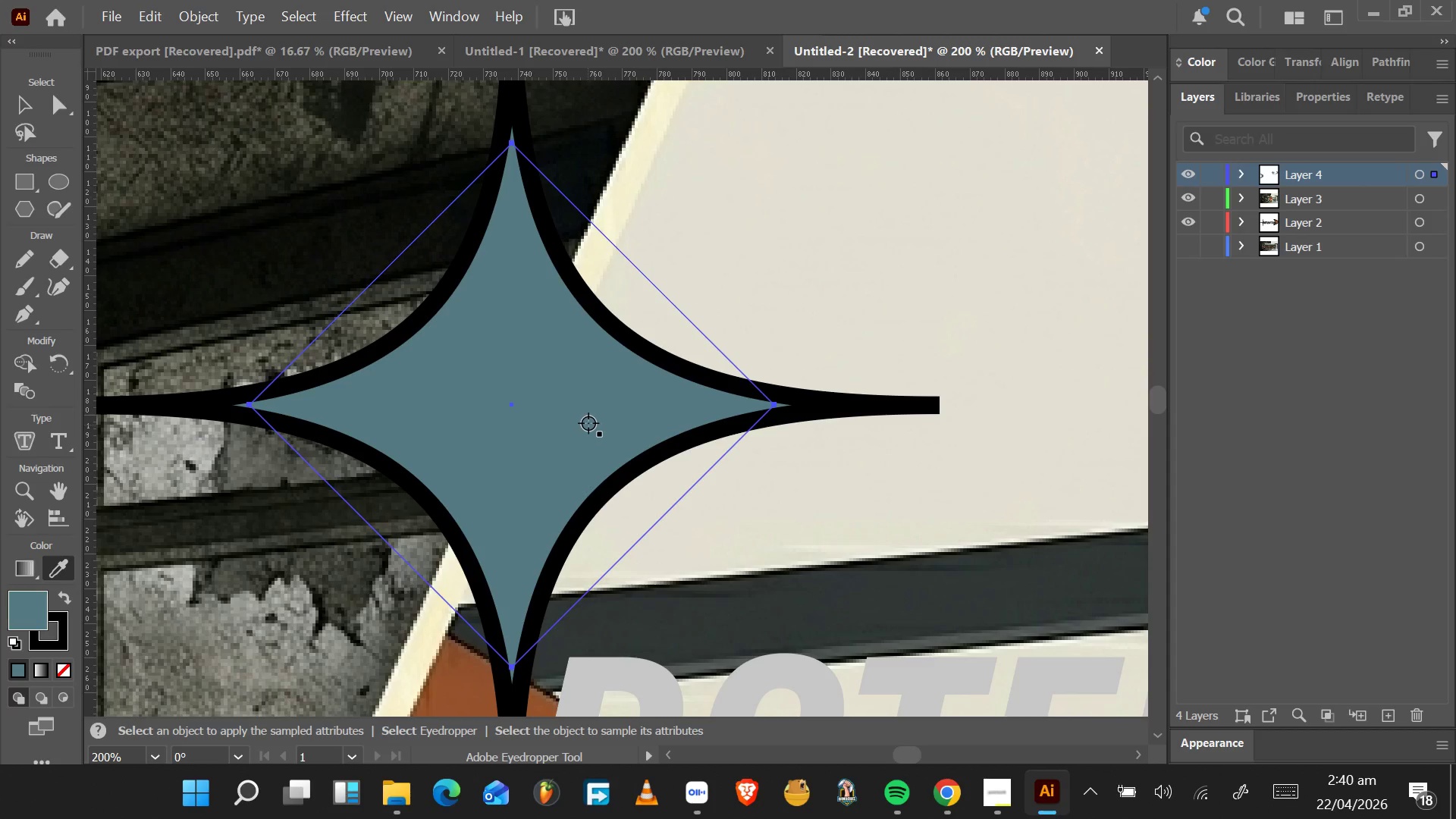 
hold_key(key=AltLeft, duration=0.36)
scroll: coordinate [588, 424], scroll_direction: down, amount: 3.0
 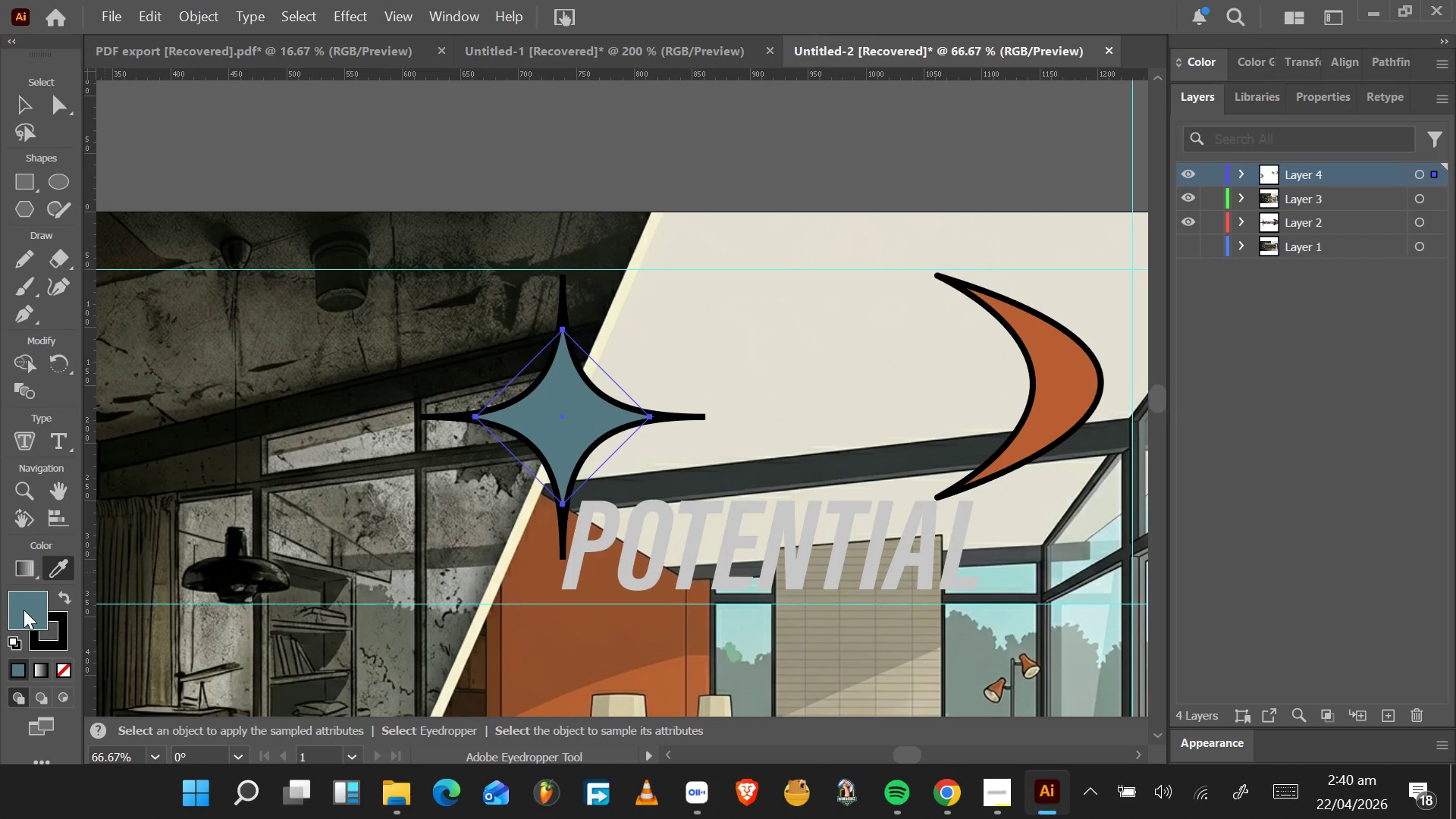 
double_click([24, 610])
 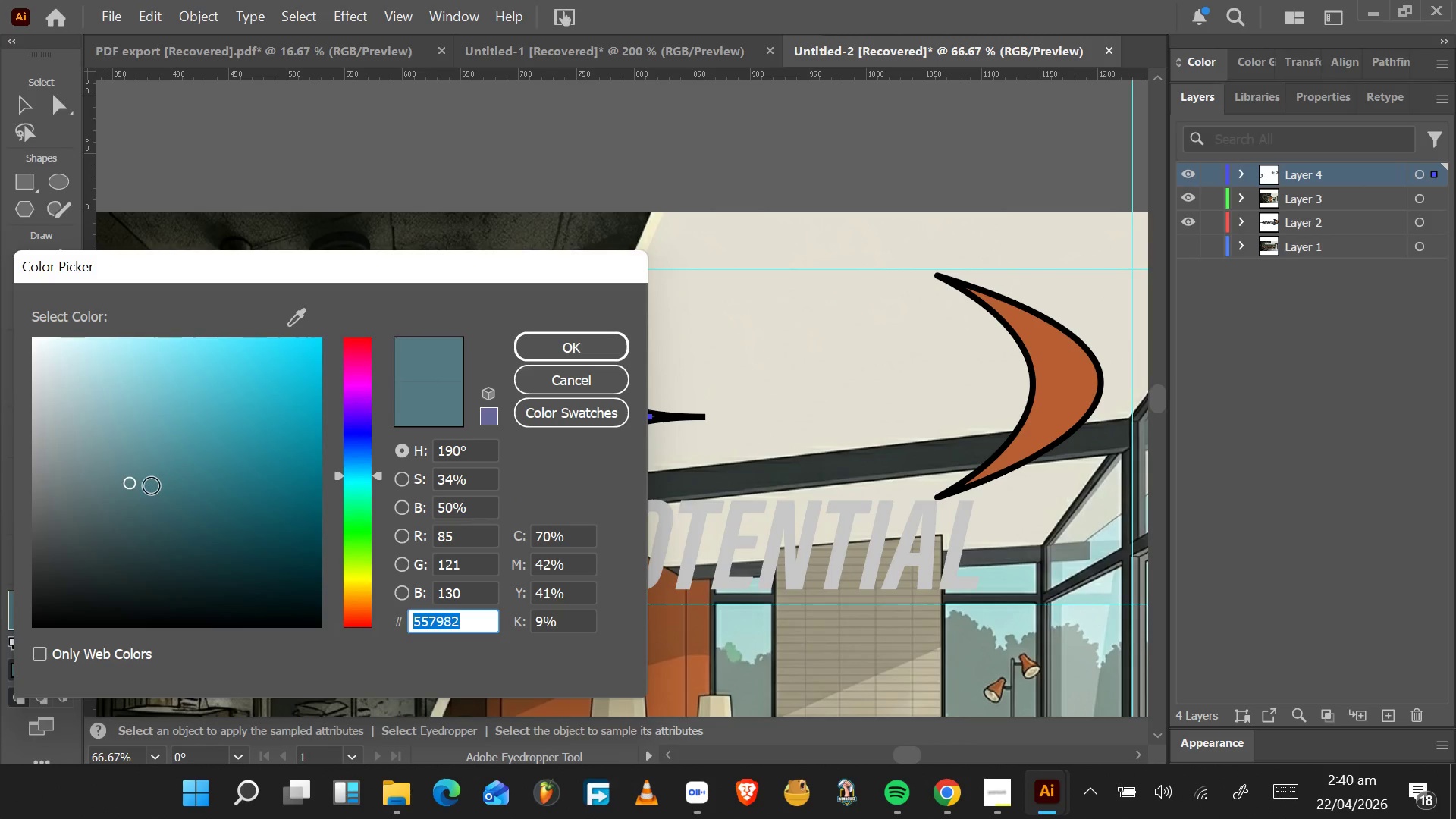 
left_click_drag(start_coordinate=[140, 482], to_coordinate=[198, 450])
 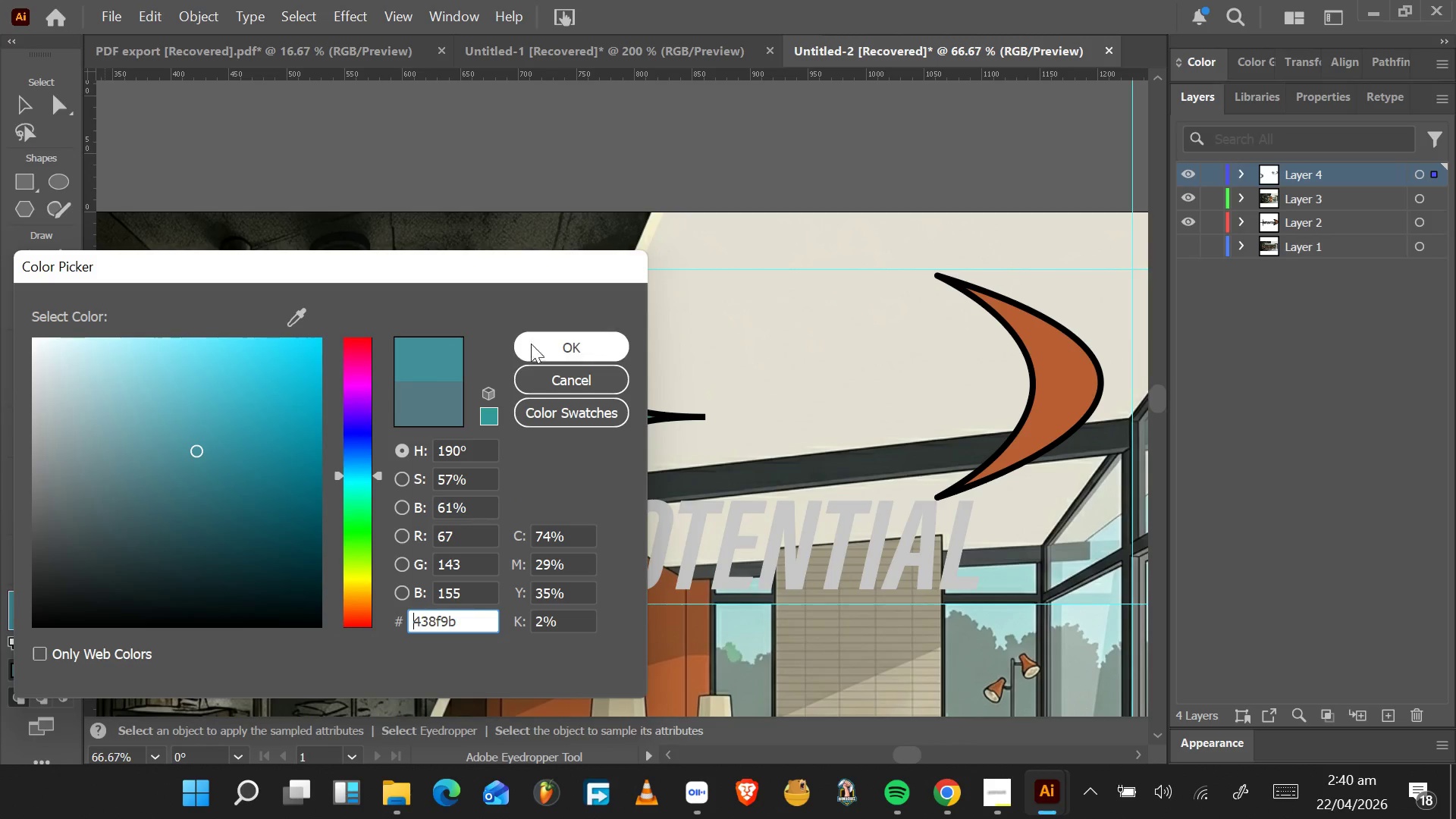 
left_click([531, 344])
 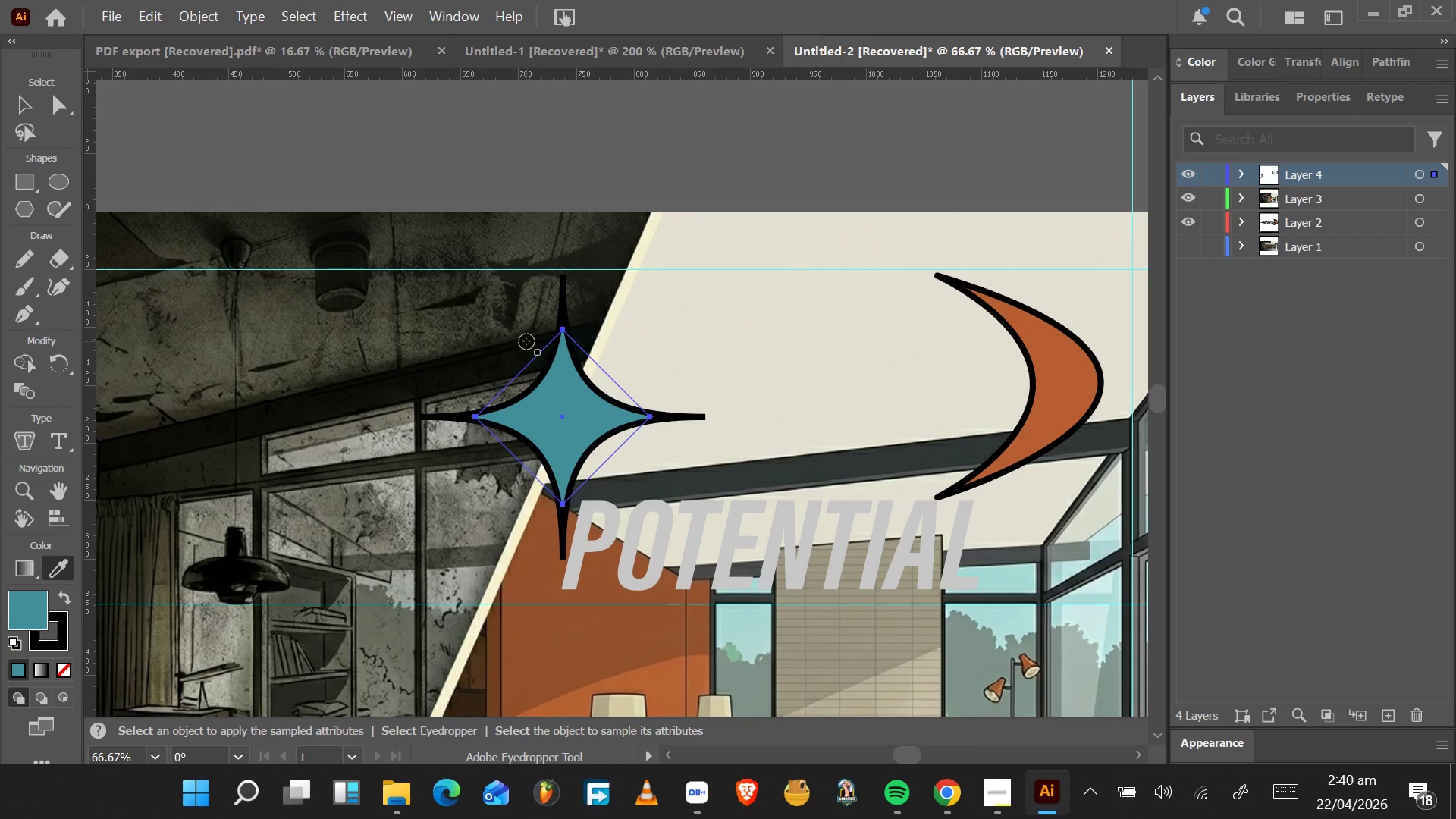 
key(Alt+Tab)
 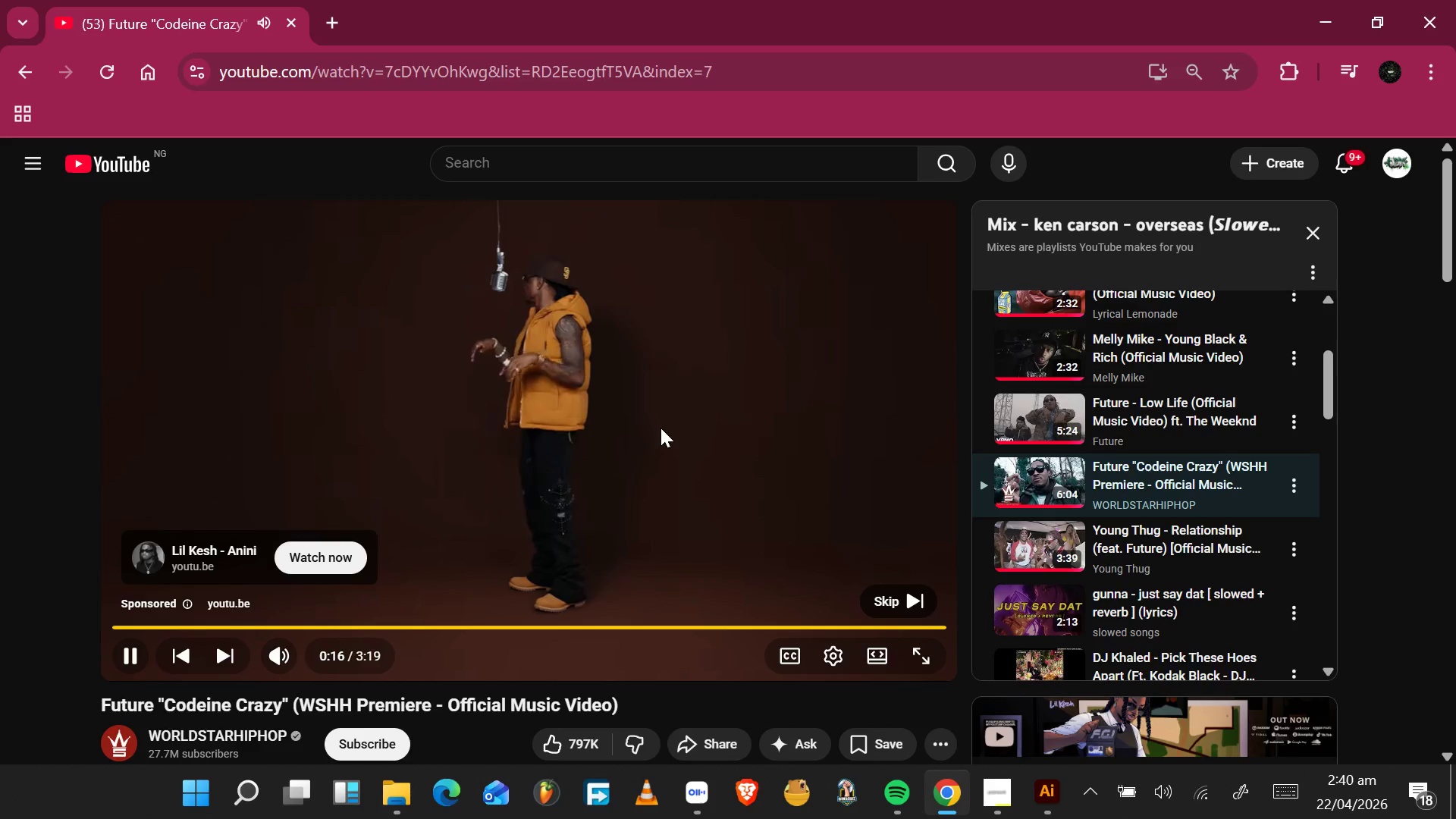 
wait(5.67)
 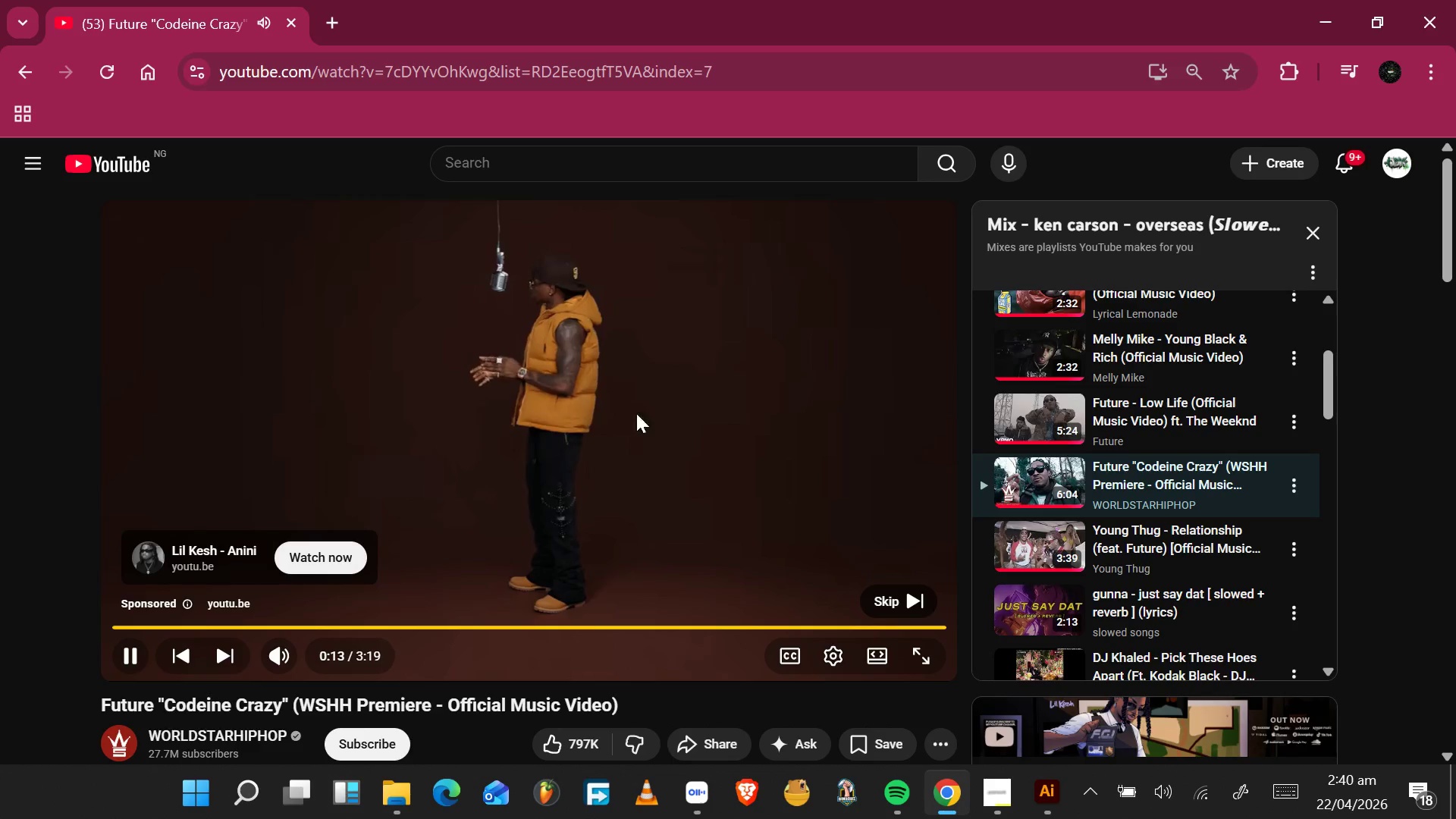 
key(Alt+Tab)
 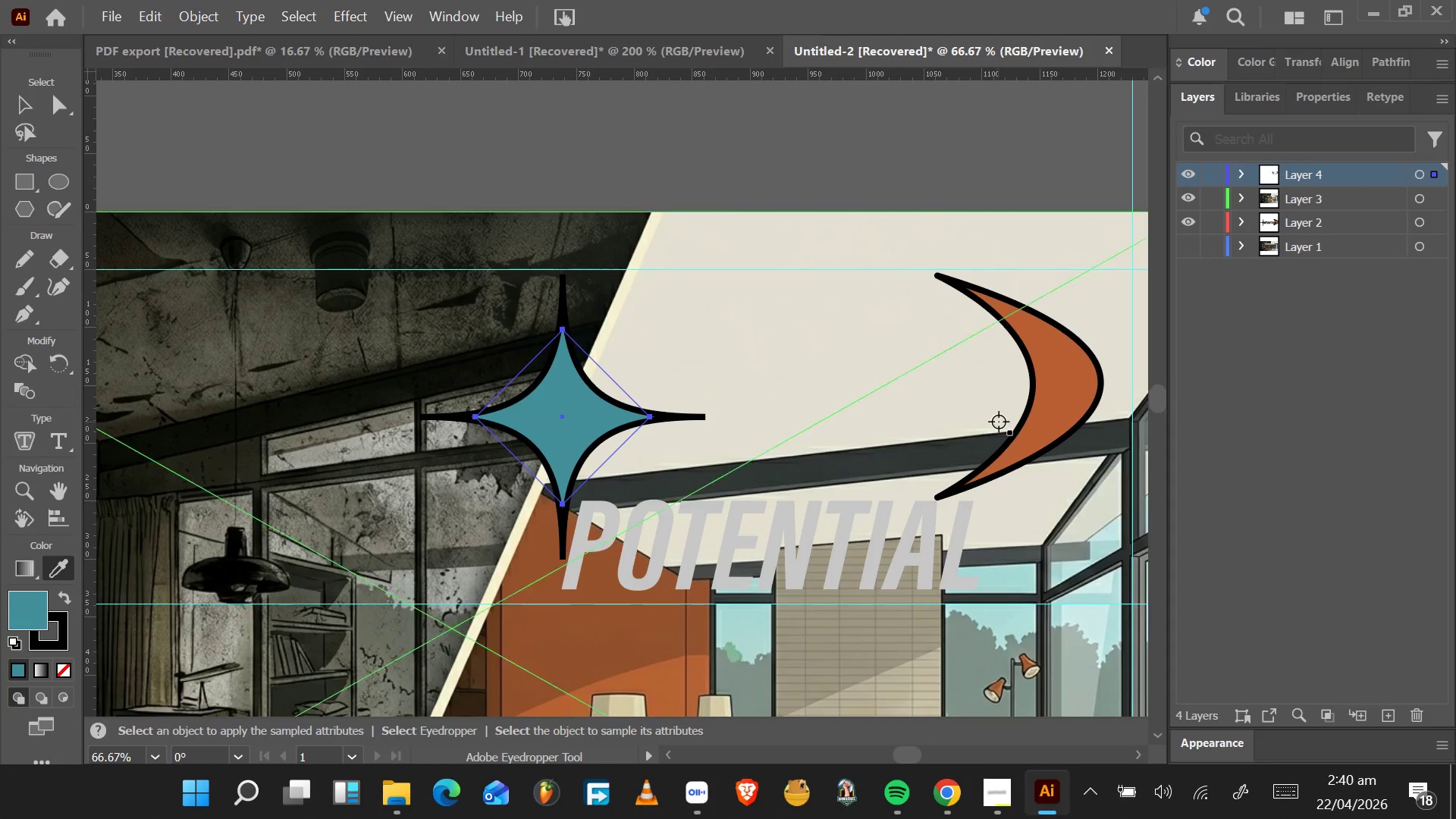 
left_click([1063, 418])
 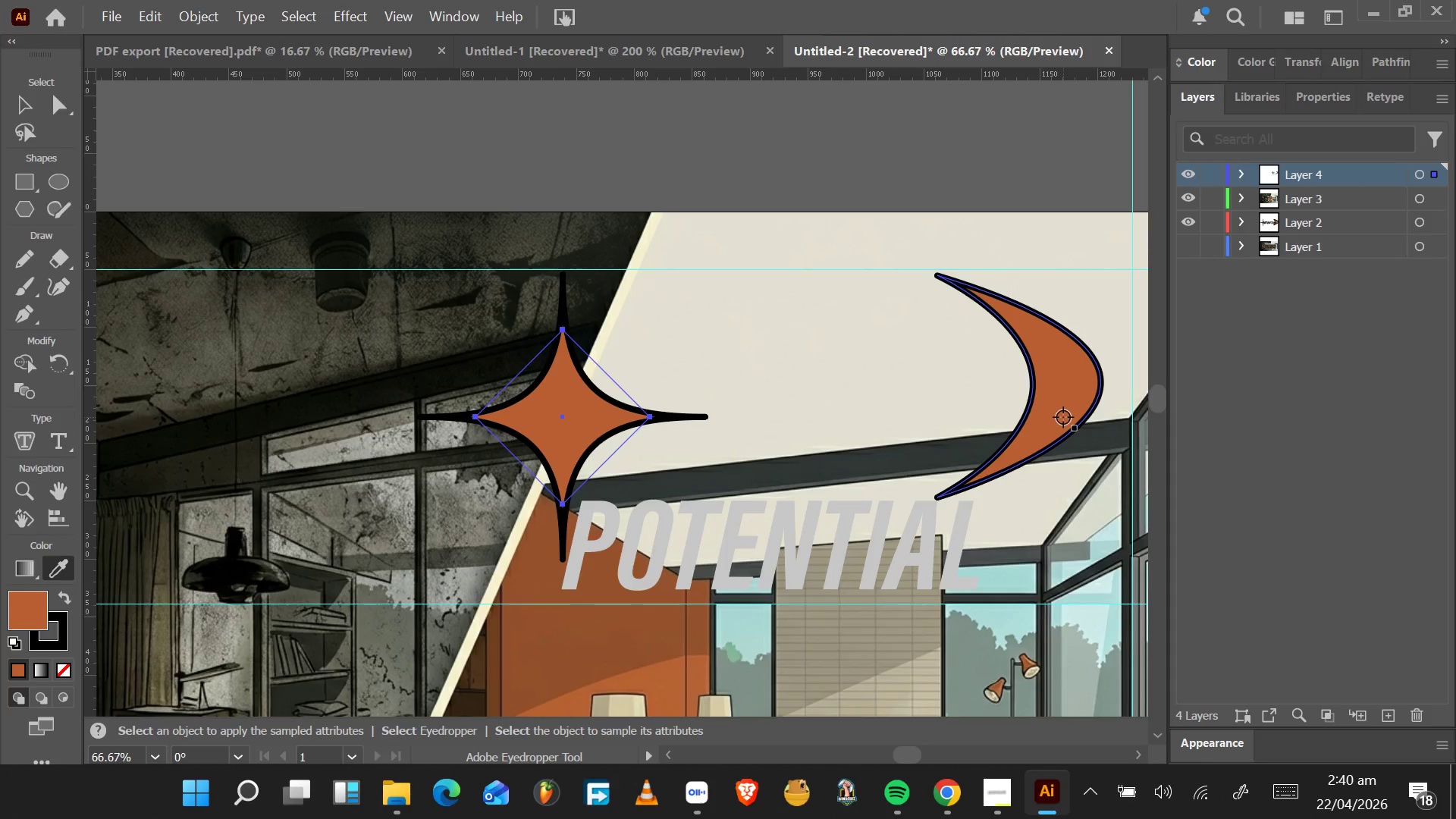 
key(Control+Z)
 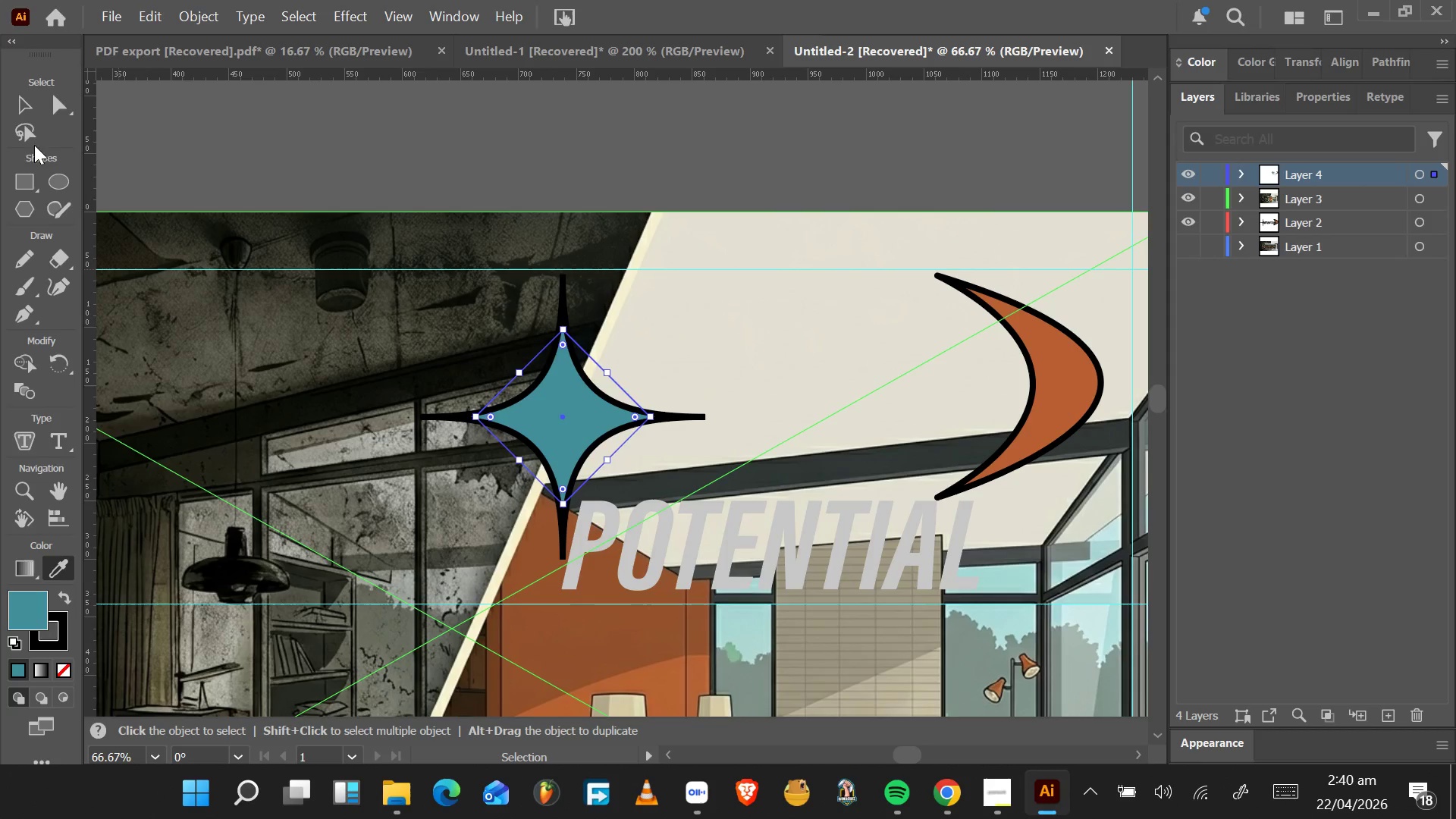 
left_click([23, 101])
 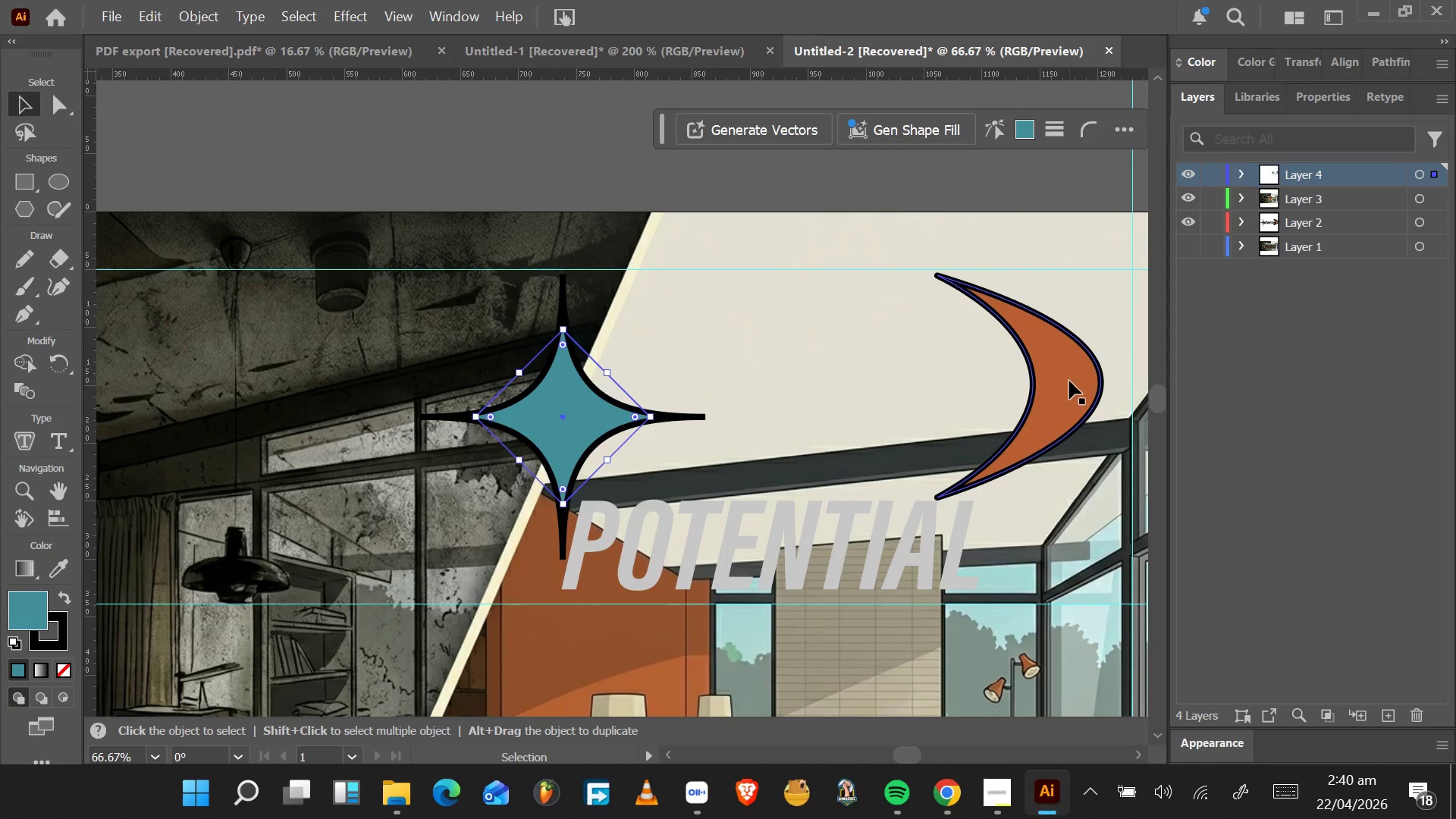 
left_click_drag(start_coordinate=[1069, 381], to_coordinate=[1097, 381])
 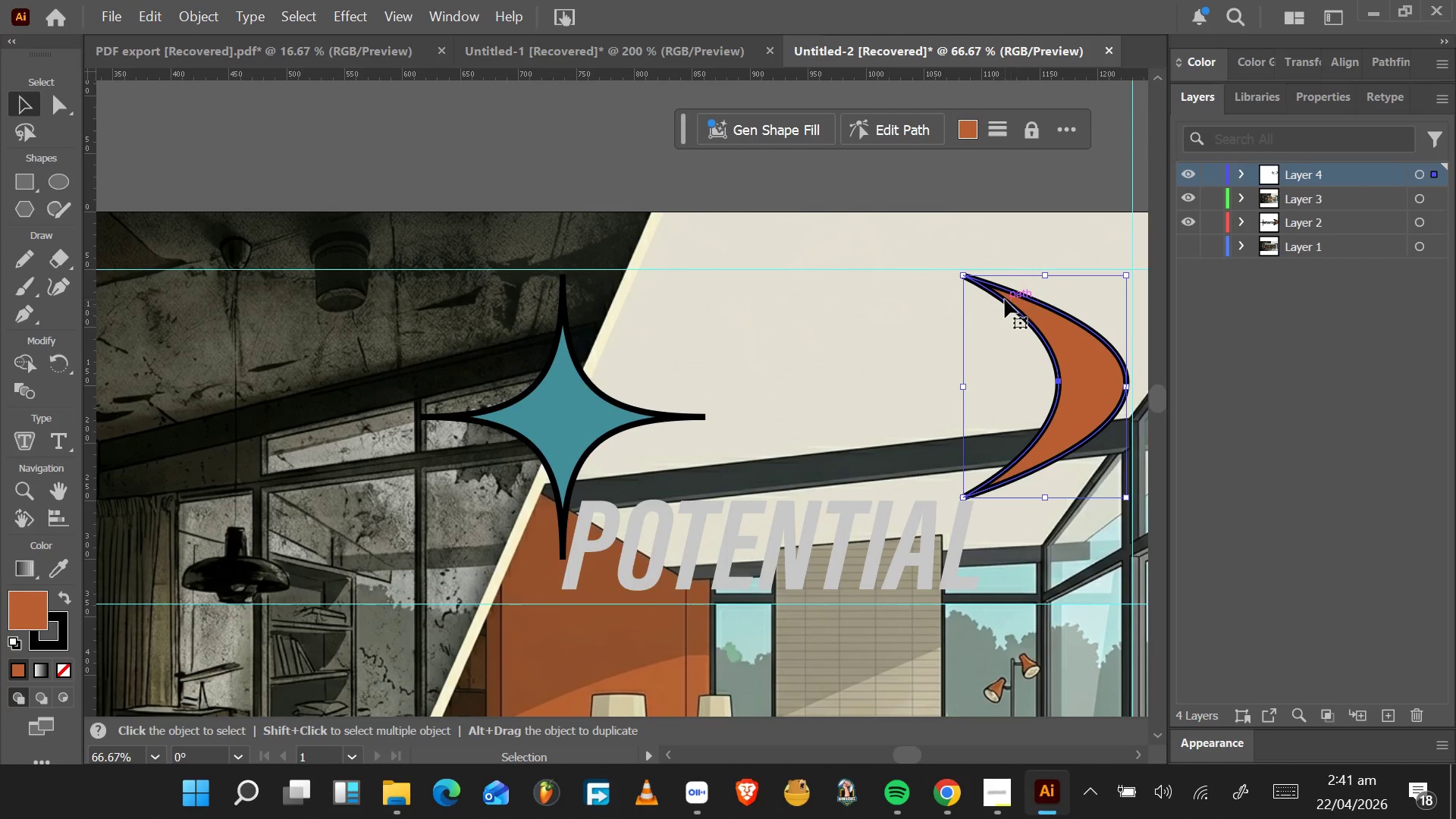 
left_click([1009, 297])
 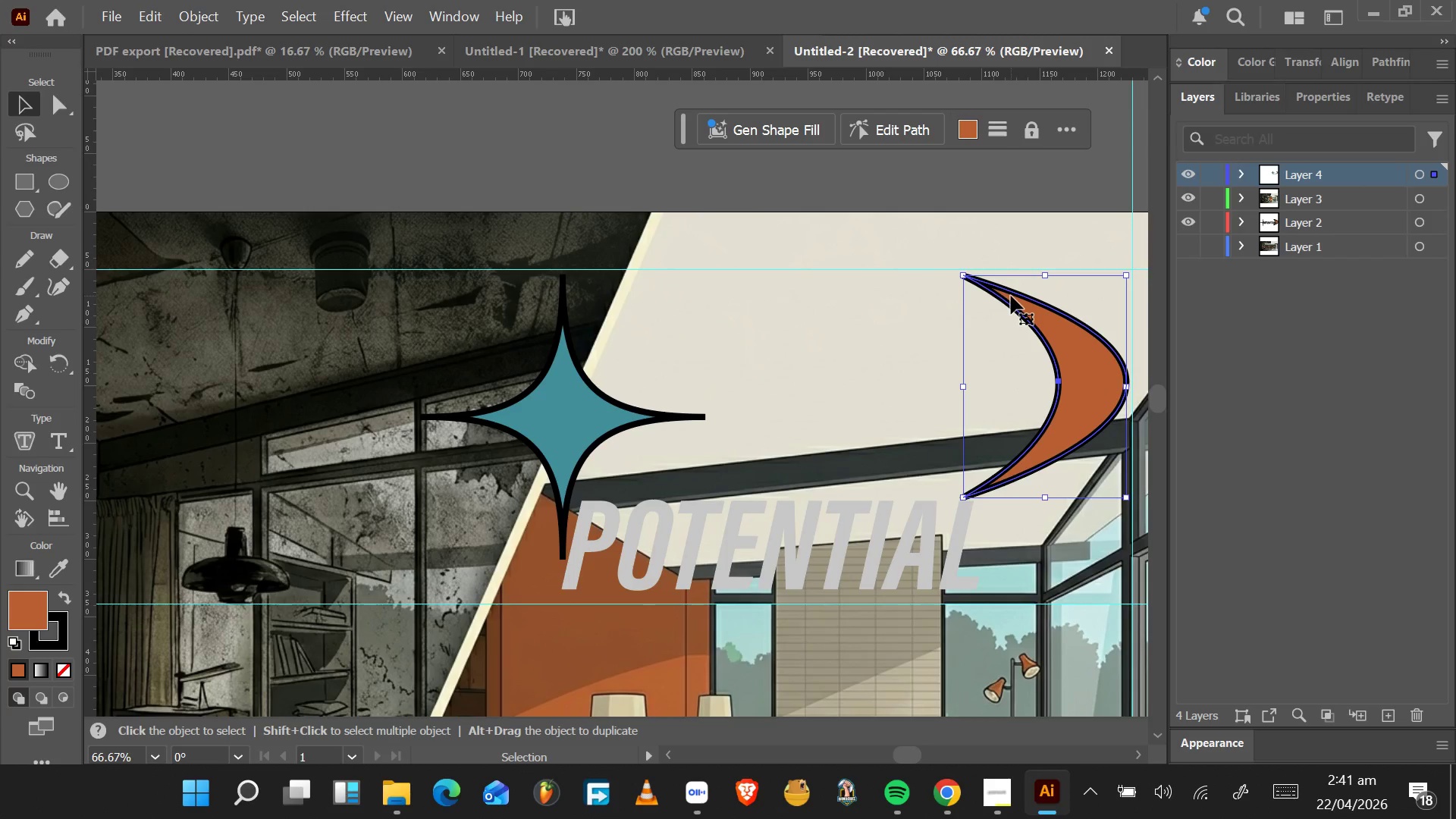 
key(A)
 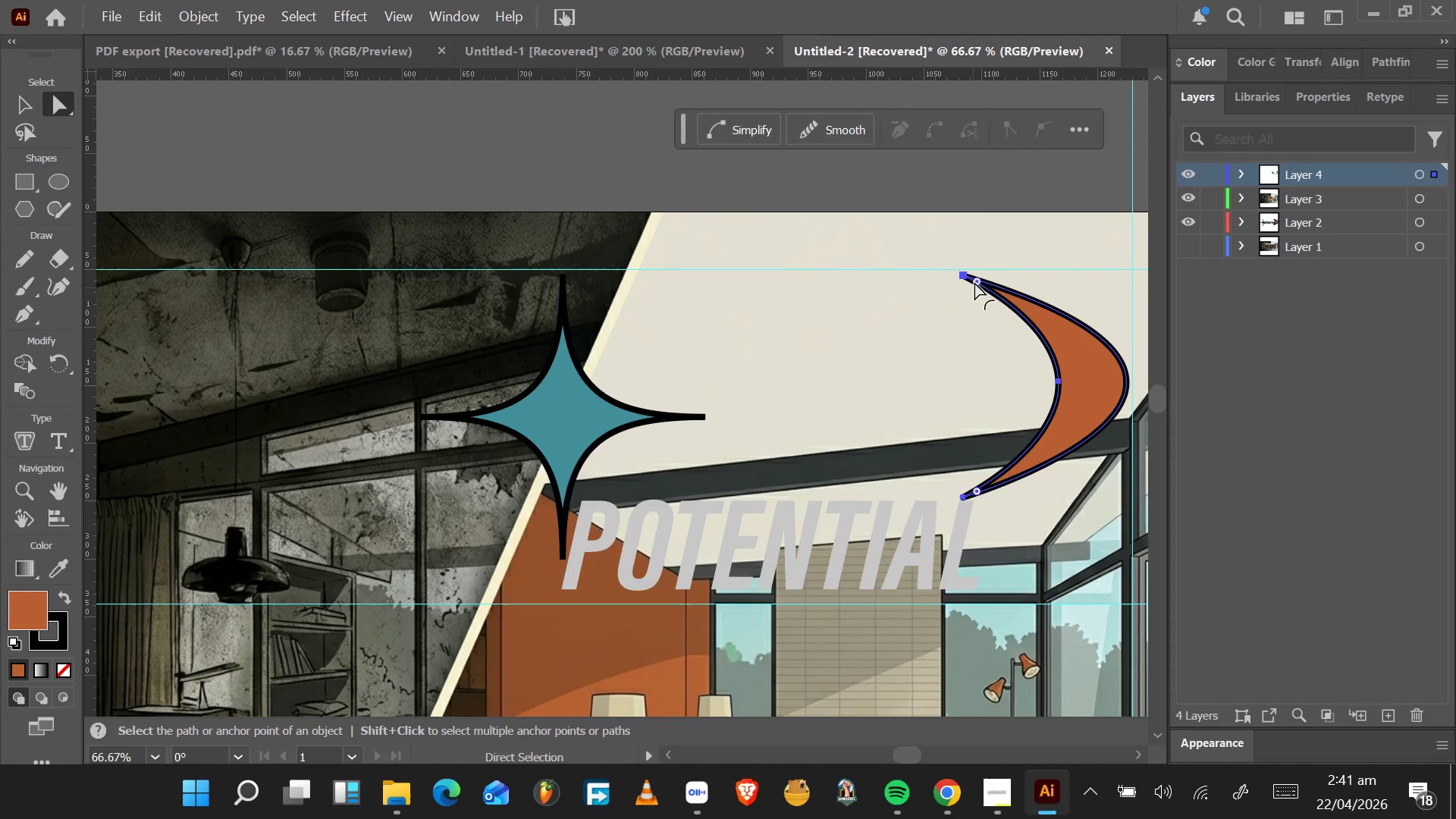 
left_click_drag(start_coordinate=[974, 281], to_coordinate=[982, 281])
 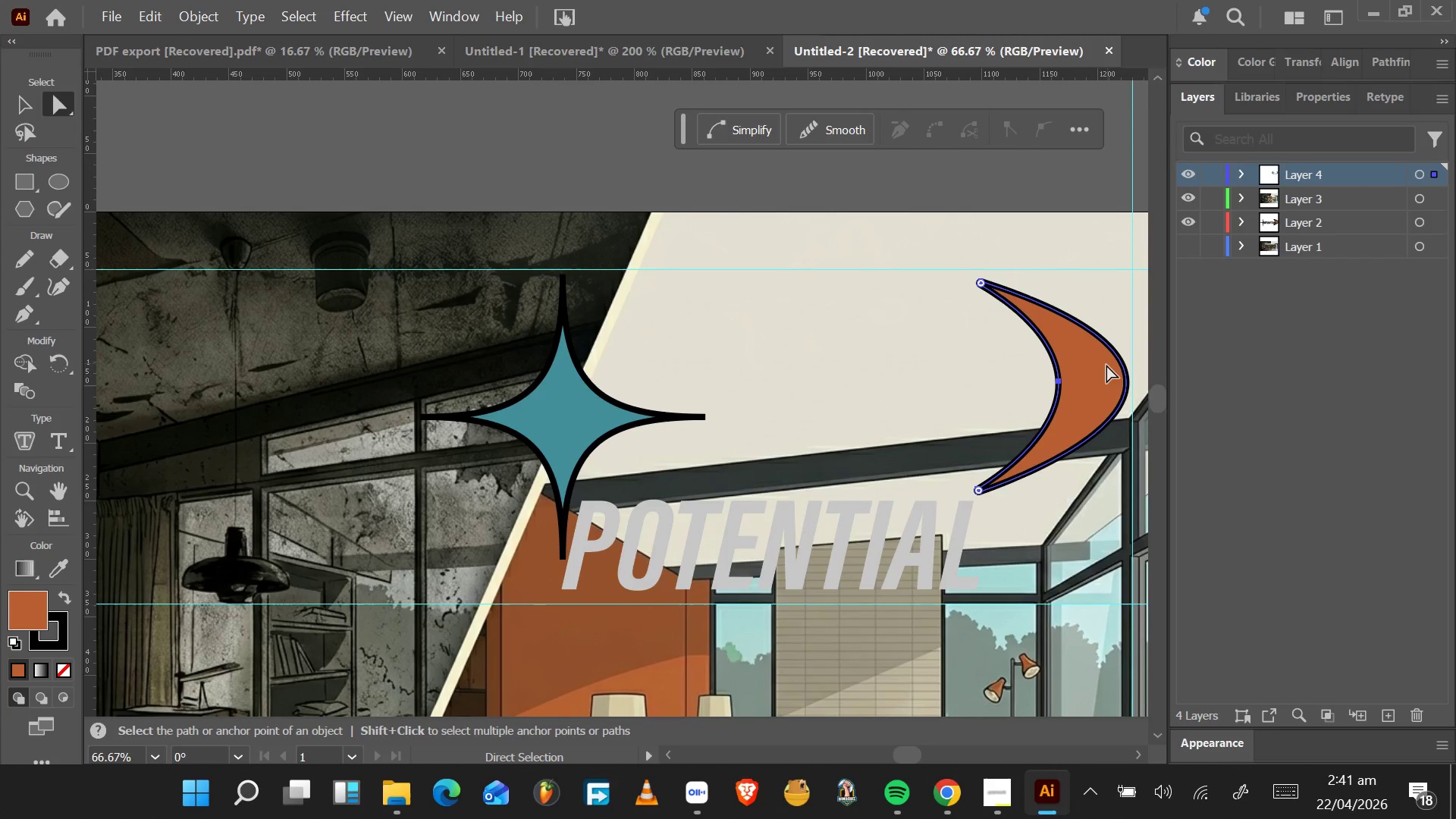 
left_click_drag(start_coordinate=[1106, 366], to_coordinate=[1103, 355])
 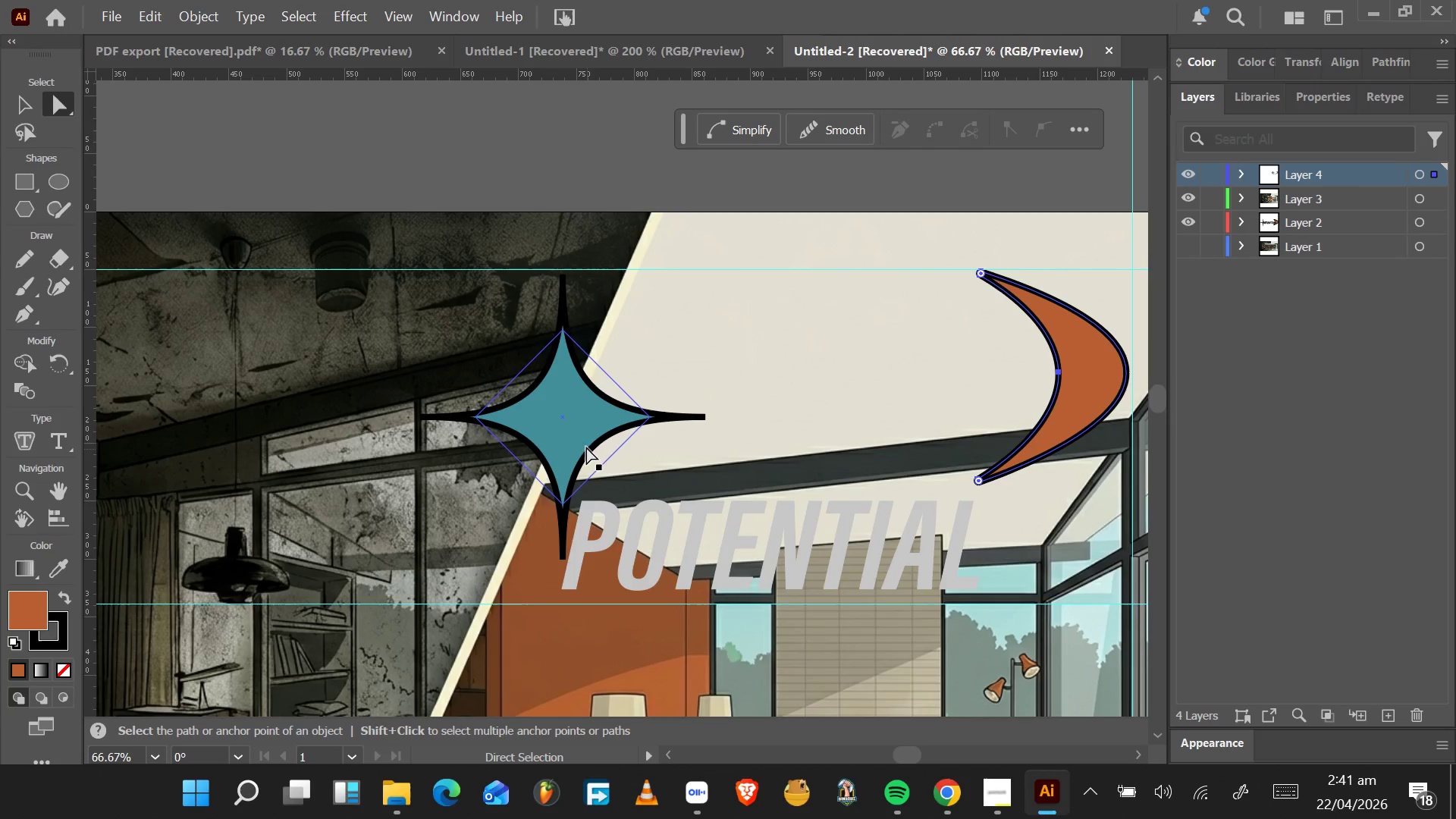 
left_click([582, 437])
 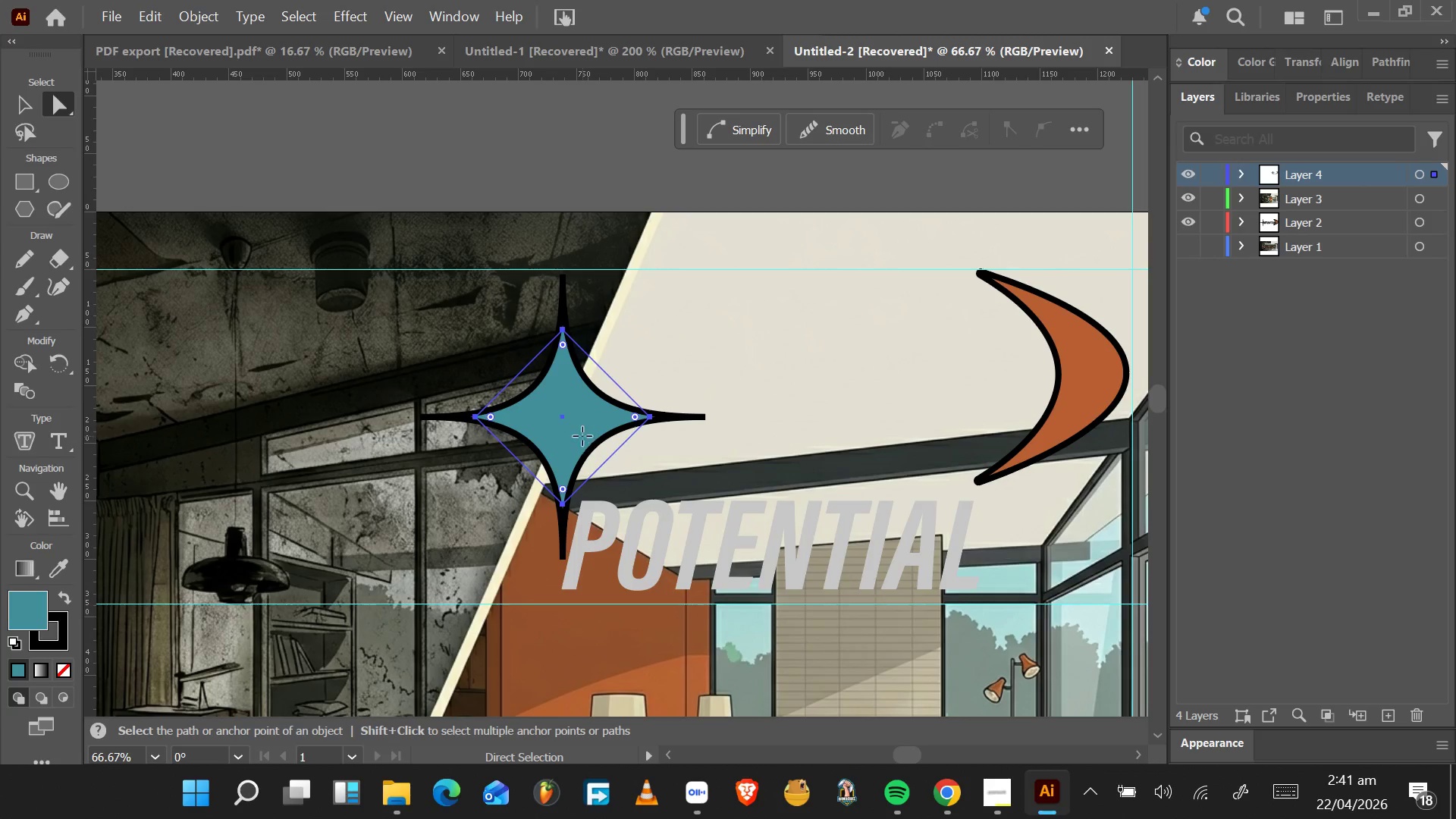 
left_click_drag(start_coordinate=[582, 436], to_coordinate=[604, 426])
 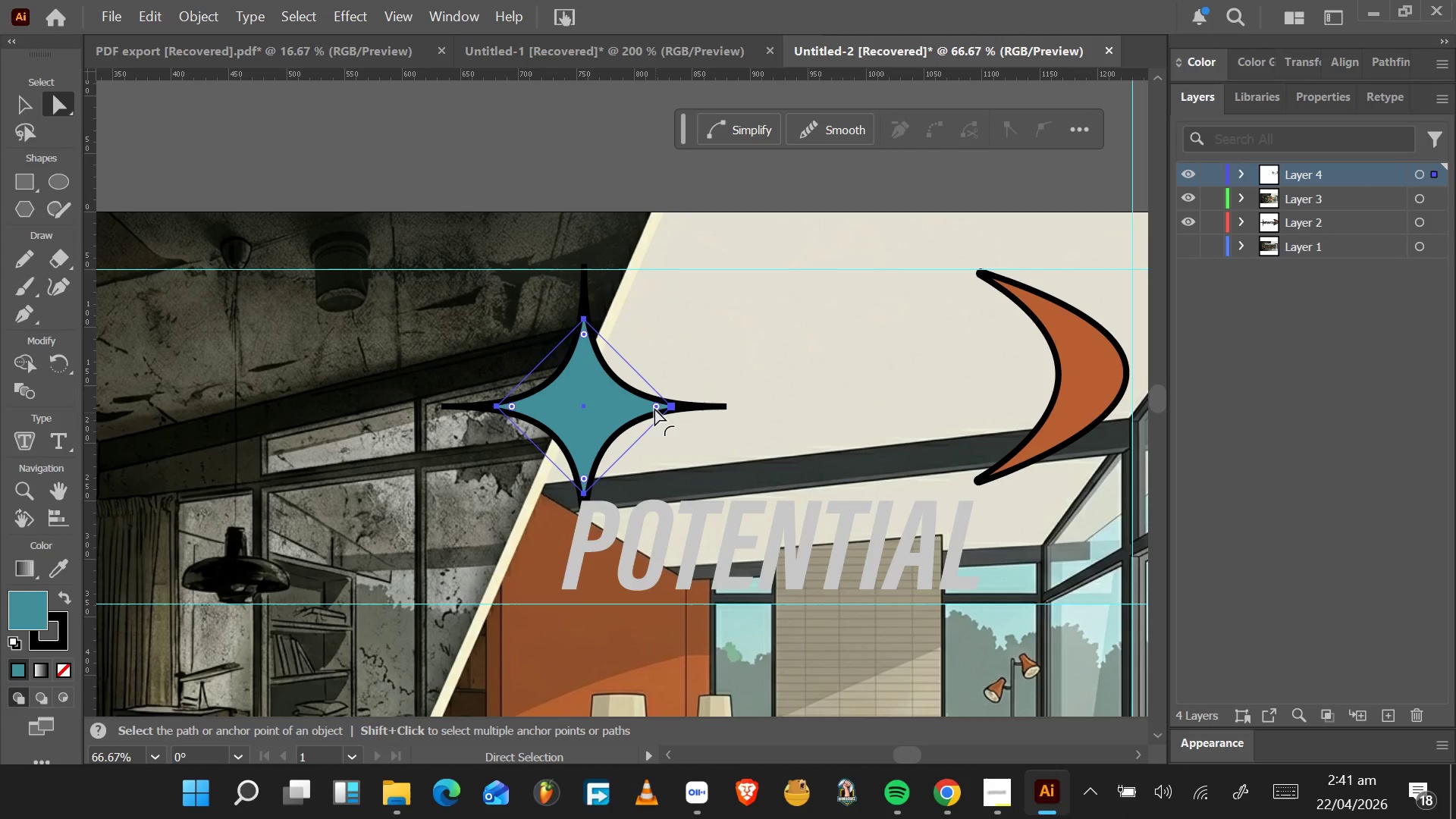 
left_click_drag(start_coordinate=[654, 407], to_coordinate=[817, 381])
 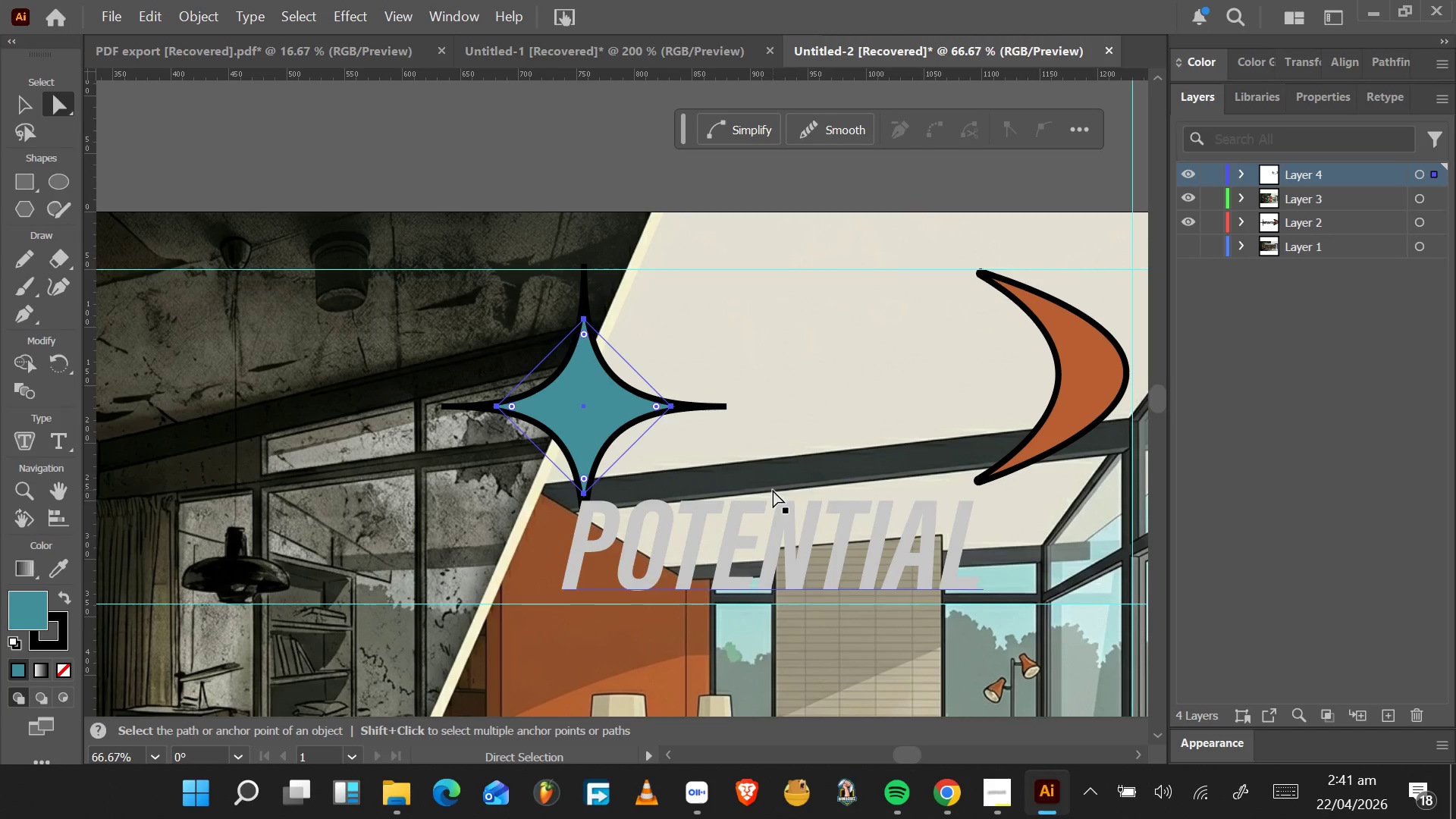 
left_click([797, 555])
 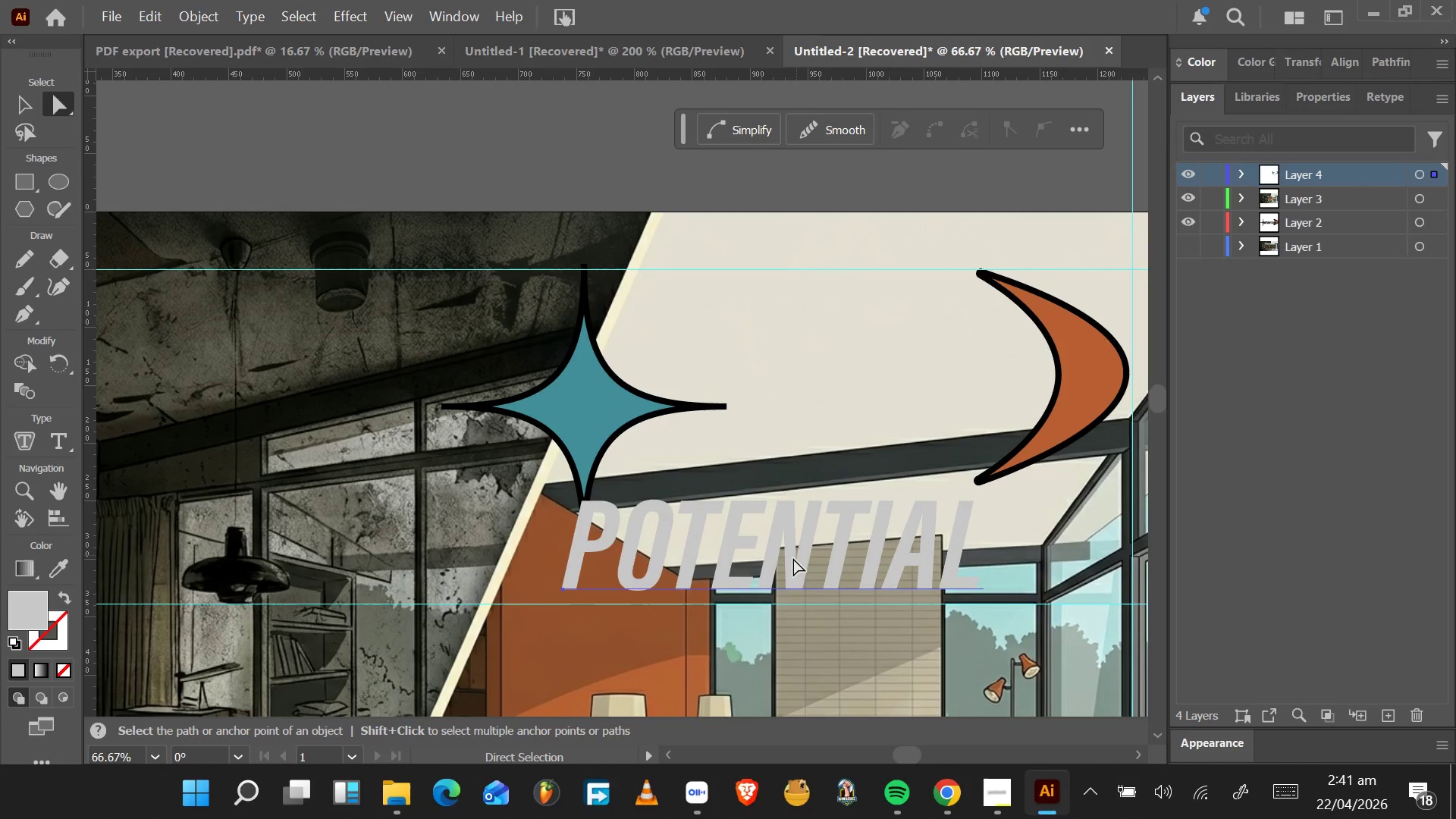 
left_click([793, 558])
 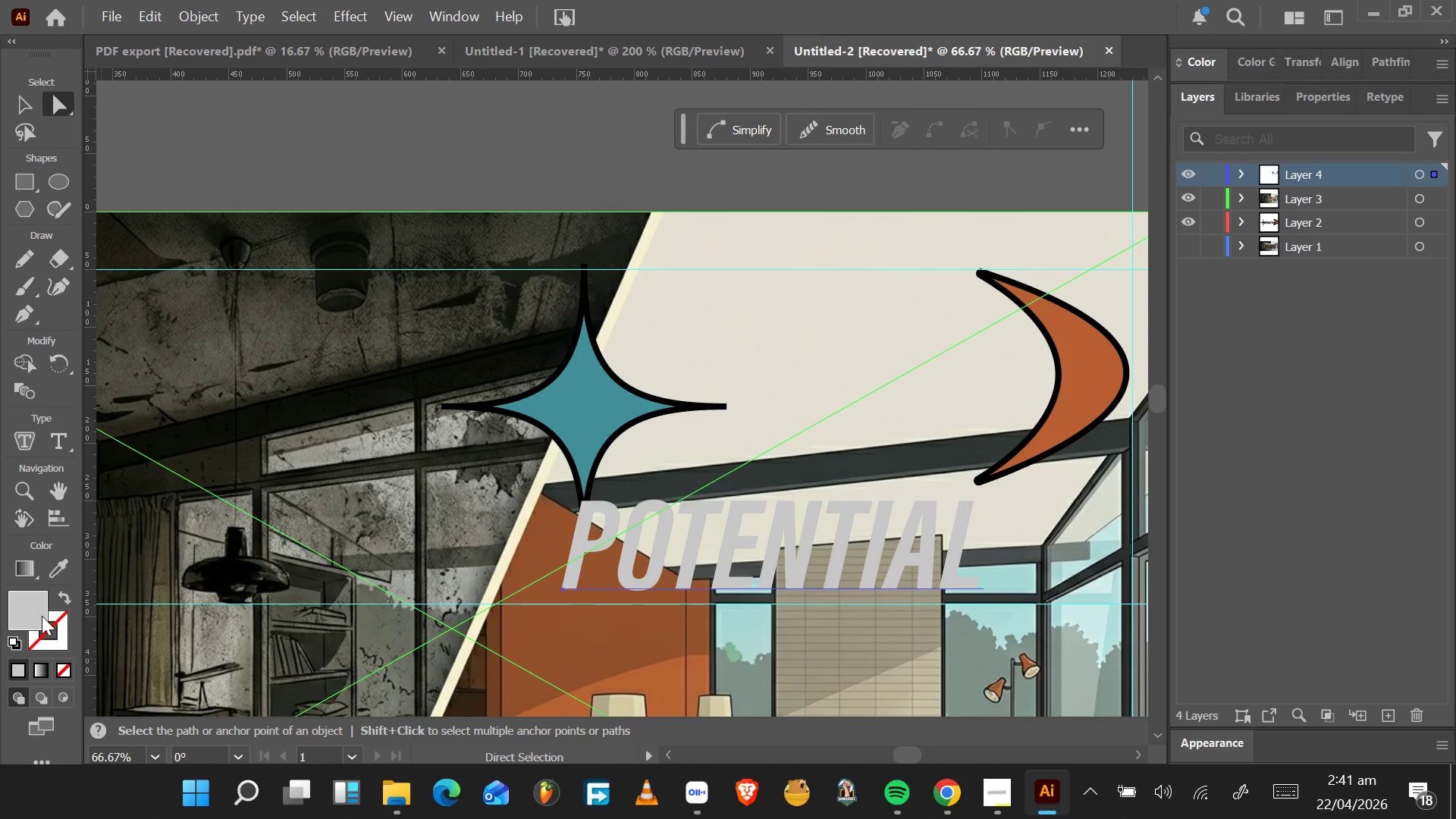 
double_click([37, 613])
 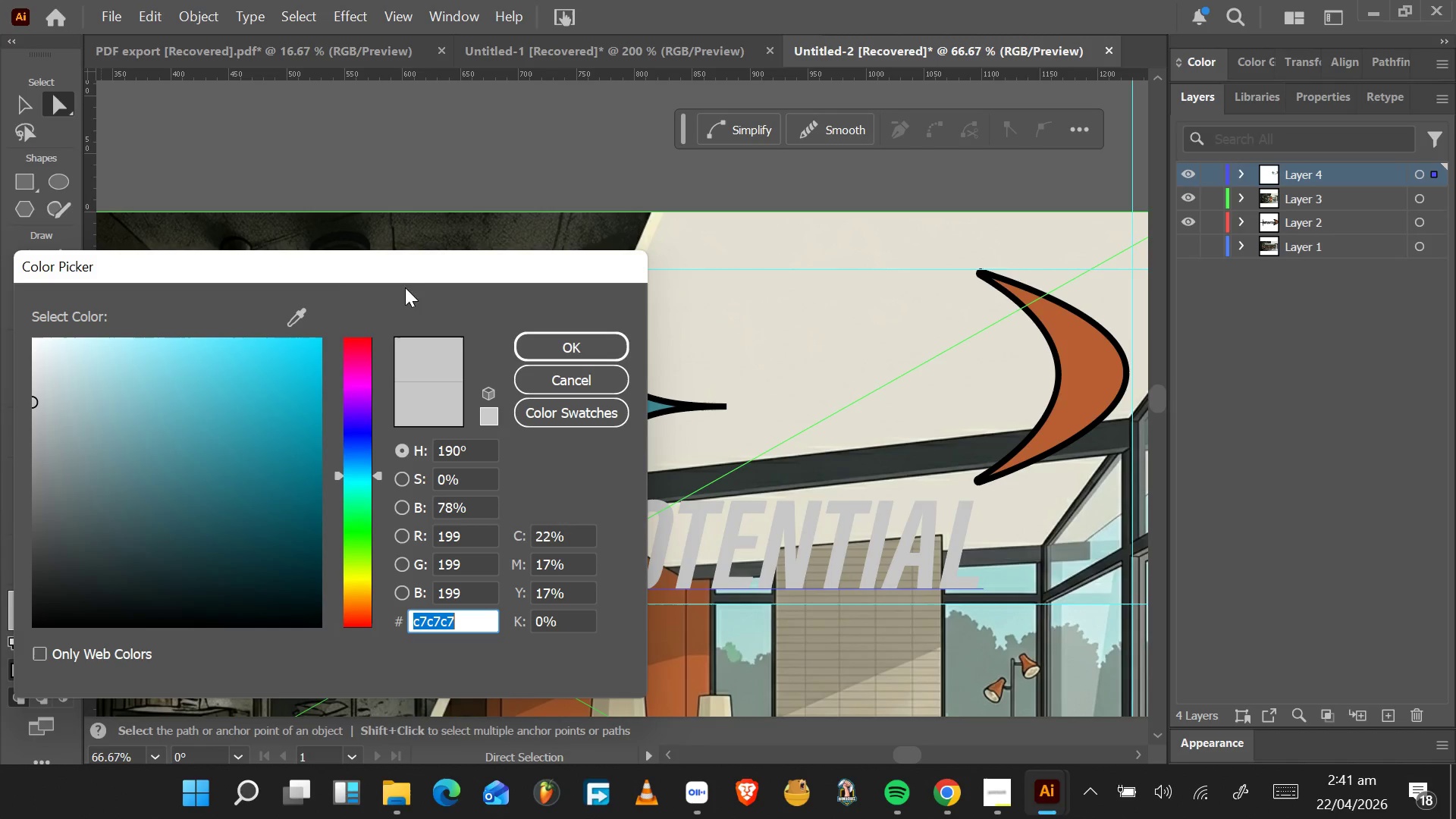 
left_click_drag(start_coordinate=[416, 278], to_coordinate=[466, 407])
 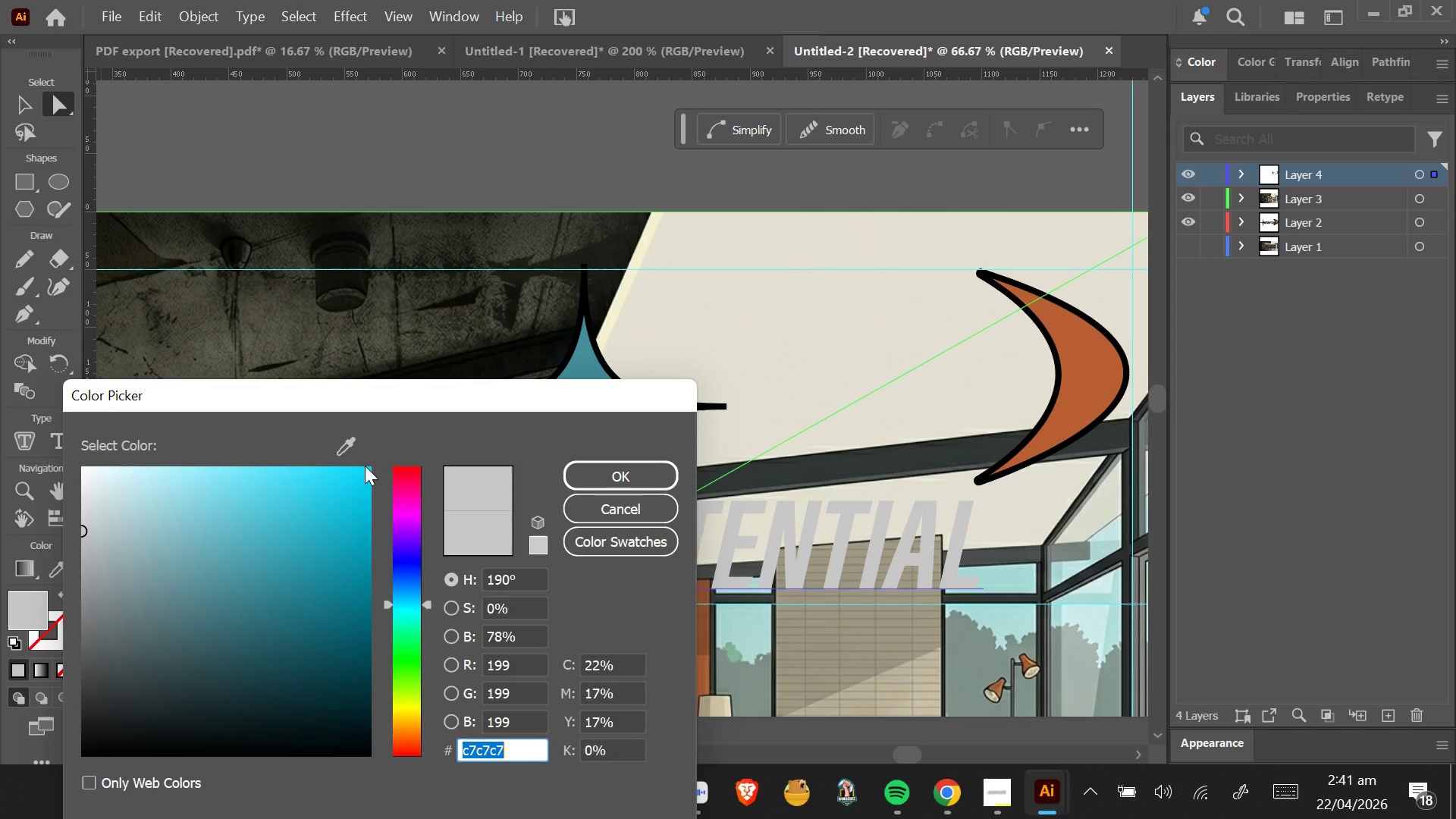 
left_click([340, 450])
 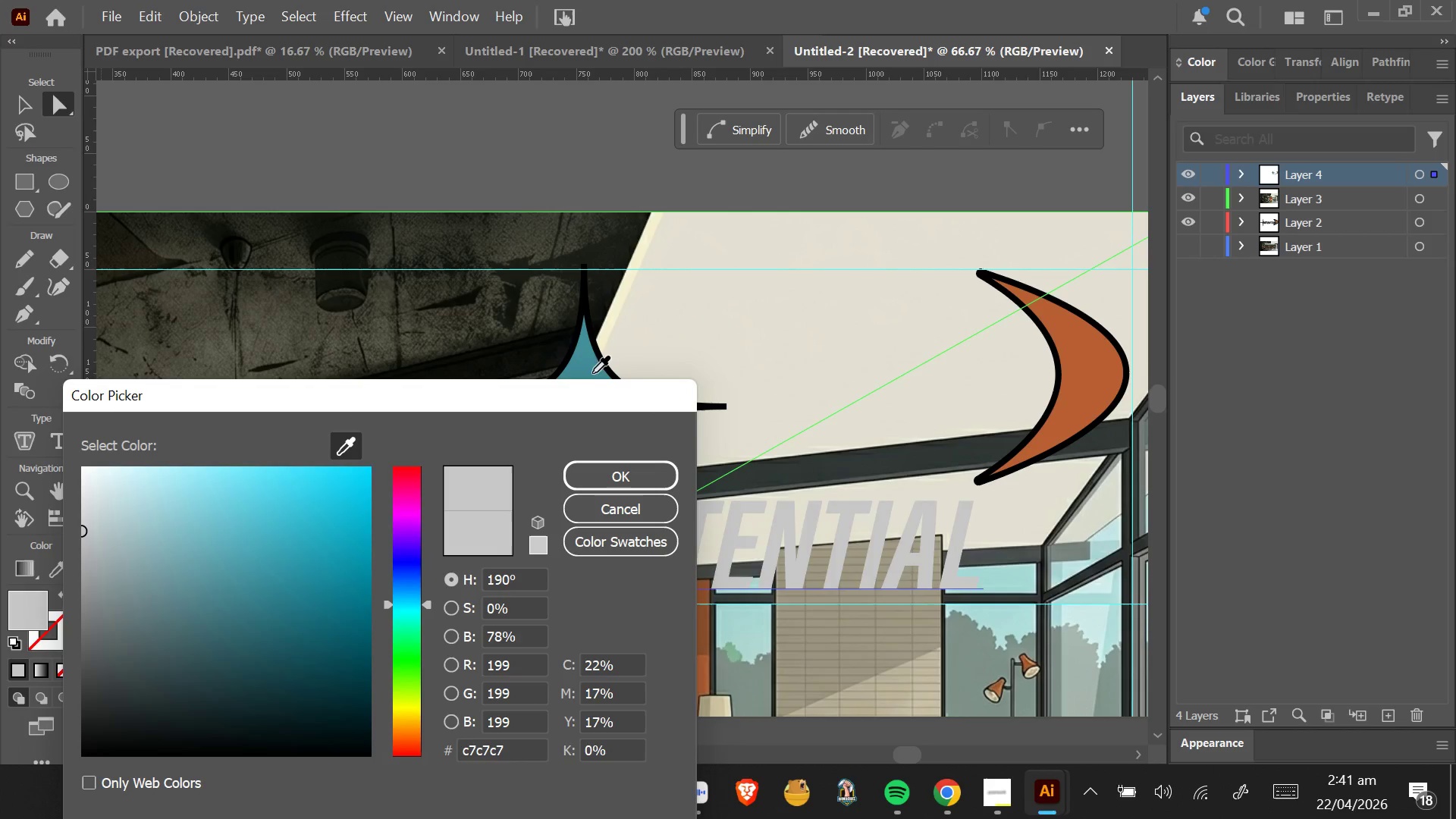 
left_click([588, 375])
 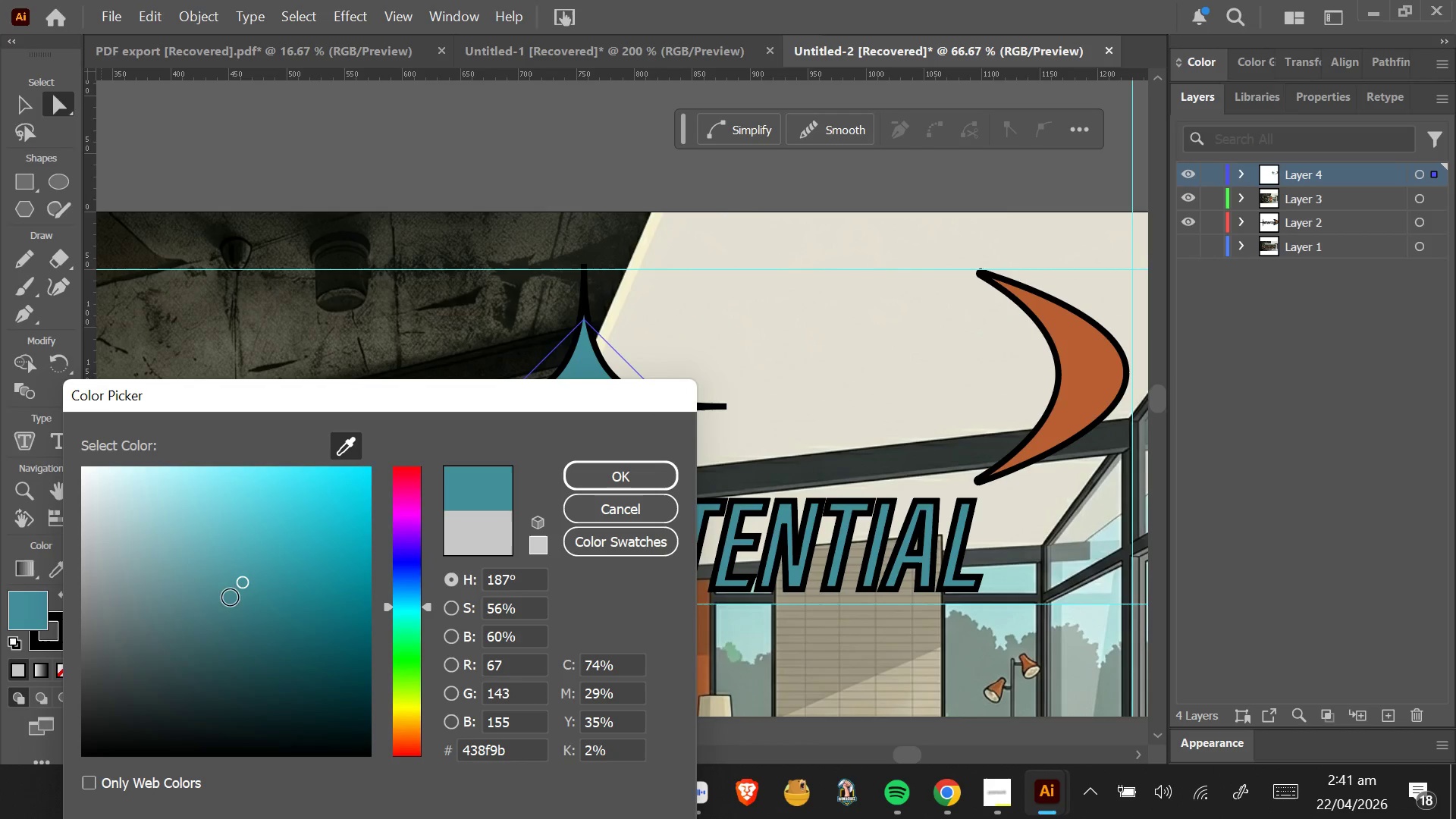 
left_click_drag(start_coordinate=[249, 587], to_coordinate=[146, 652])
 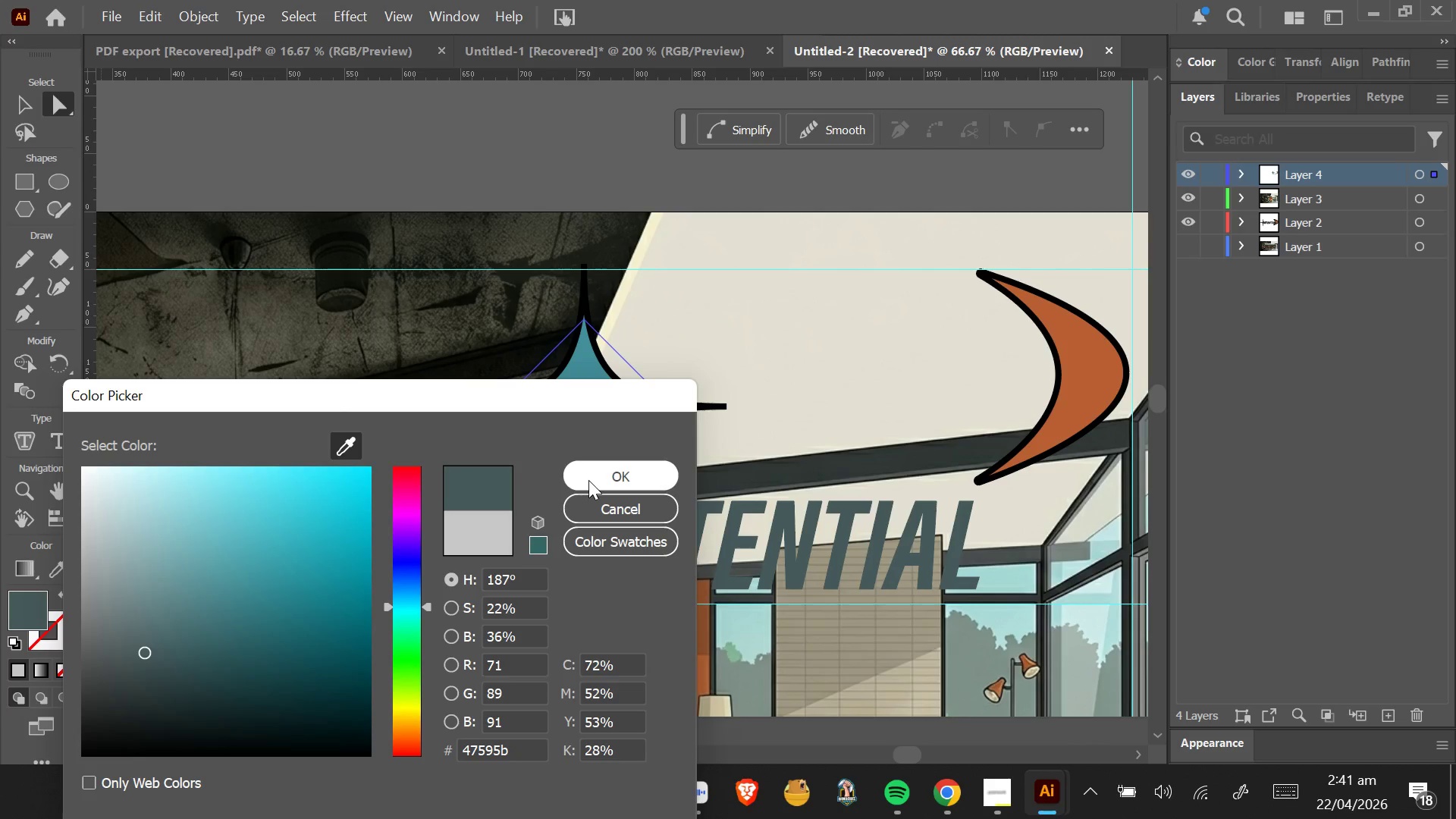 
left_click([588, 480])
 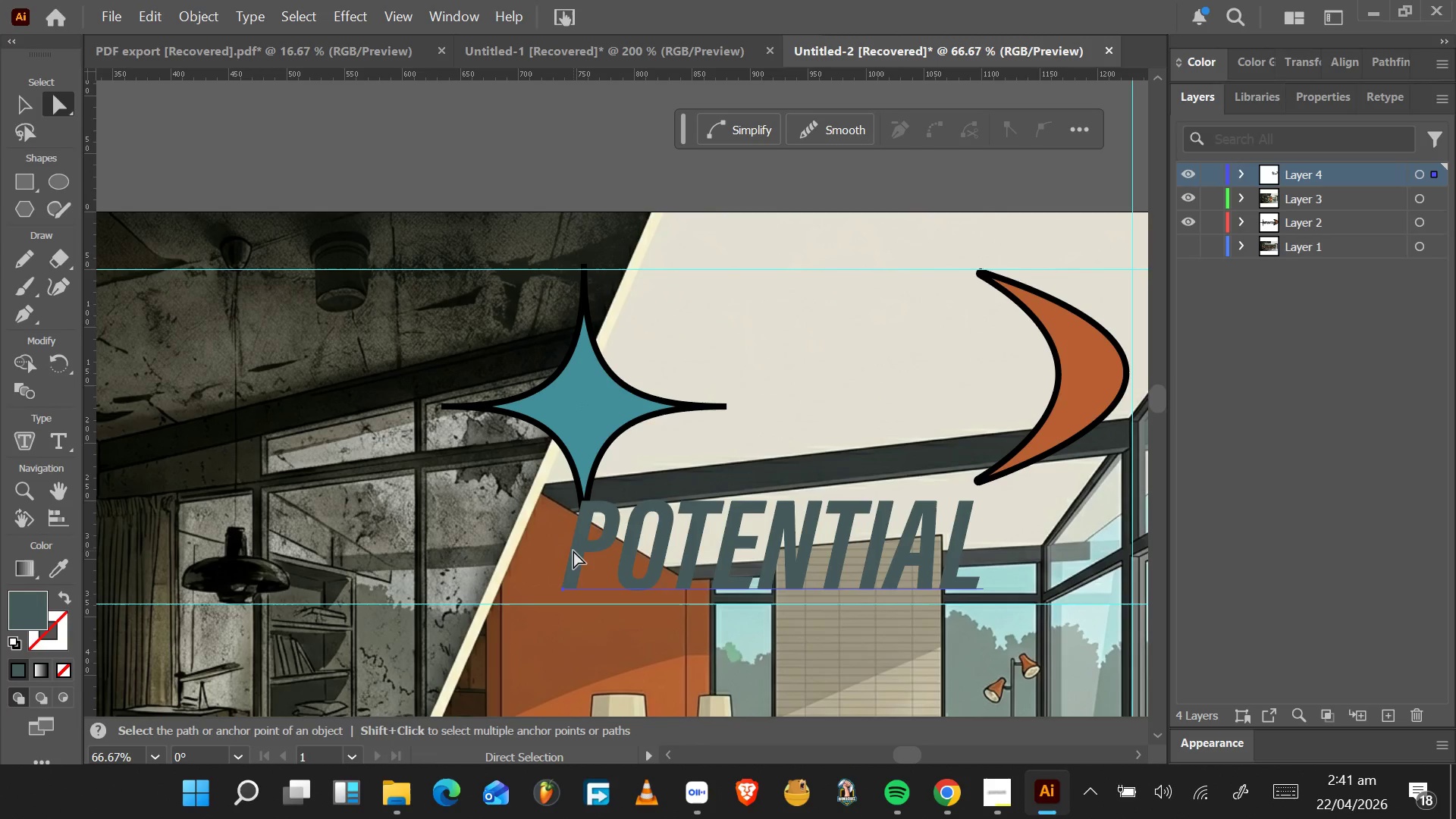 
left_click_drag(start_coordinate=[578, 551], to_coordinate=[626, 400])
 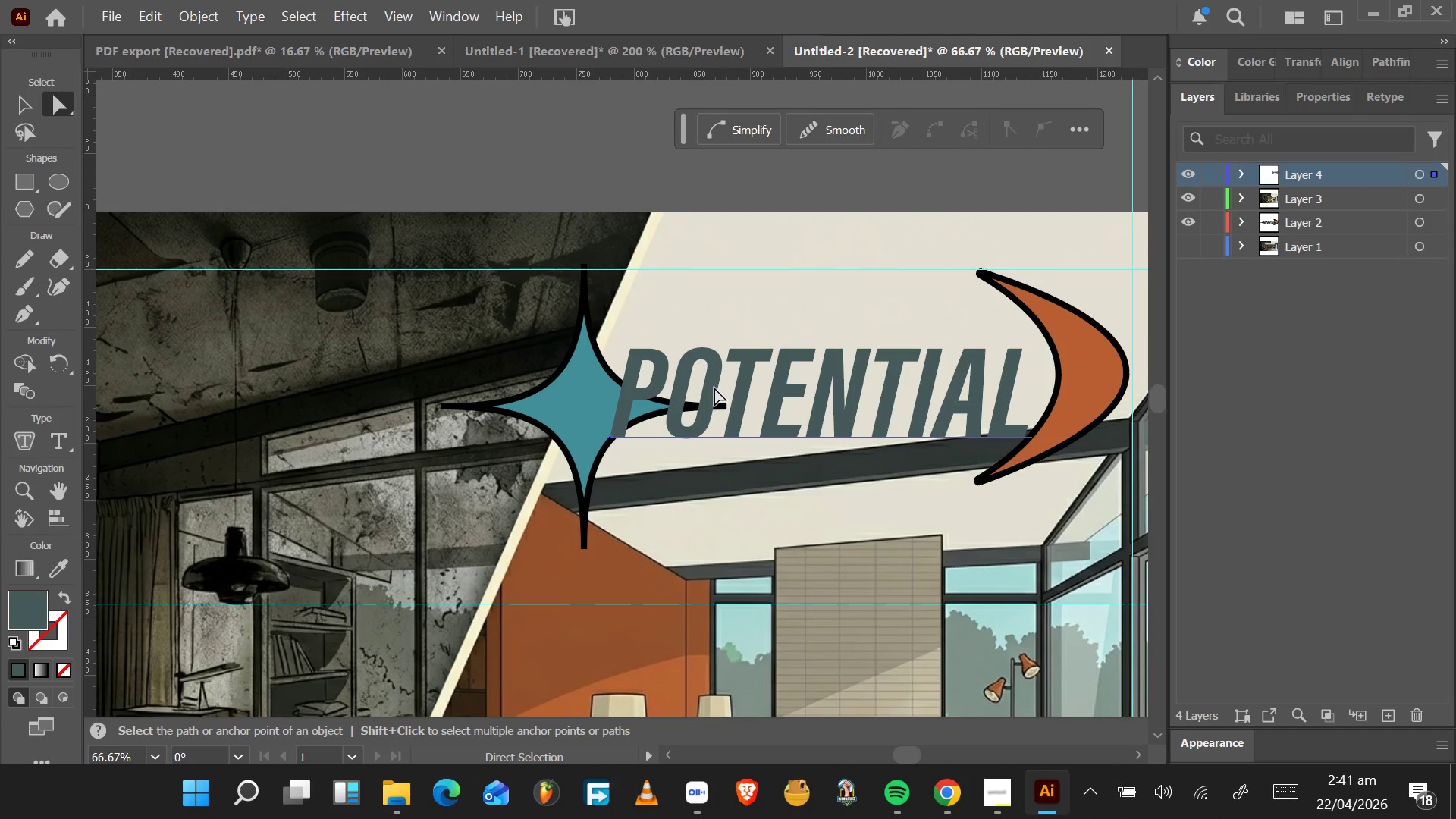 
hold_key(key=AltLeft, duration=1.44)
scroll: coordinate [740, 394], scroll_direction: down, amount: 2.0
 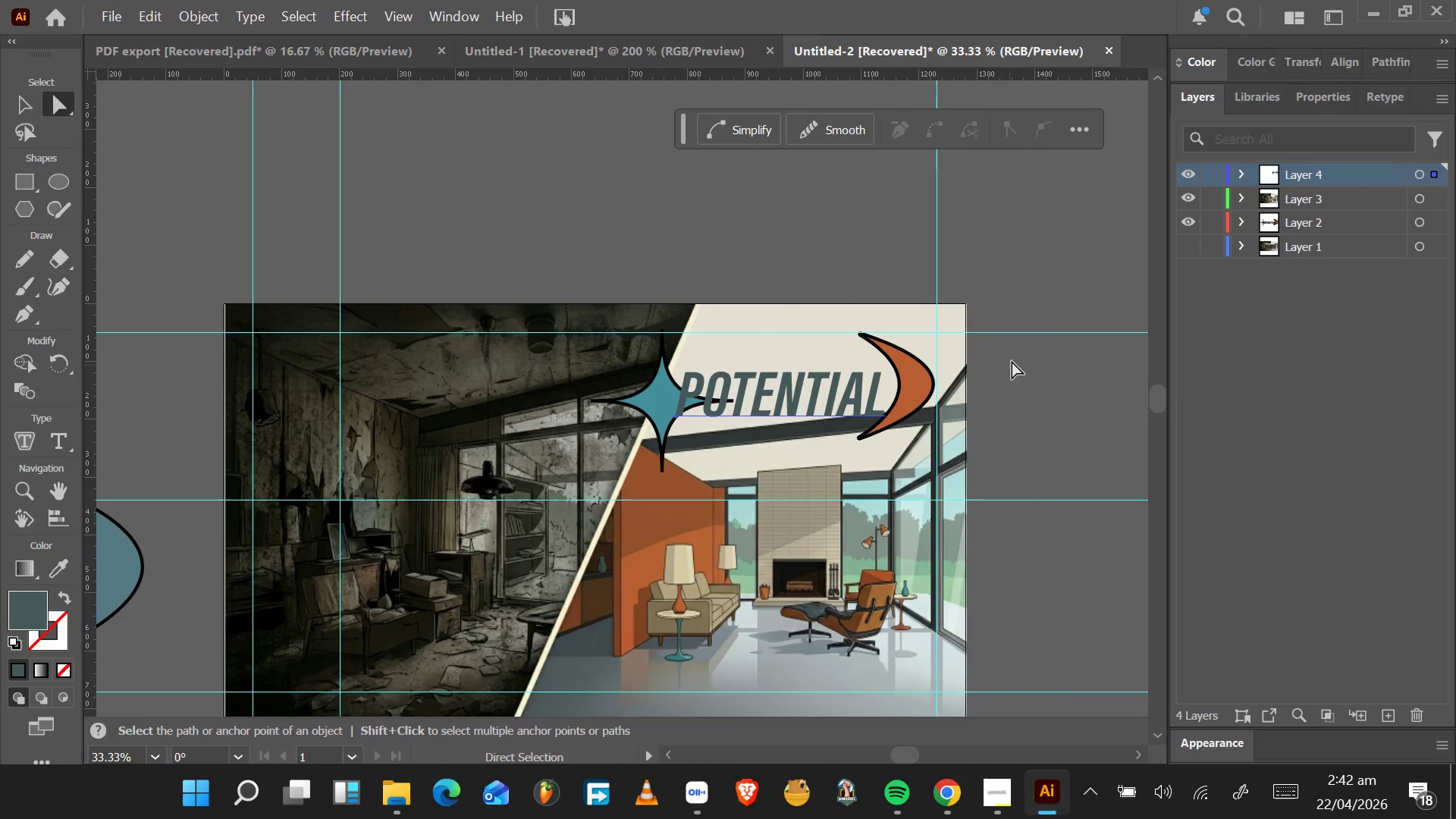 
left_click([1320, 100])
 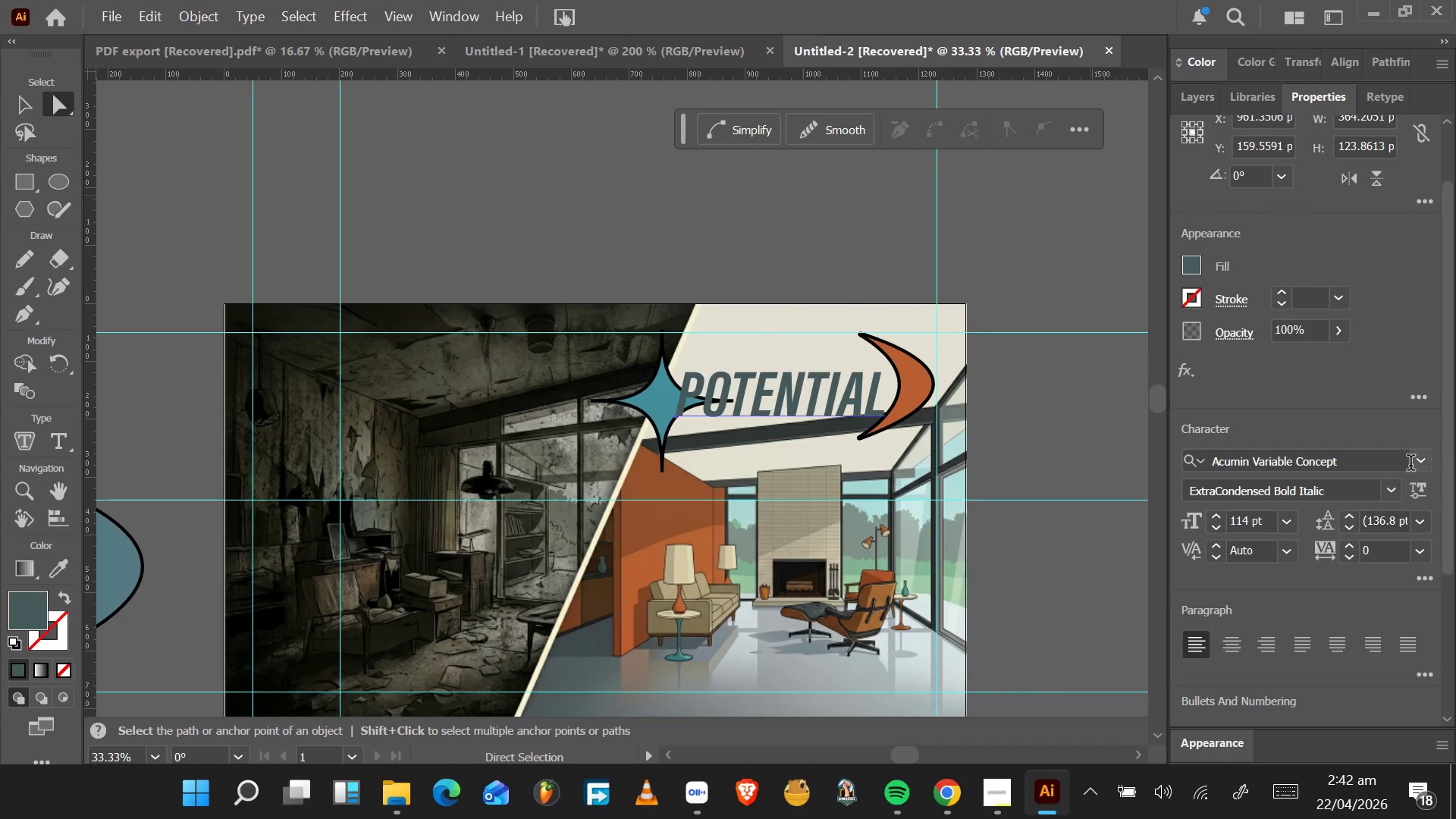 
left_click([1389, 483])
 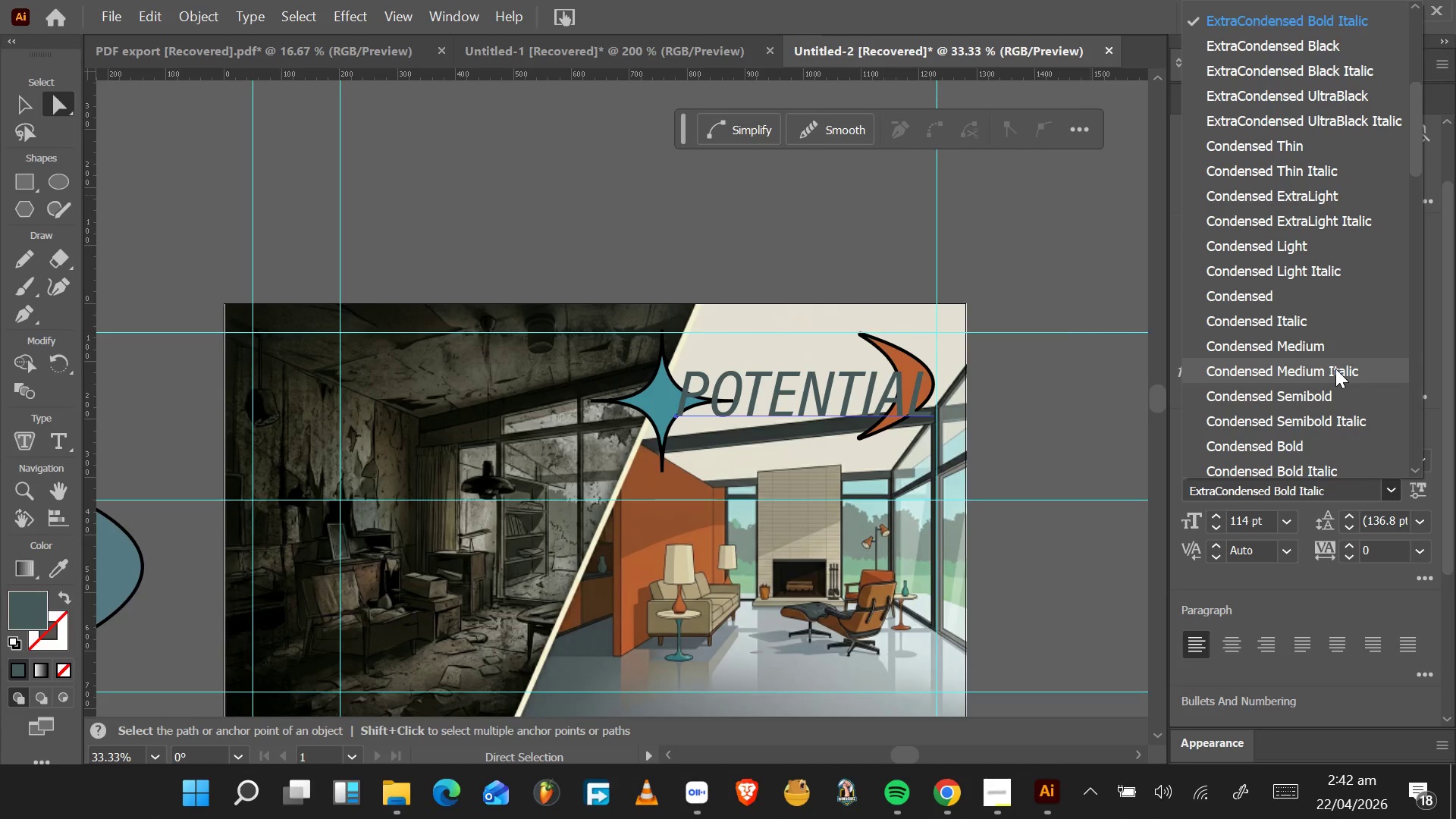 
wait(17.77)
 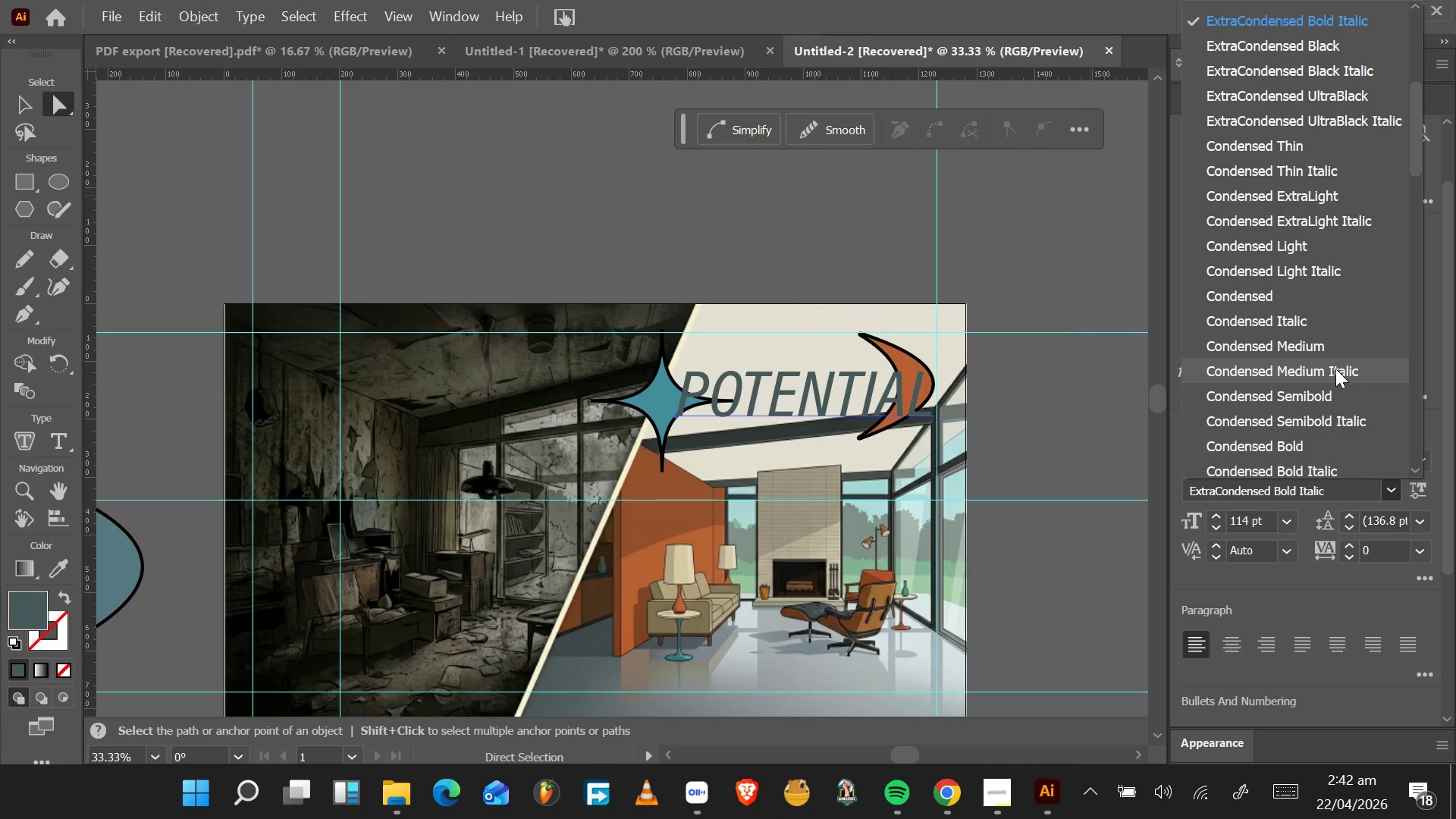 
left_click_drag(start_coordinate=[789, 394], to_coordinate=[766, 394])
 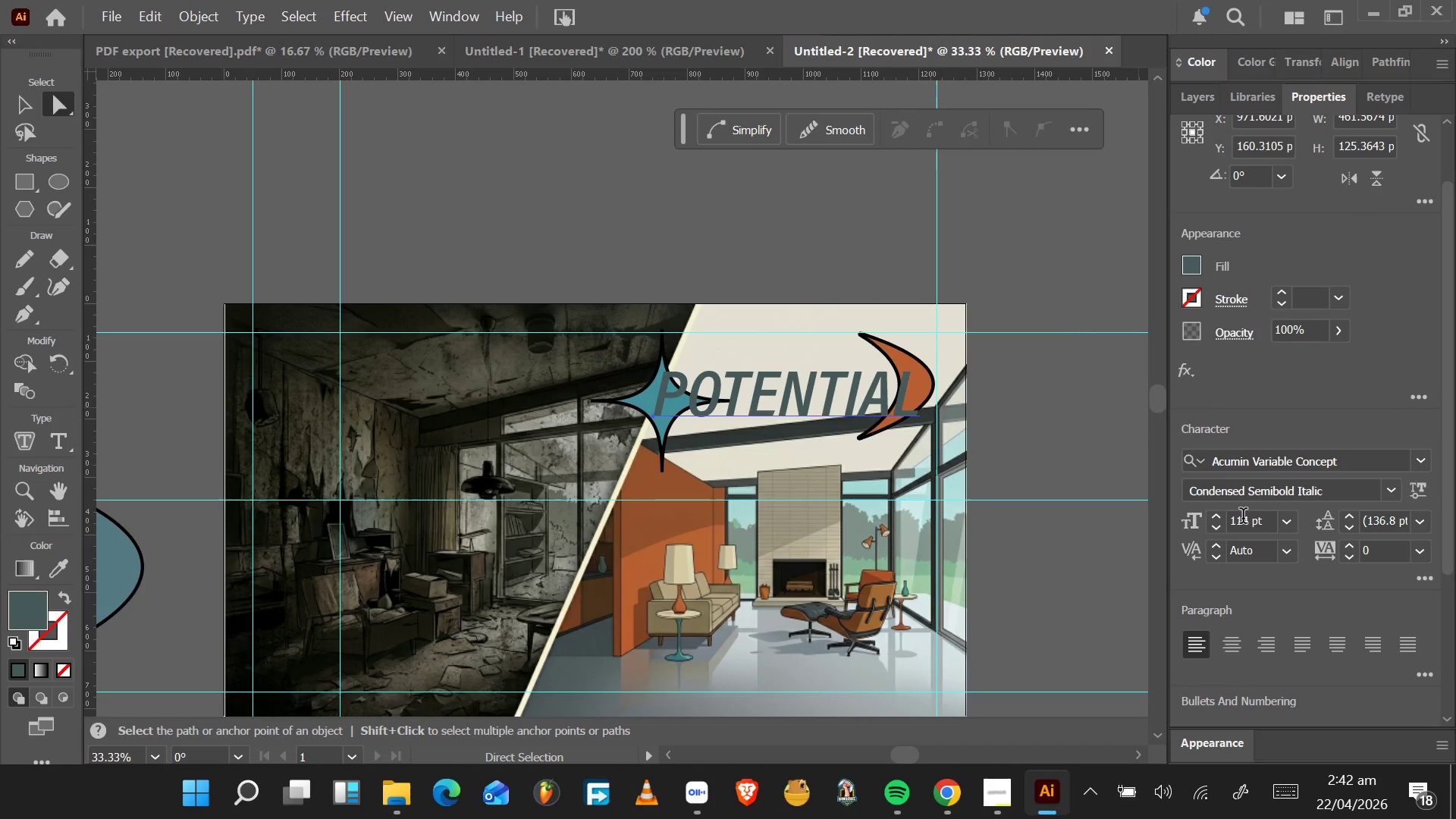 
double_click([1212, 531])
 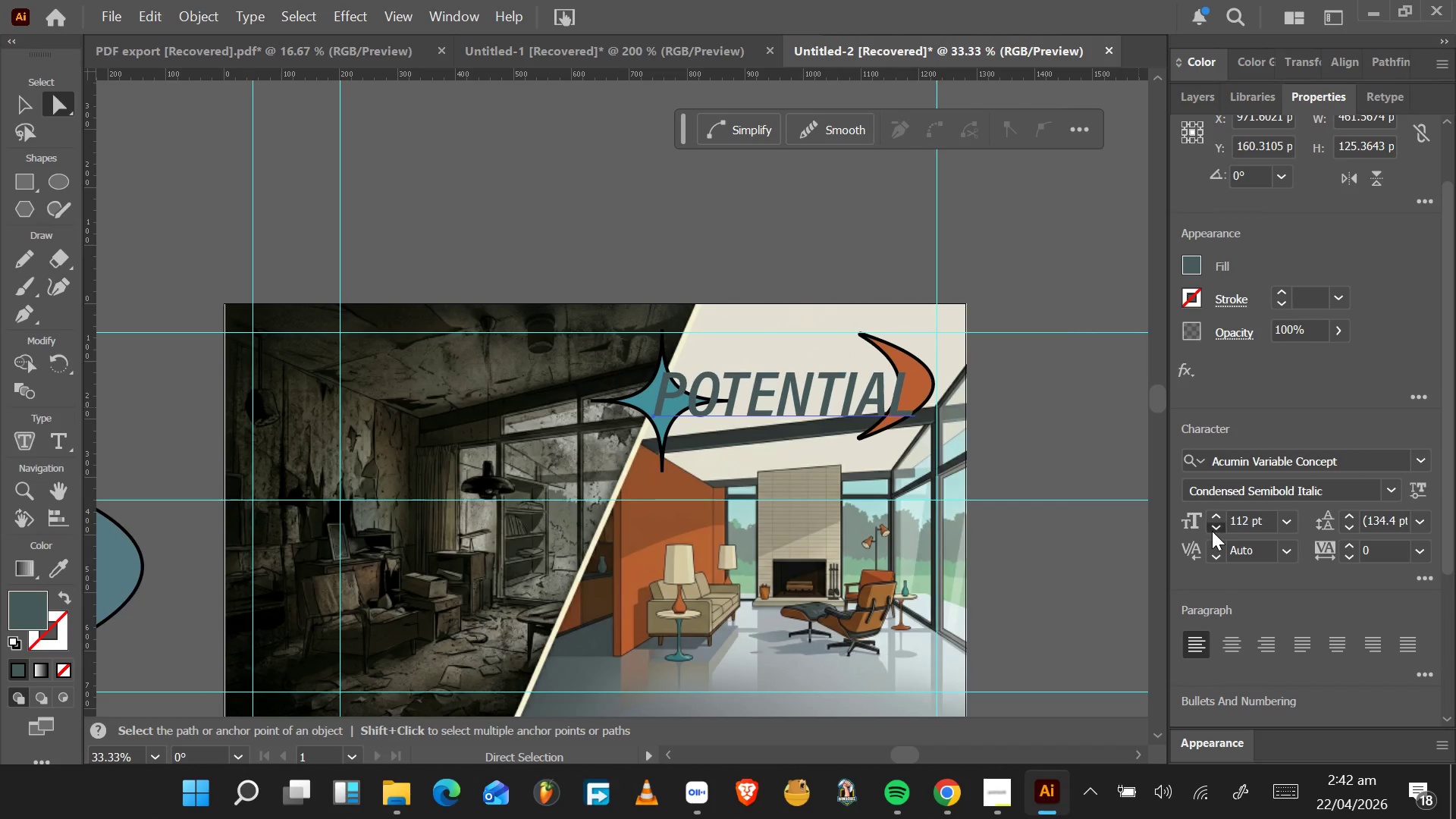 
triple_click([1212, 531])
 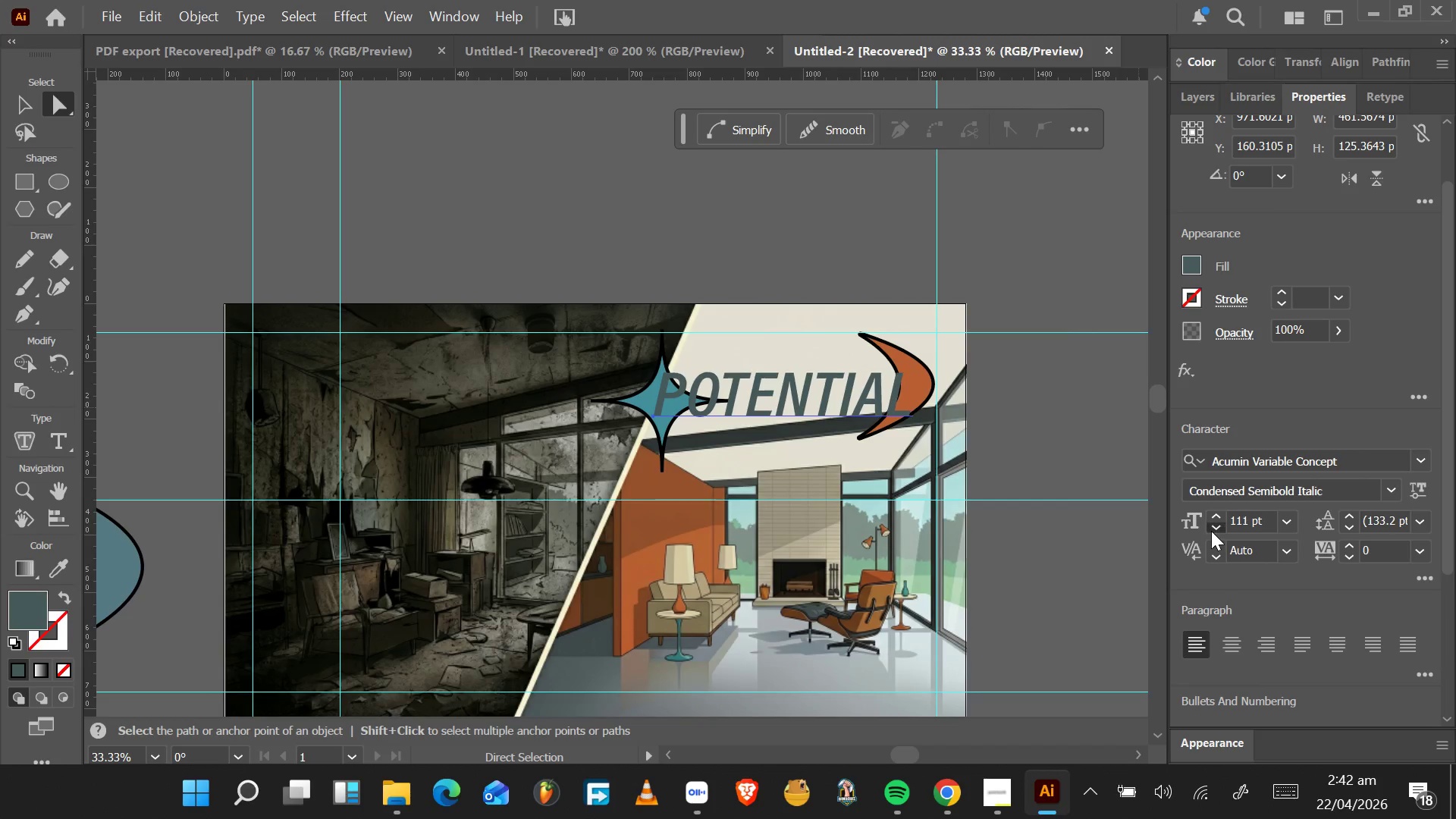 
triple_click([1211, 531])
 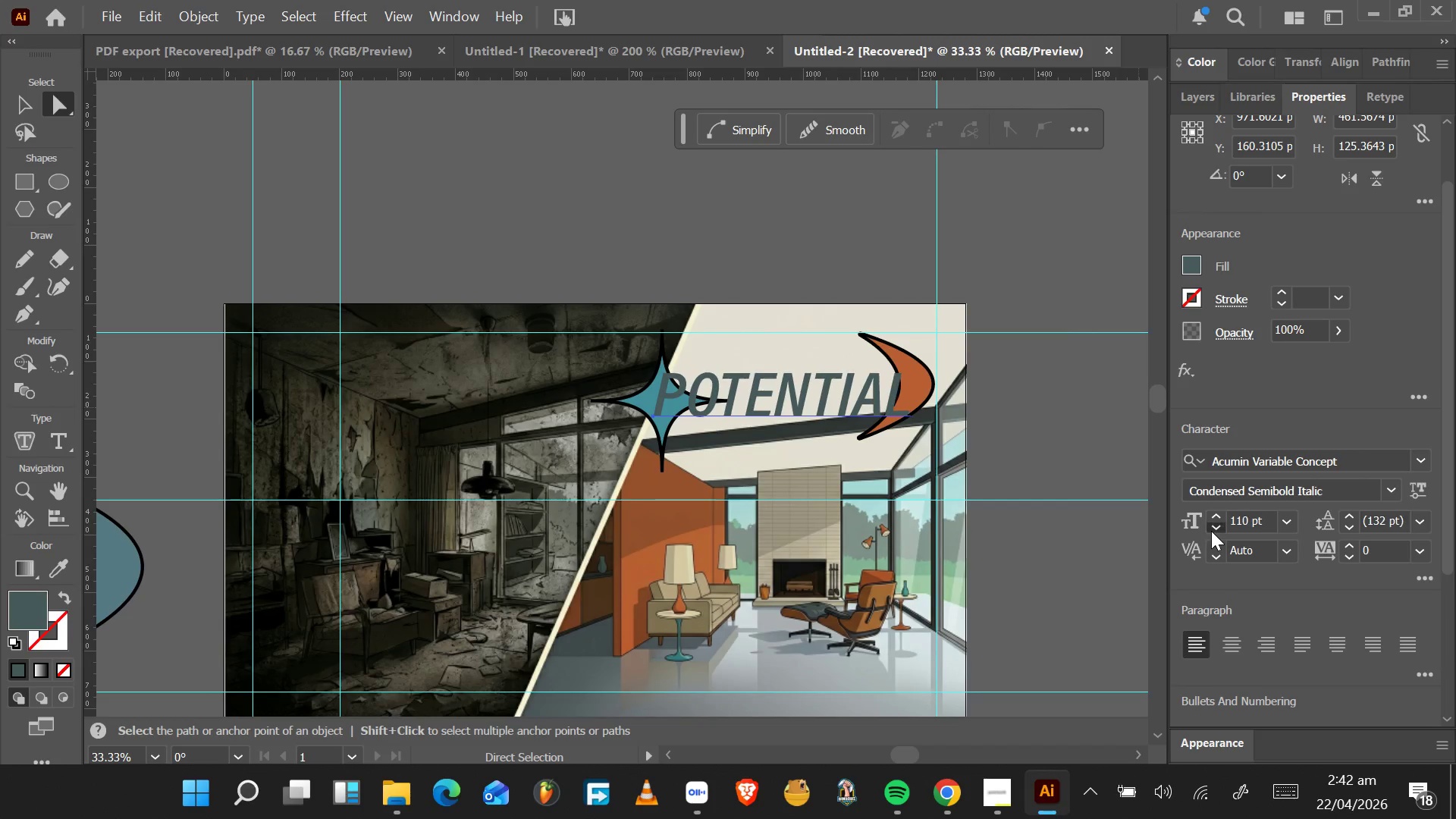 
triple_click([1211, 531])
 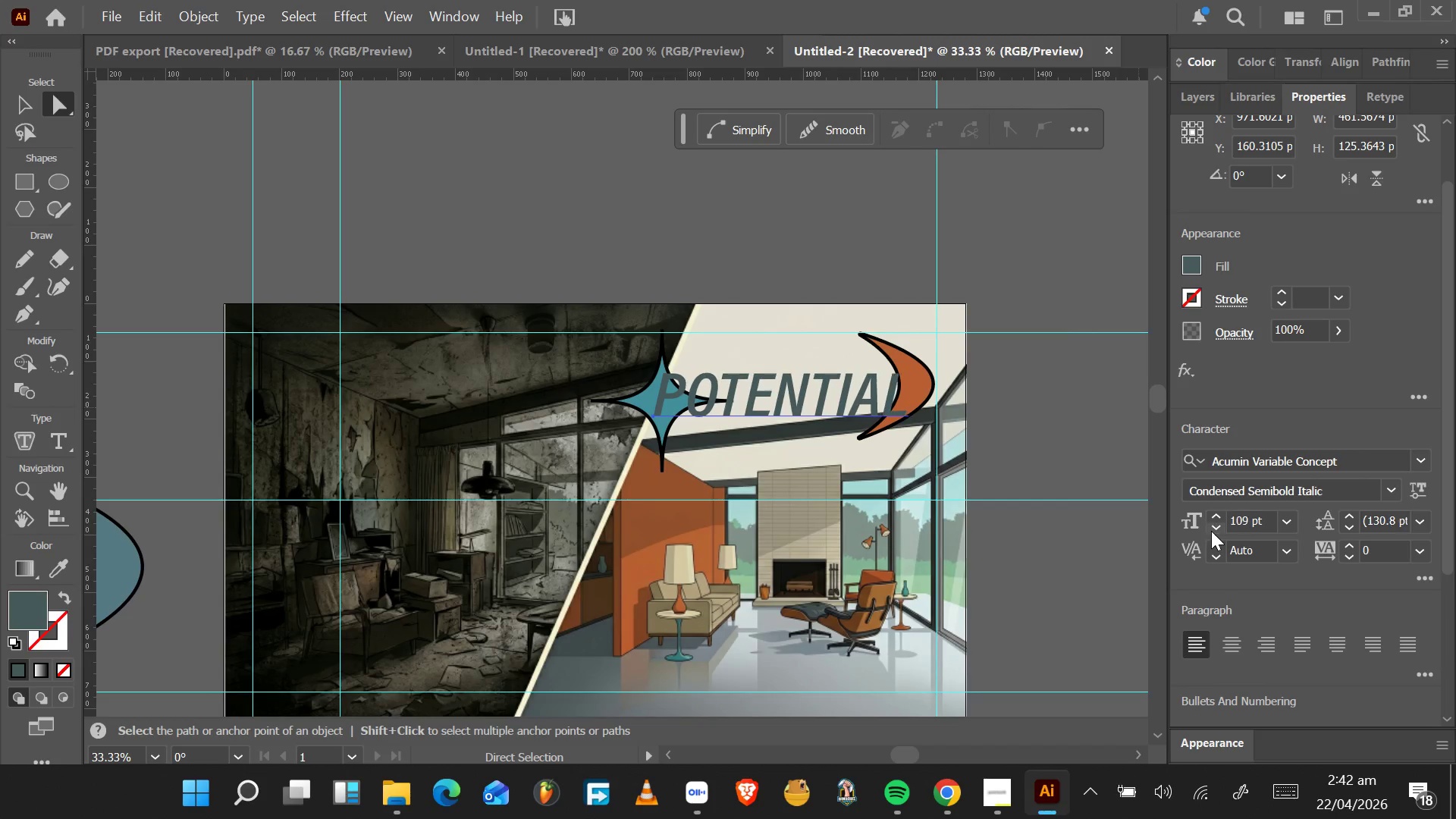 
triple_click([1211, 531])
 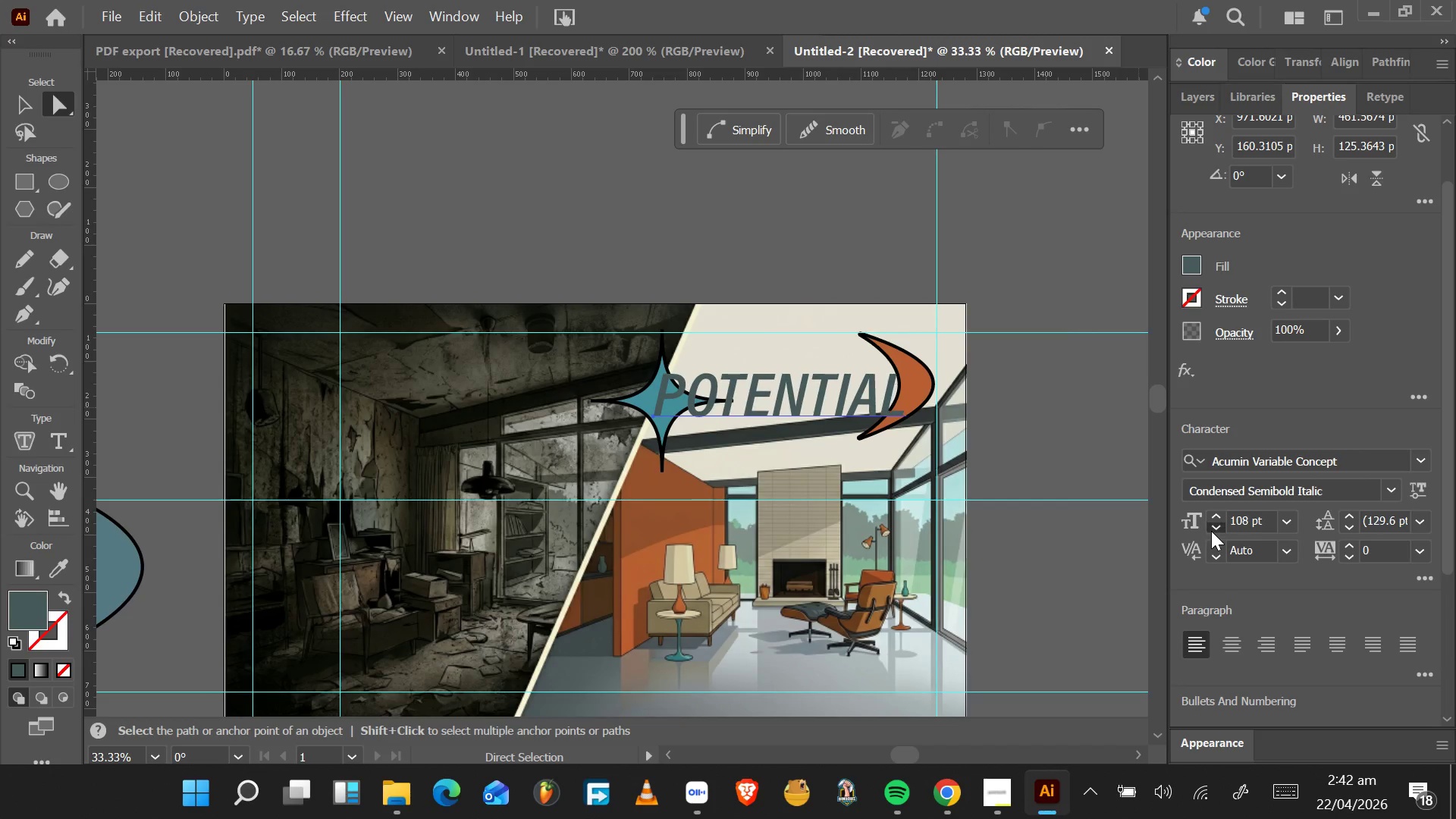 
triple_click([1211, 531])
 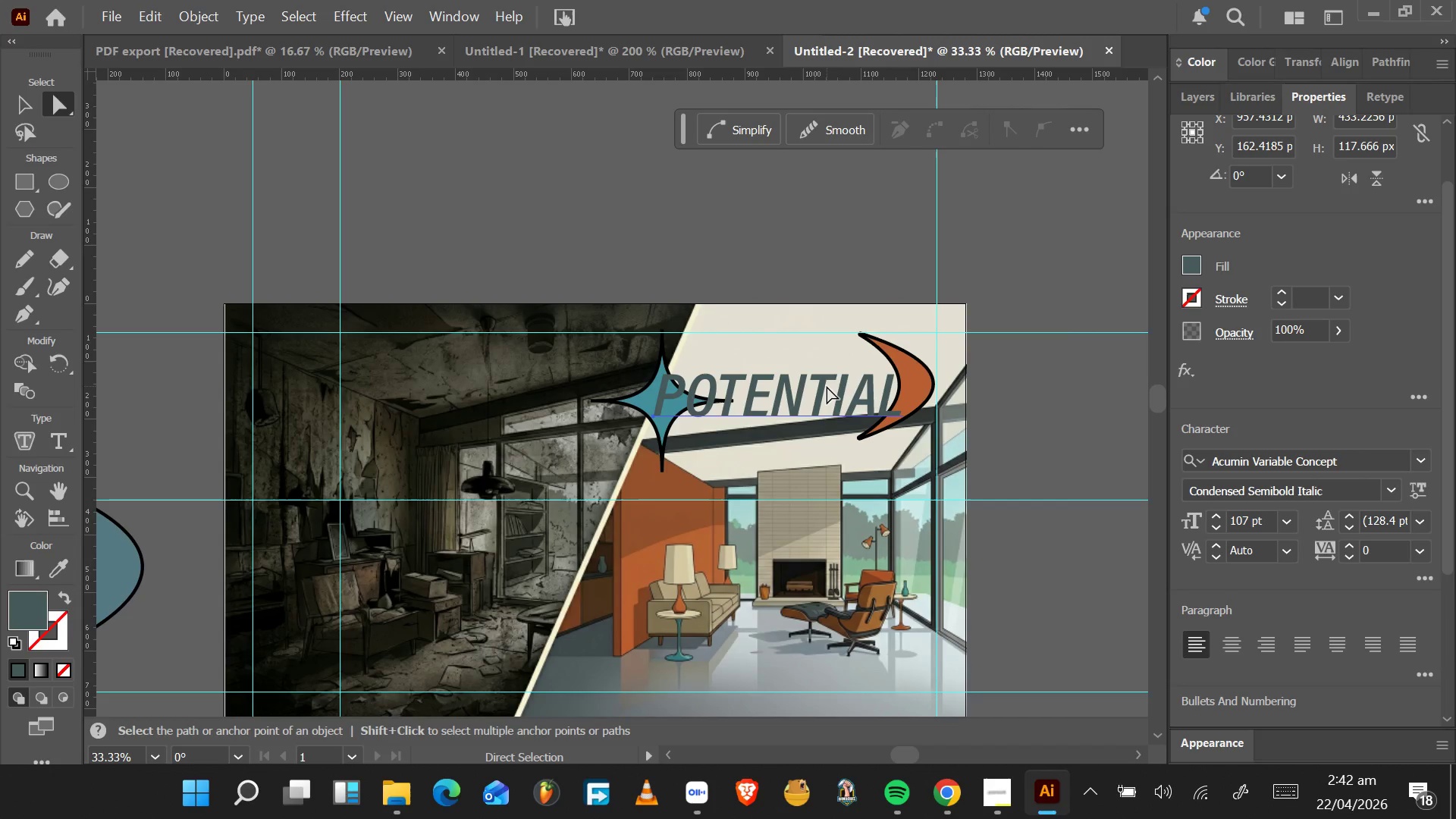 
left_click_drag(start_coordinate=[829, 388], to_coordinate=[837, 387])
 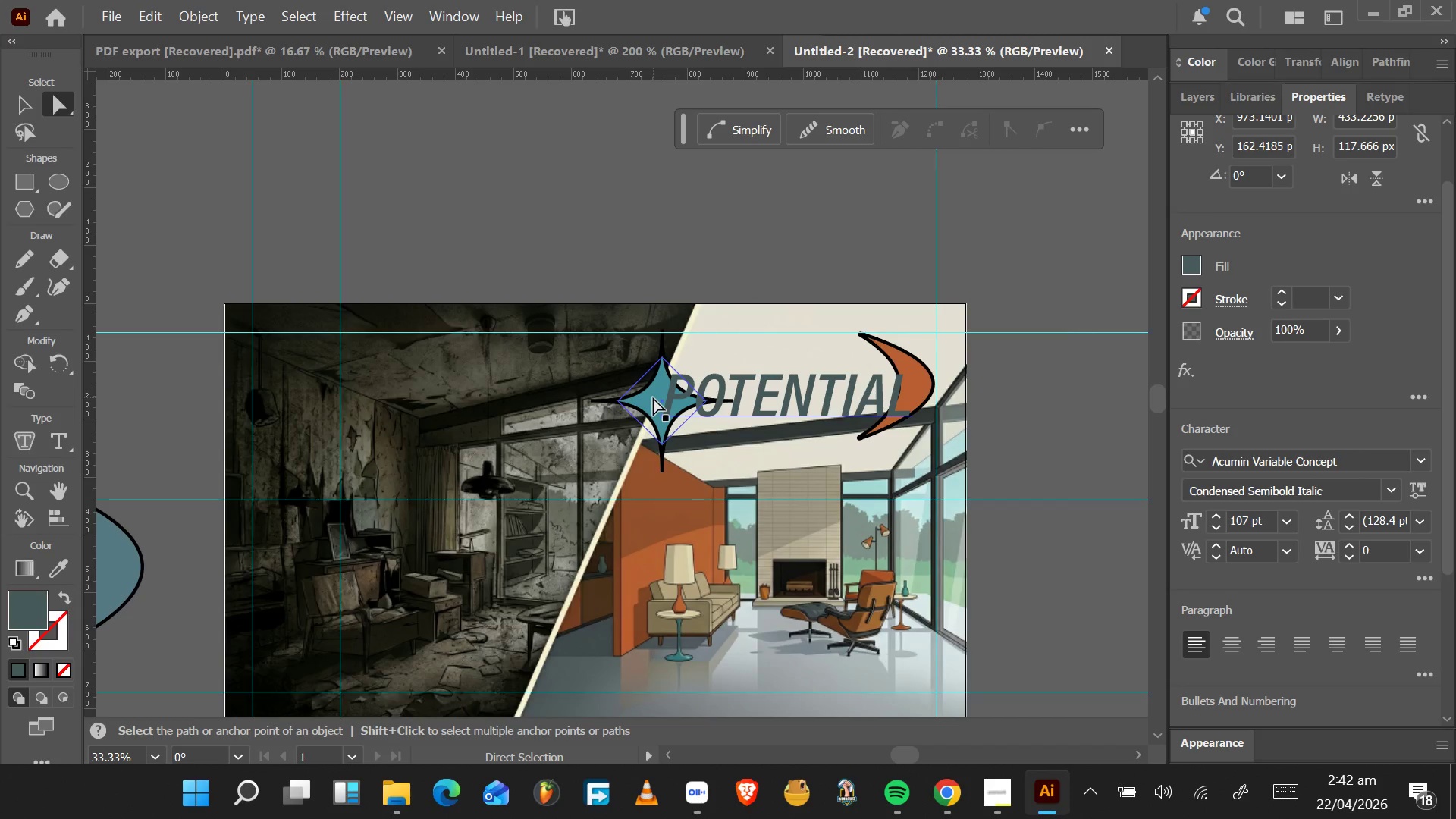 
hold_key(key=AltLeft, duration=0.55)
scroll: coordinate [798, 402], scroll_direction: down, amount: 1.0
 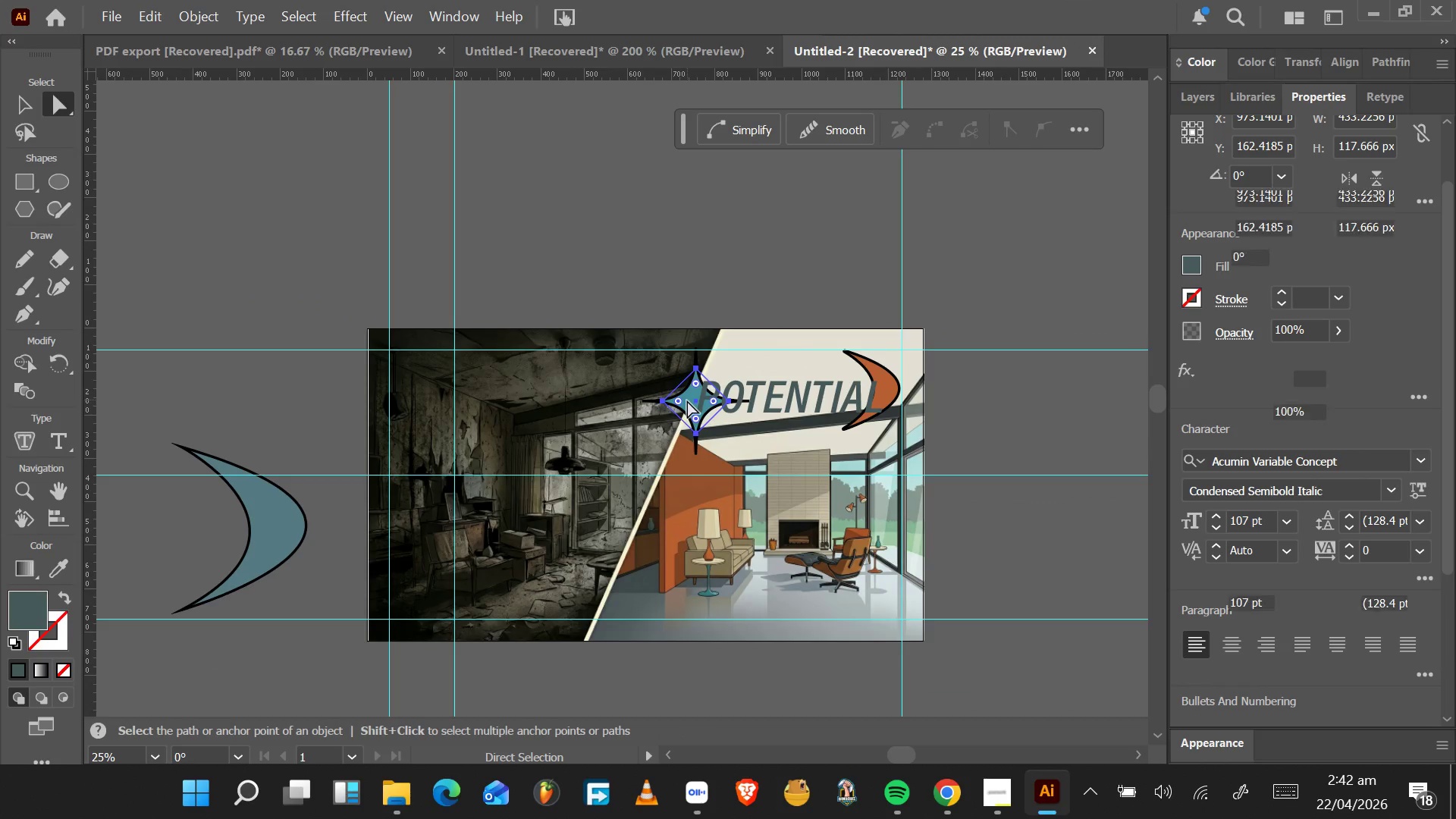 
hold_key(key=AltLeft, duration=0.44)
scroll: coordinate [690, 403], scroll_direction: up, amount: 4.0
 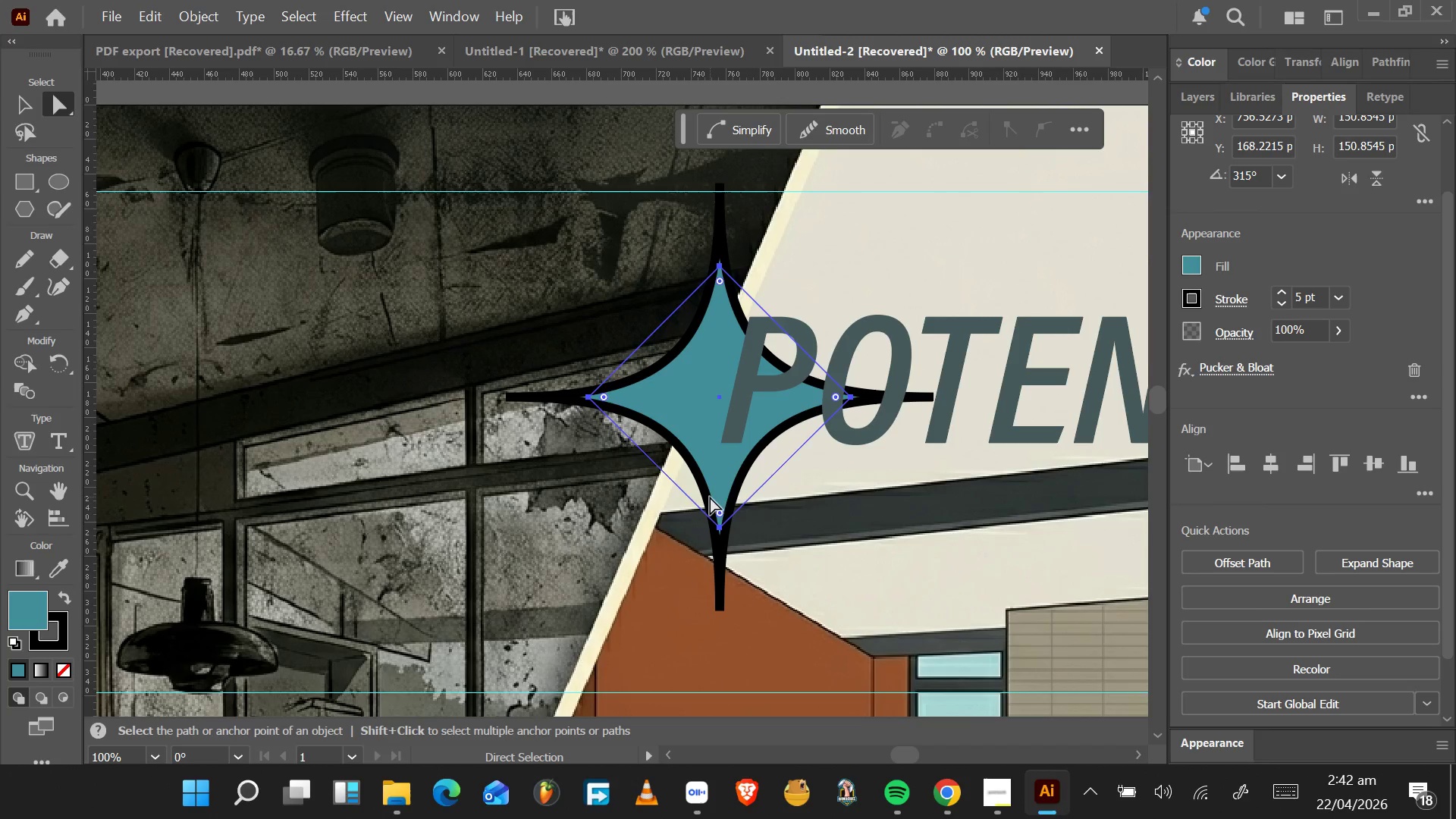 
hold_key(key=AltLeft, duration=2.23)
hold_key(key=ShiftLeft, duration=1.5)
left_click_drag(start_coordinate=[720, 526], to_coordinate=[720, 491])
 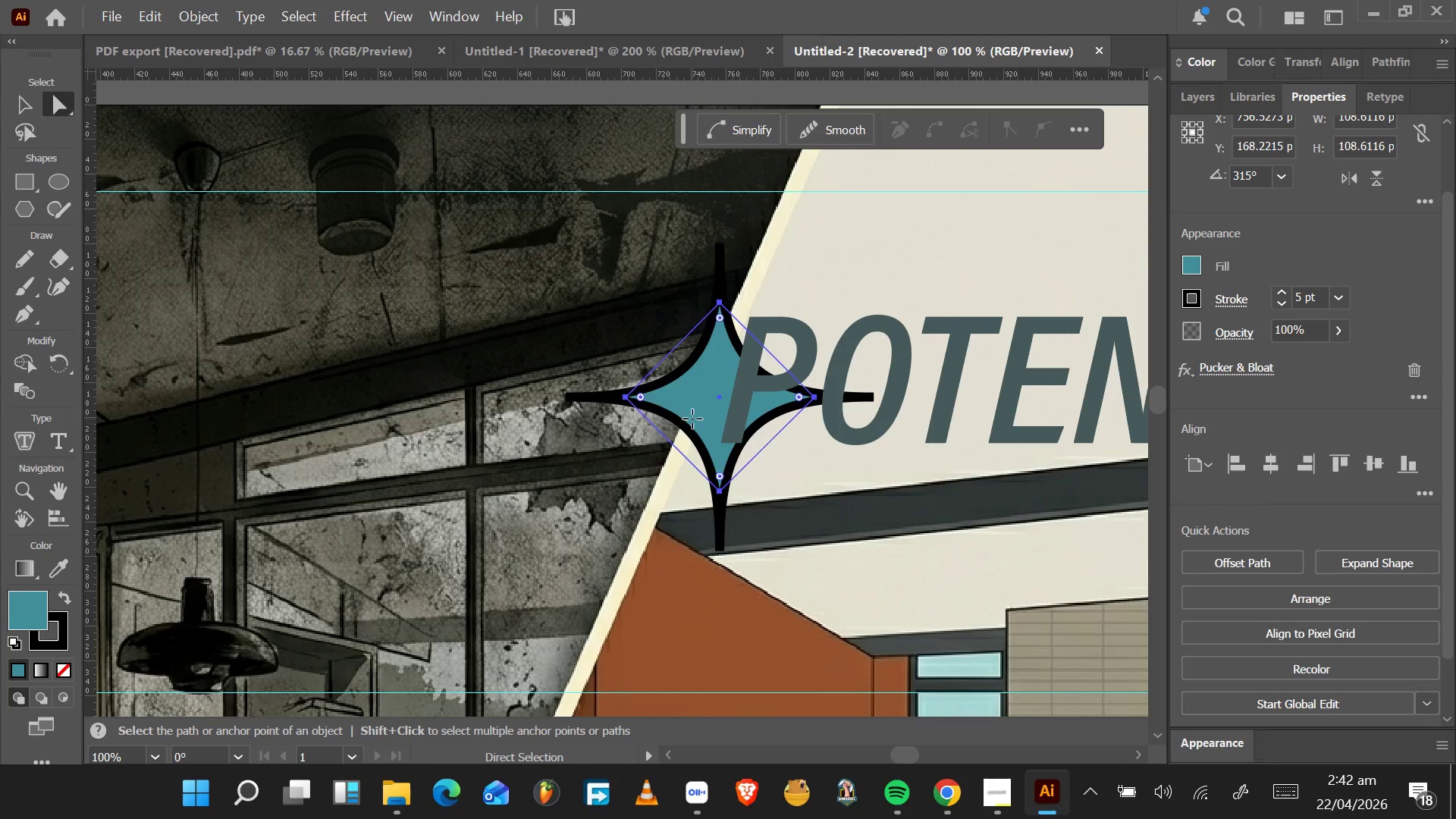 
hold_key(key=ShiftLeft, duration=0.5)
 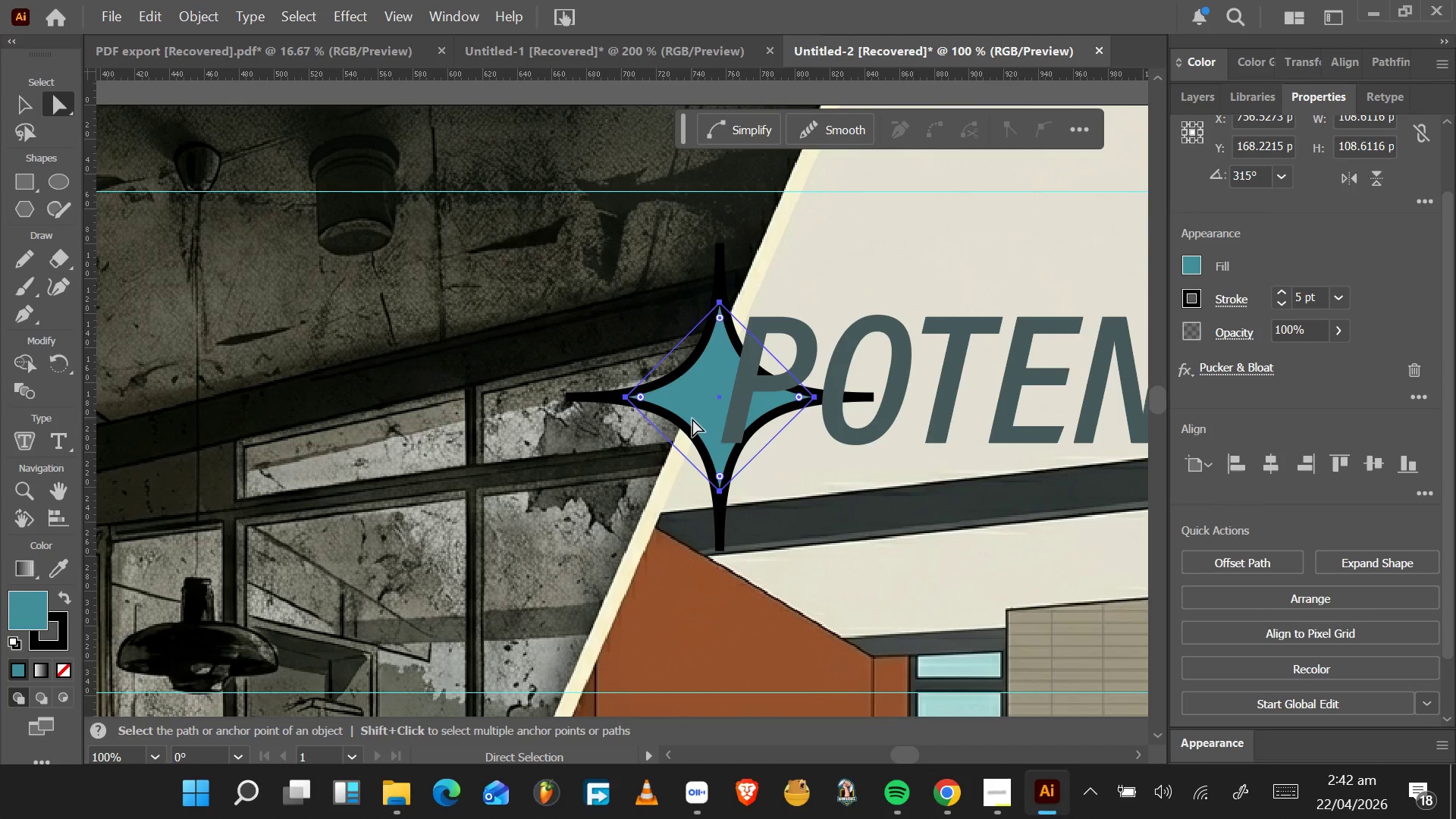 
left_click_drag(start_coordinate=[692, 419], to_coordinate=[699, 376])
 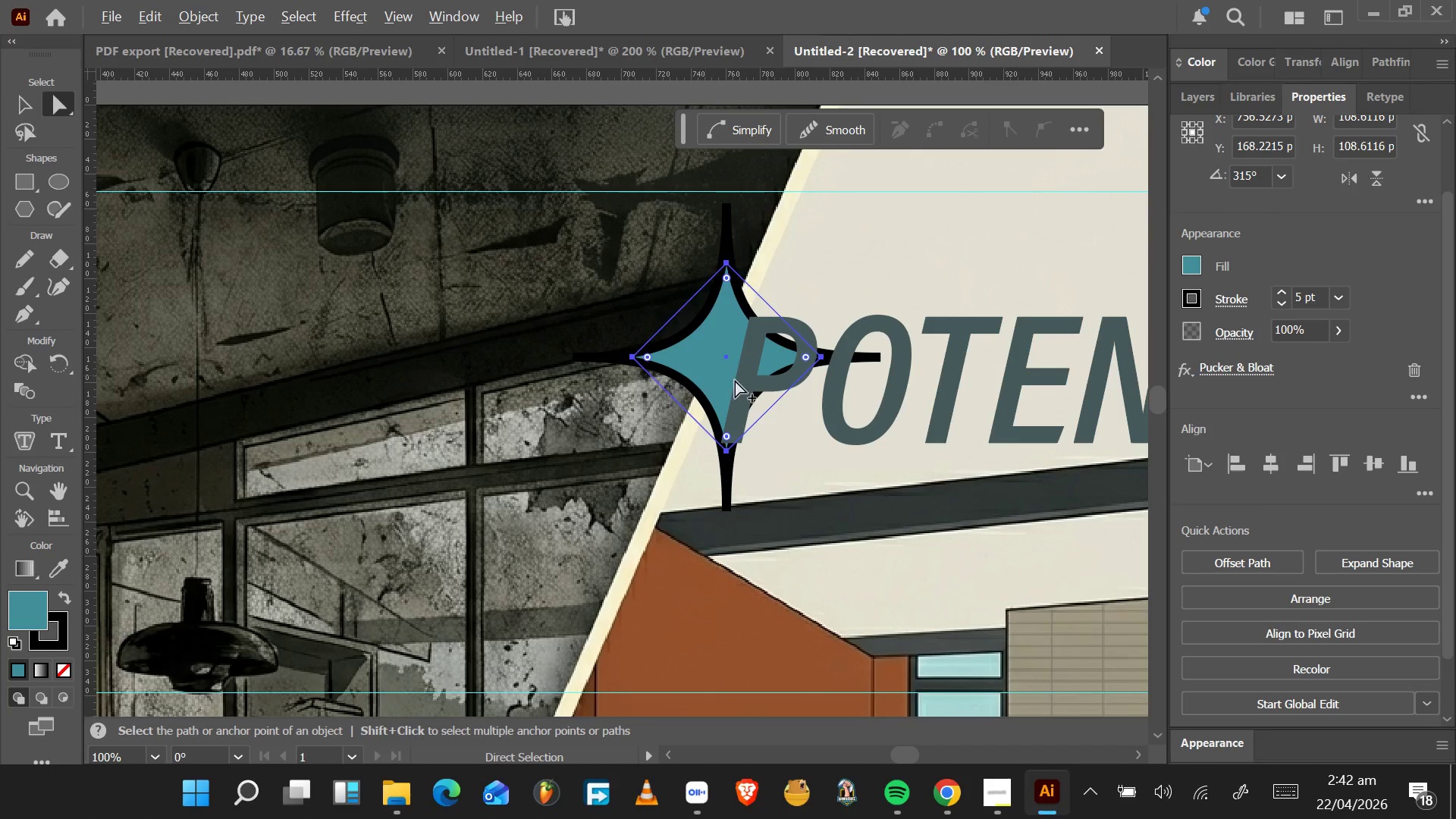 
hold_key(key=AltLeft, duration=0.62)
scroll: coordinate [754, 383], scroll_direction: down, amount: 2.0
 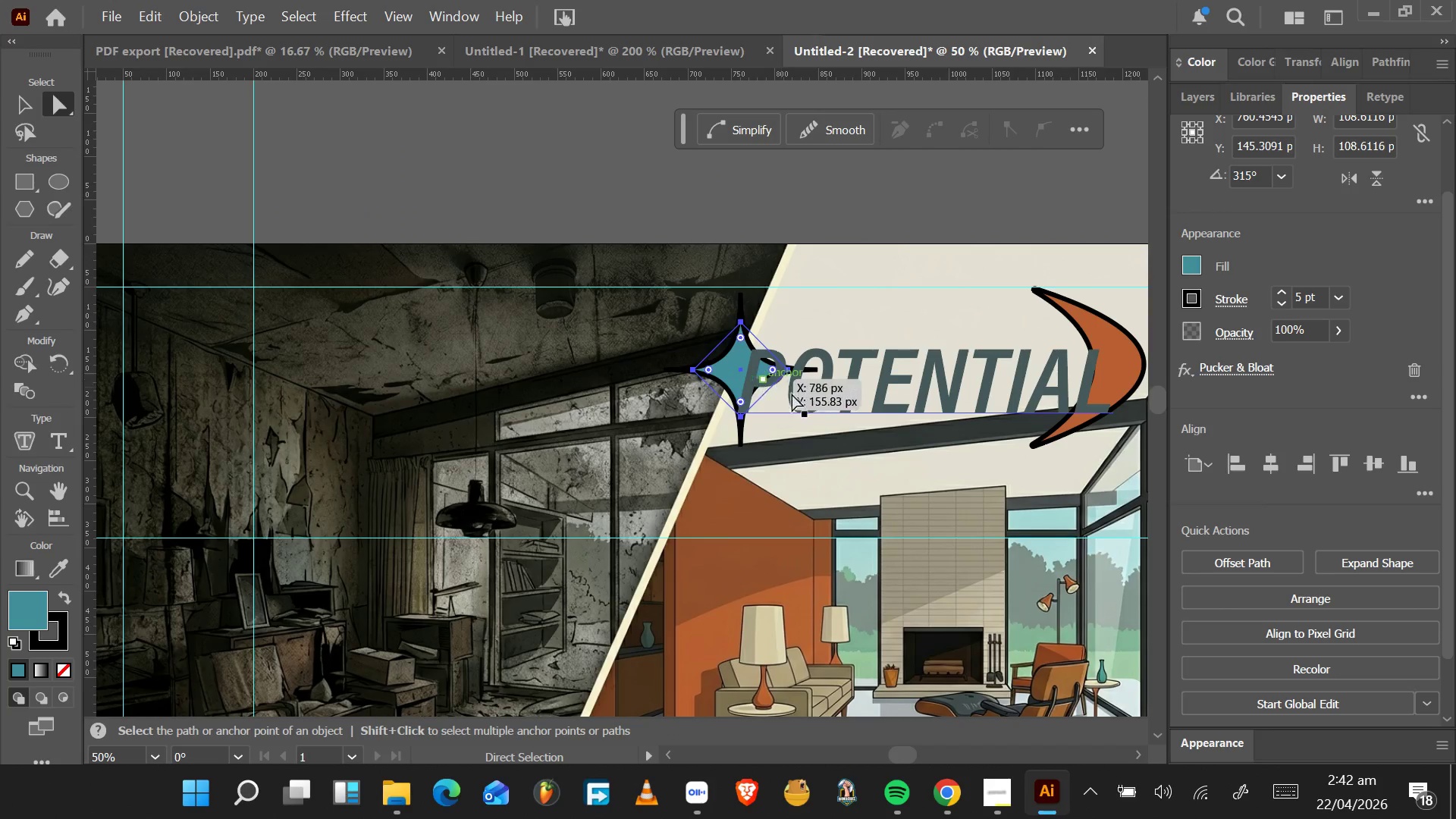 
hold_key(key=AltLeft, duration=0.62)
scroll: coordinate [930, 408], scroll_direction: down, amount: 2.0
 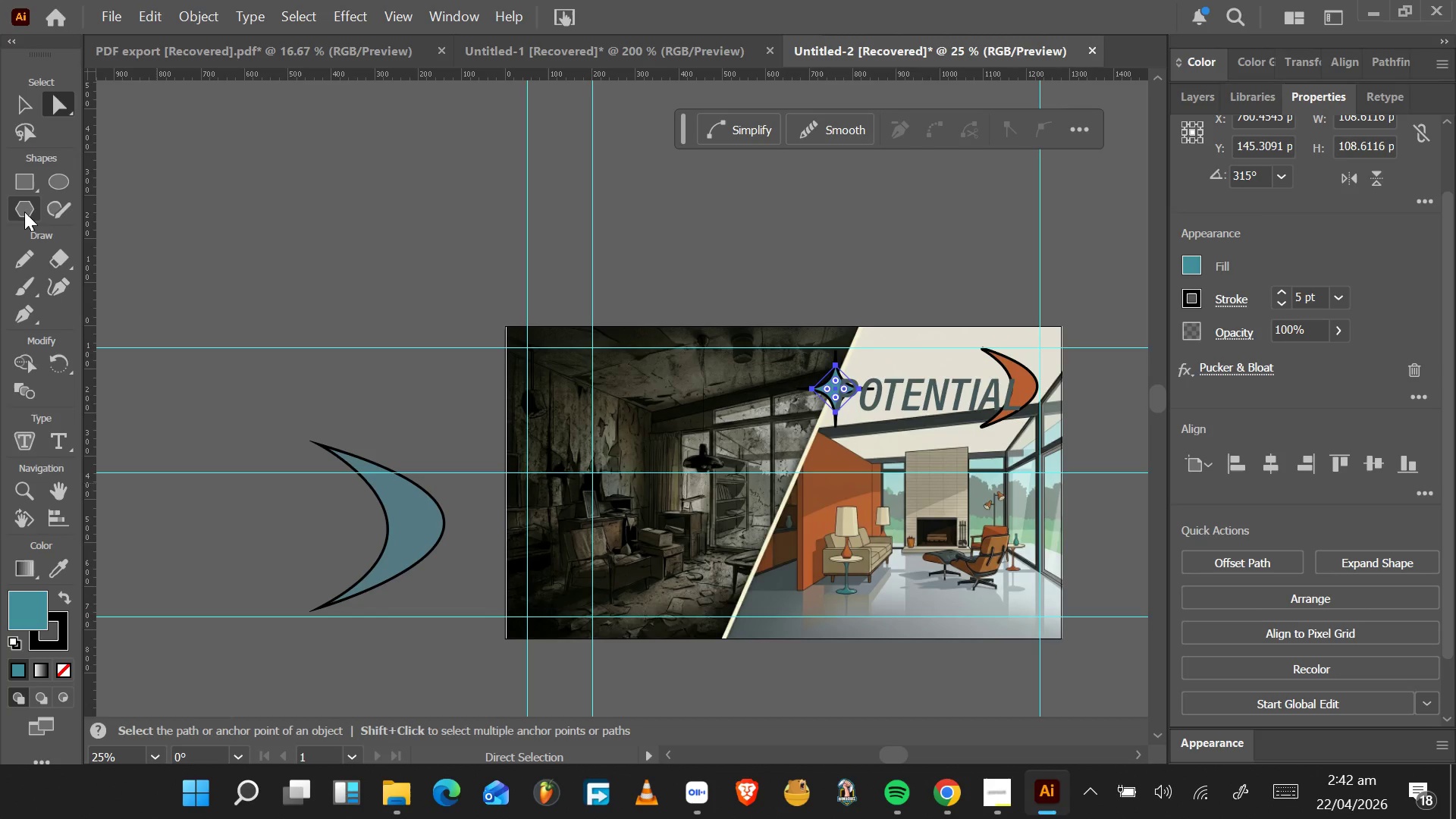 
wait(6.91)
 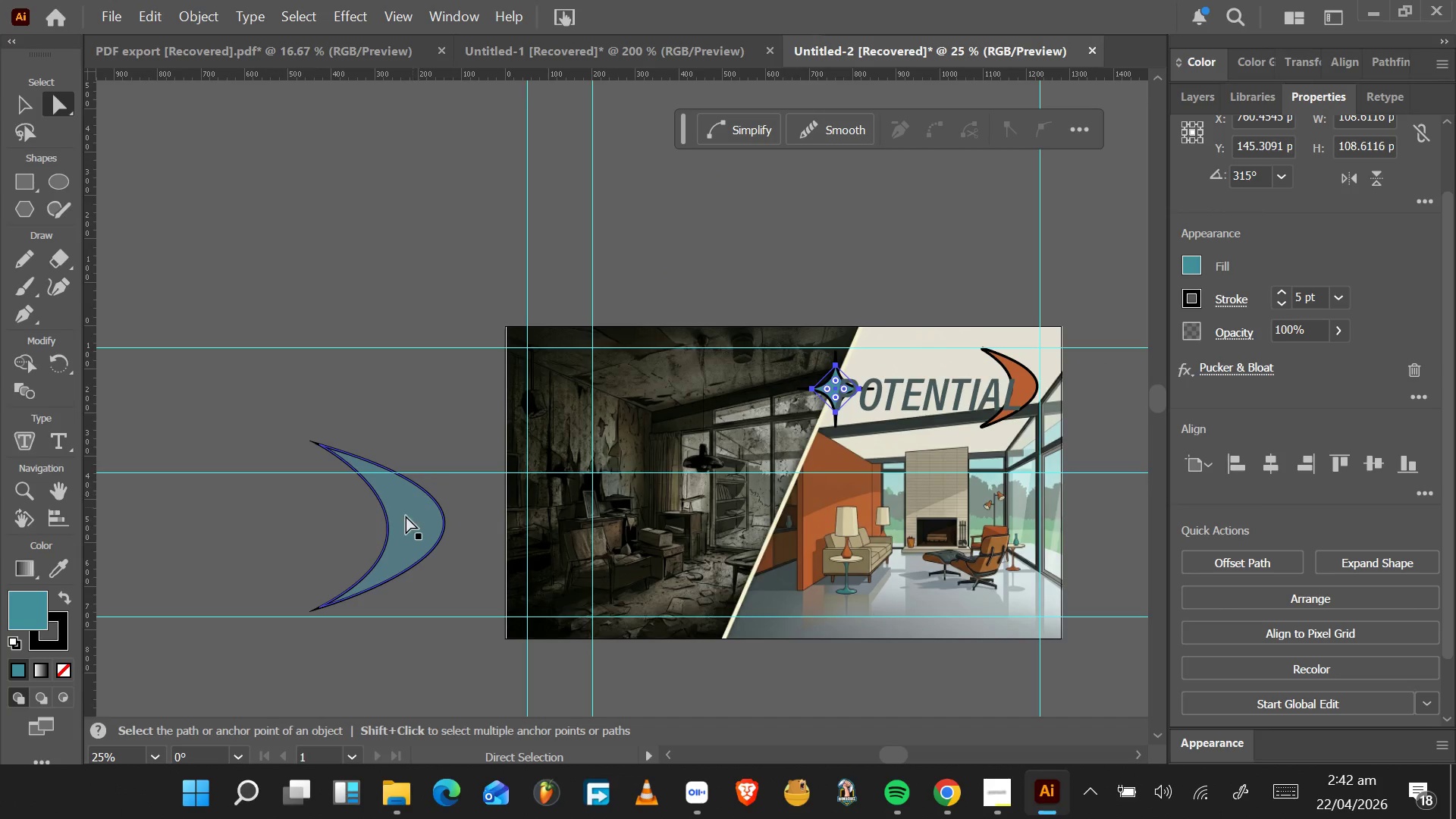 
left_click([61, 435])
 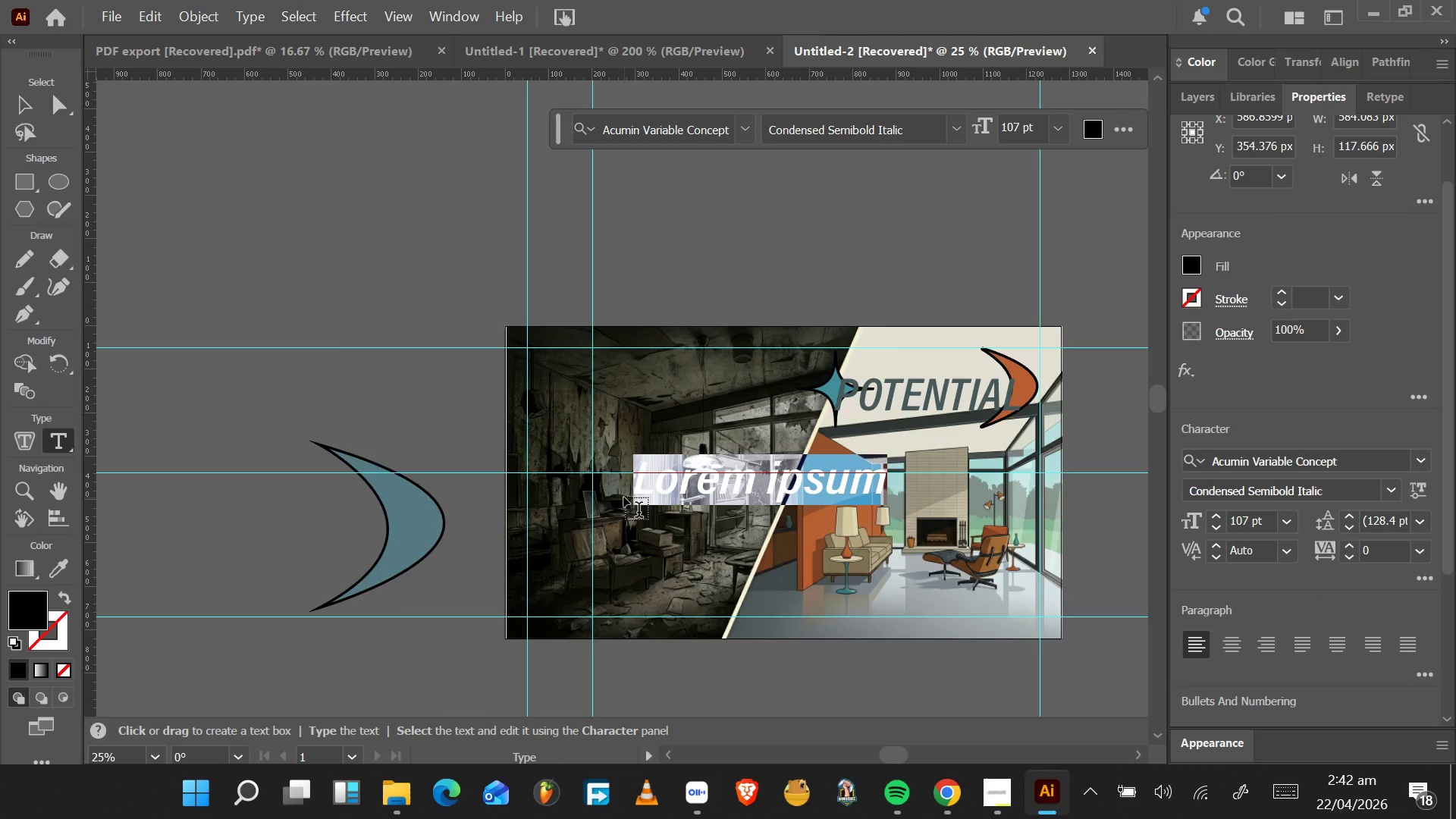 
type(ATOMIC)
 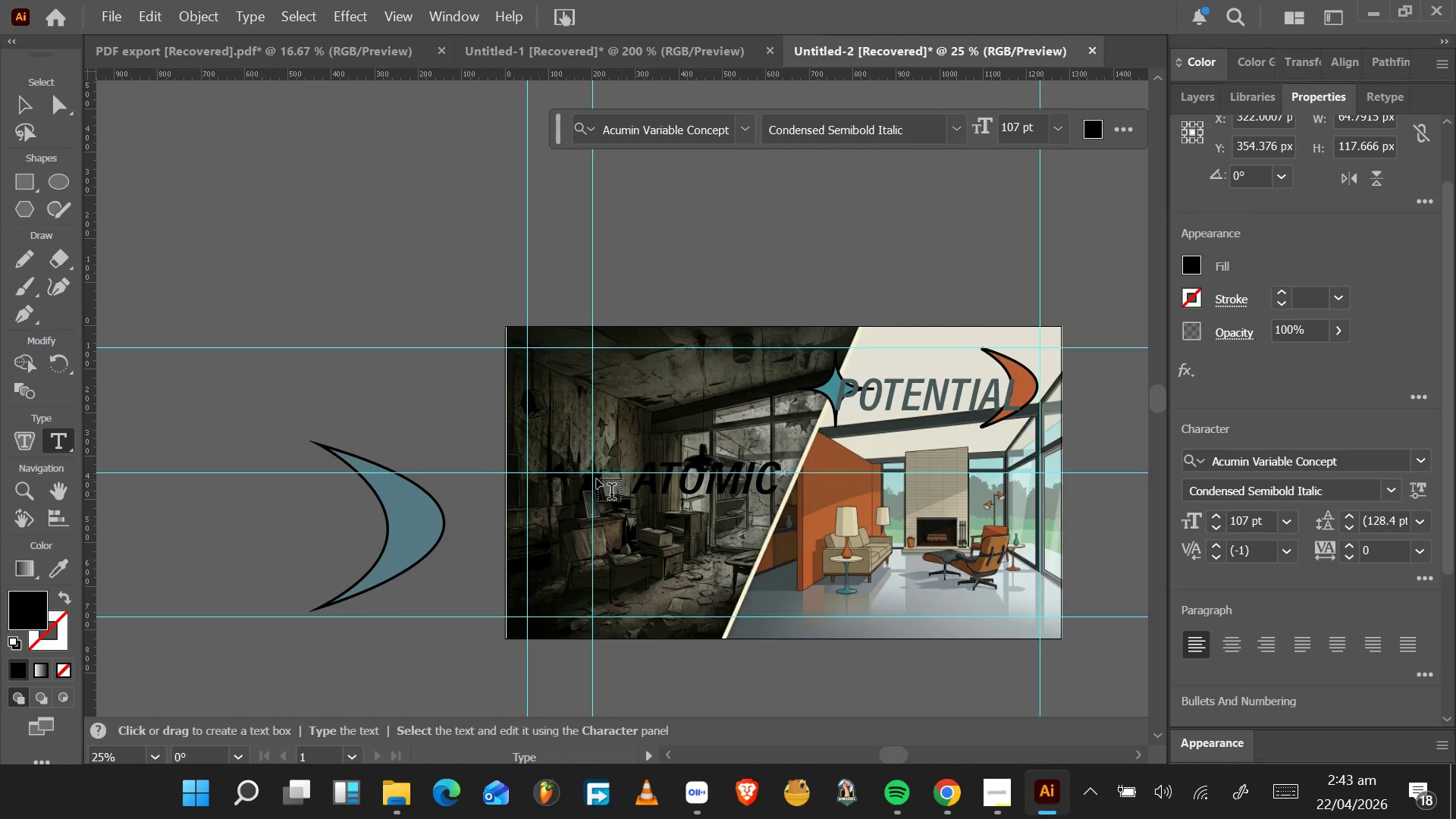 
key(Space)
 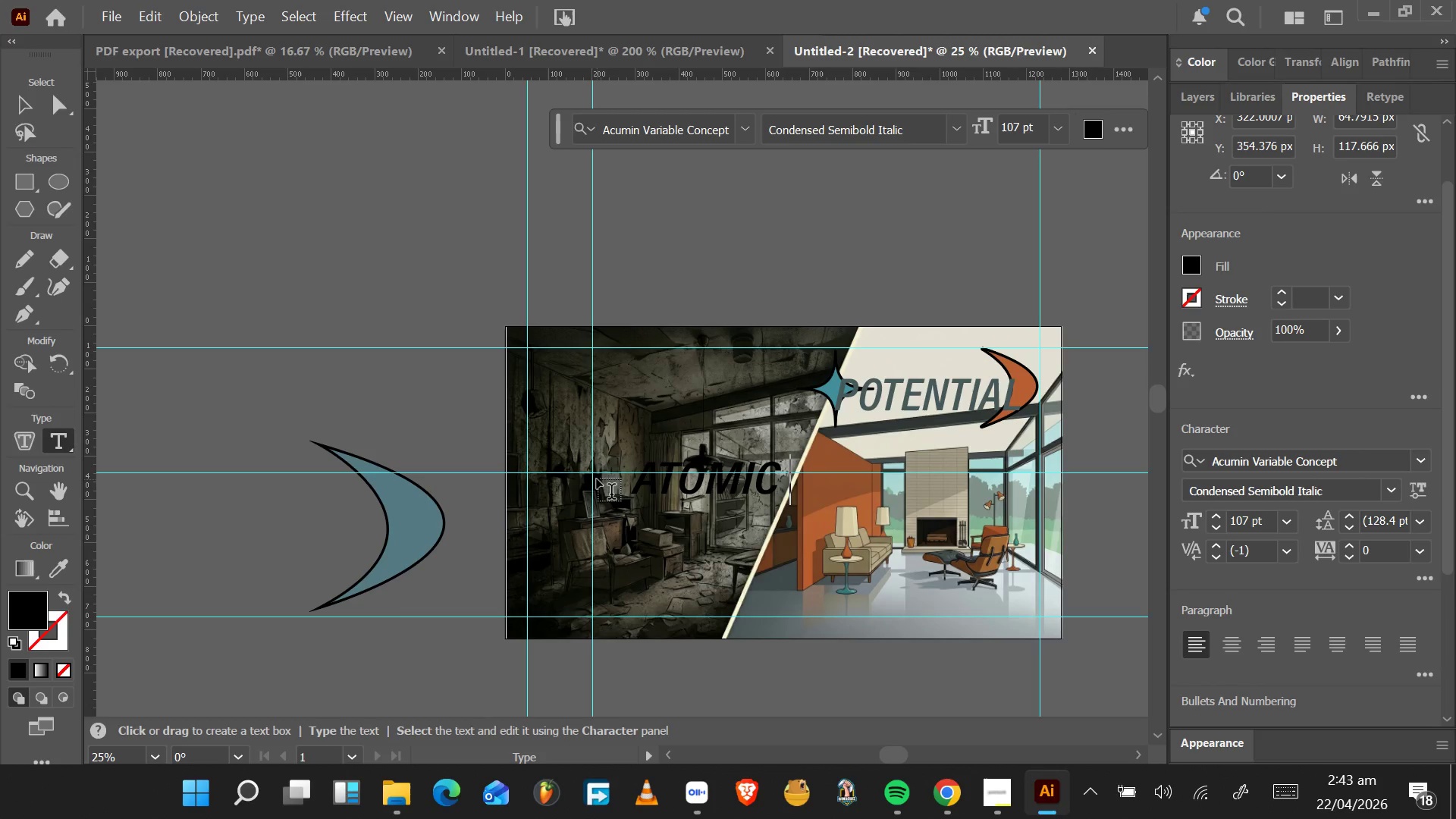 
type(RANCH)
 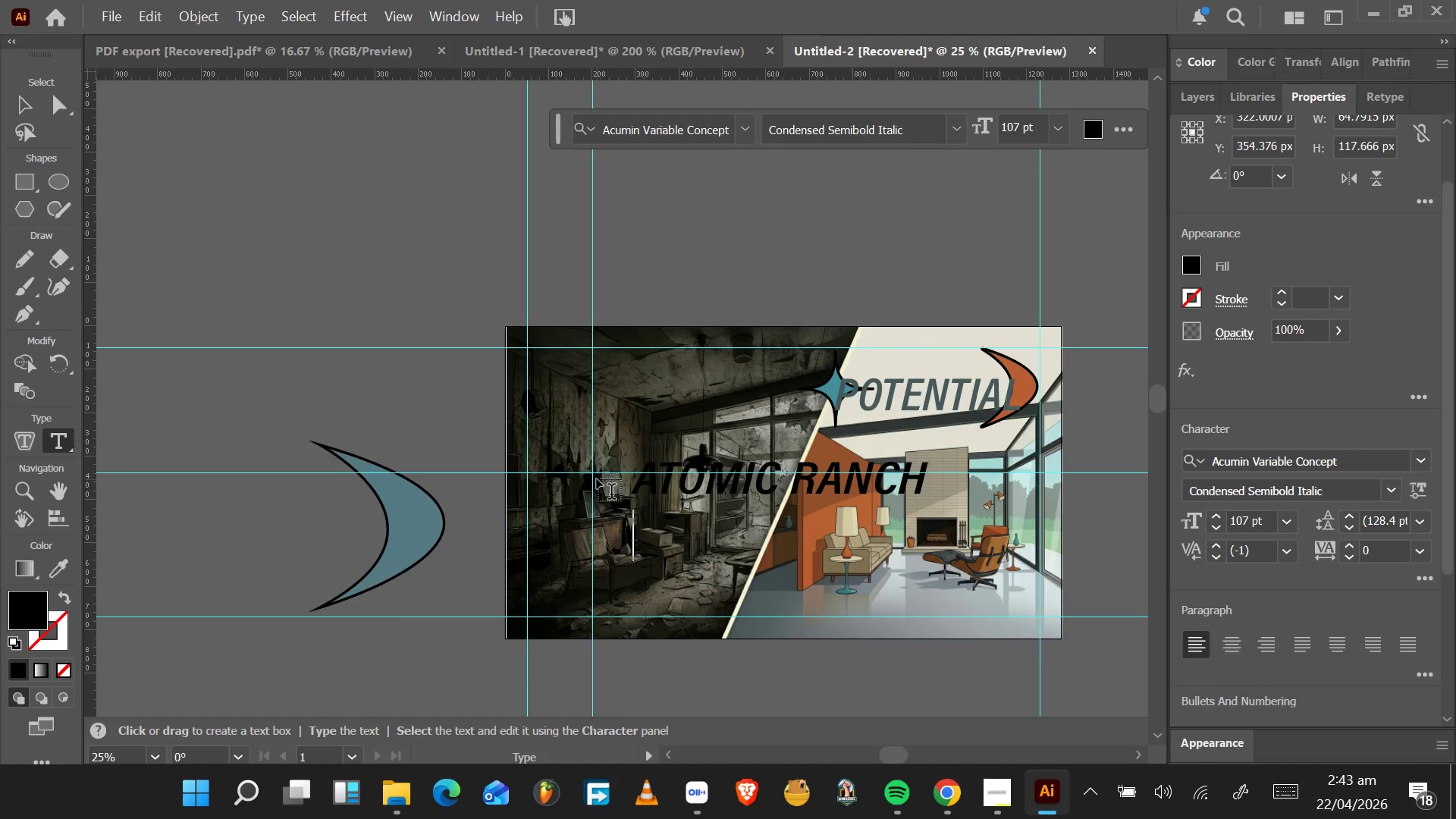 
key(Enter)
 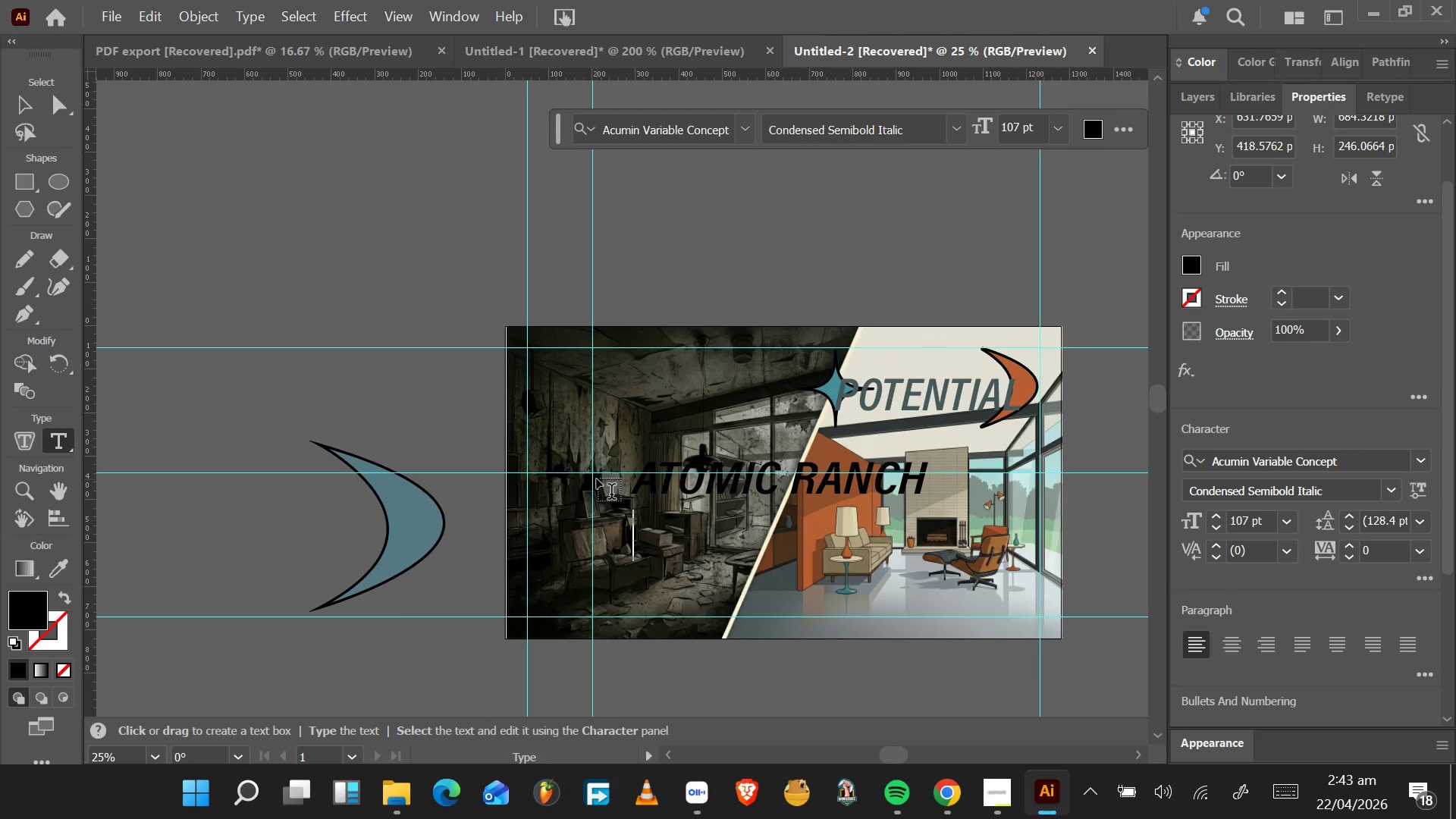 
type(RESCUE)
 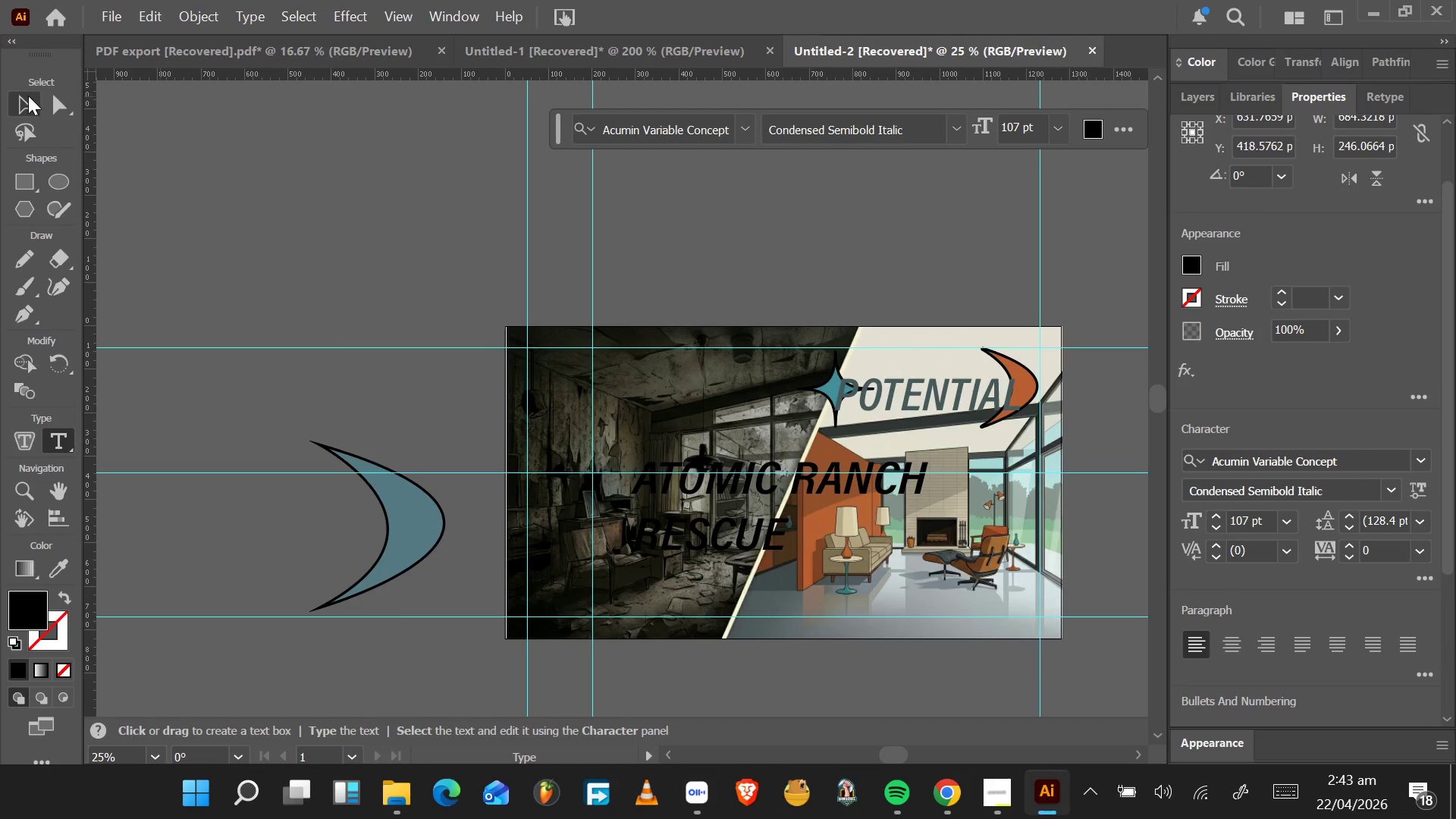 
left_click([27, 97])
 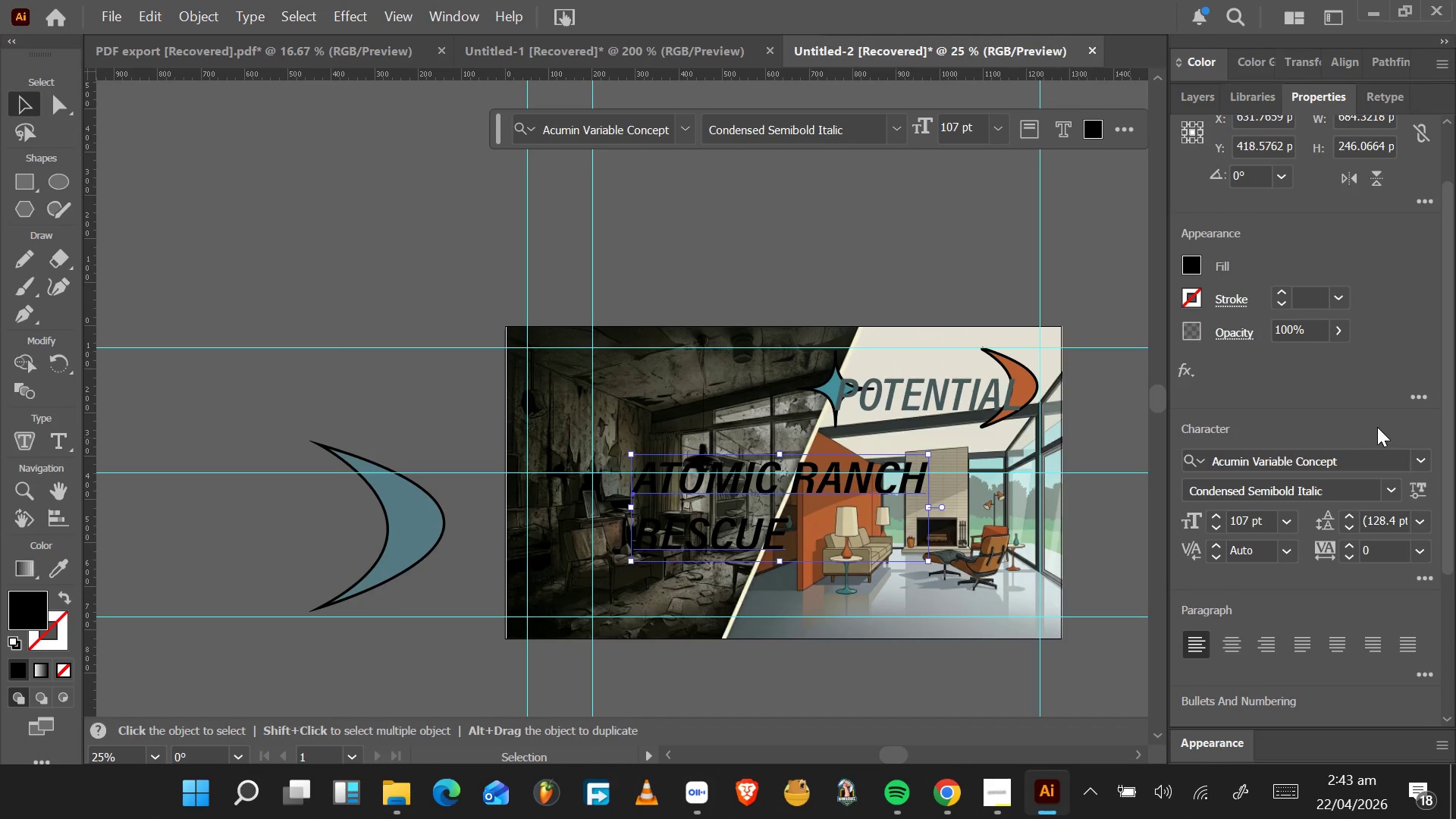 
scroll: coordinate [1367, 427], scroll_direction: down, amount: 3.0
 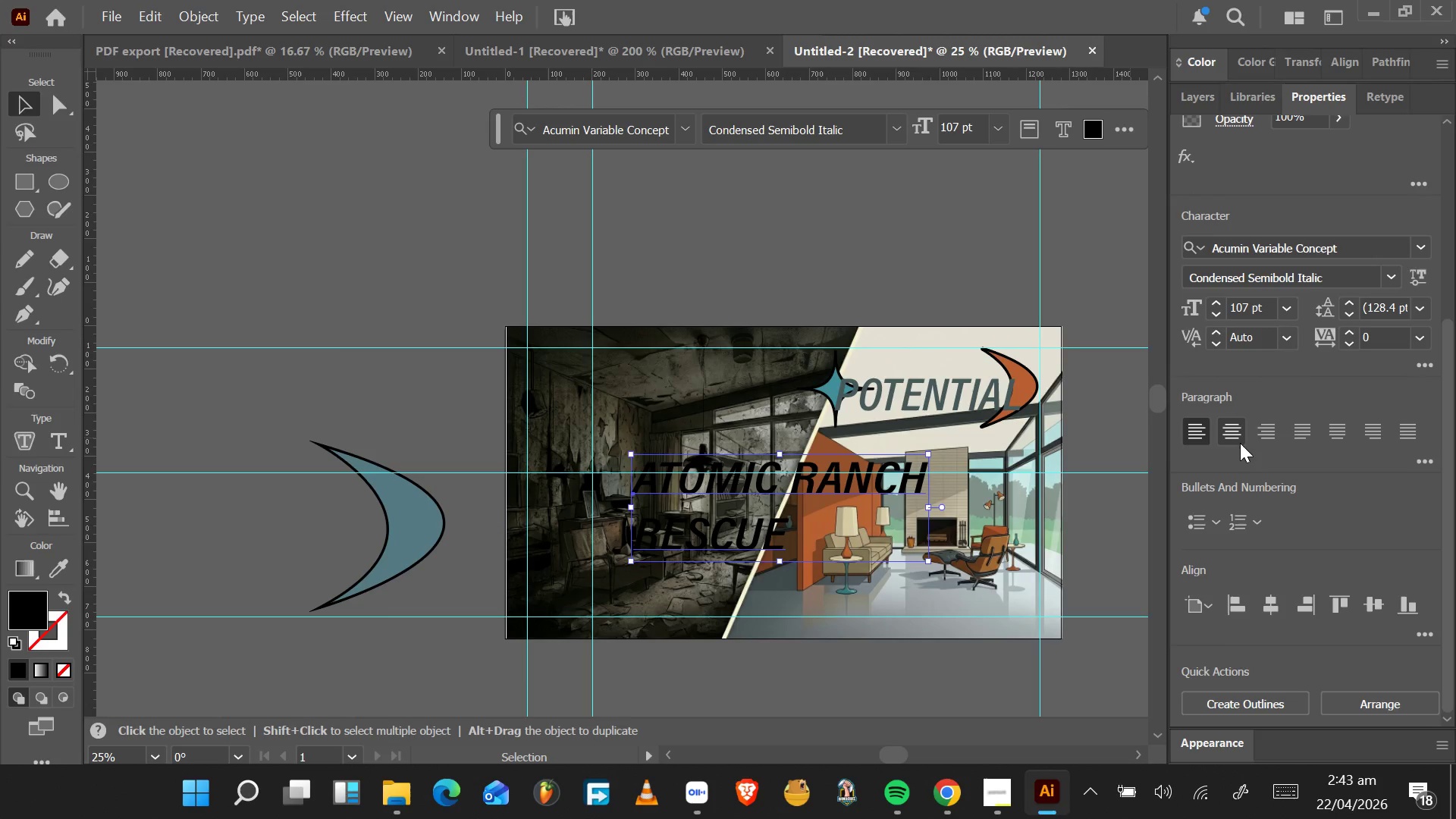 
left_click([1240, 442])
 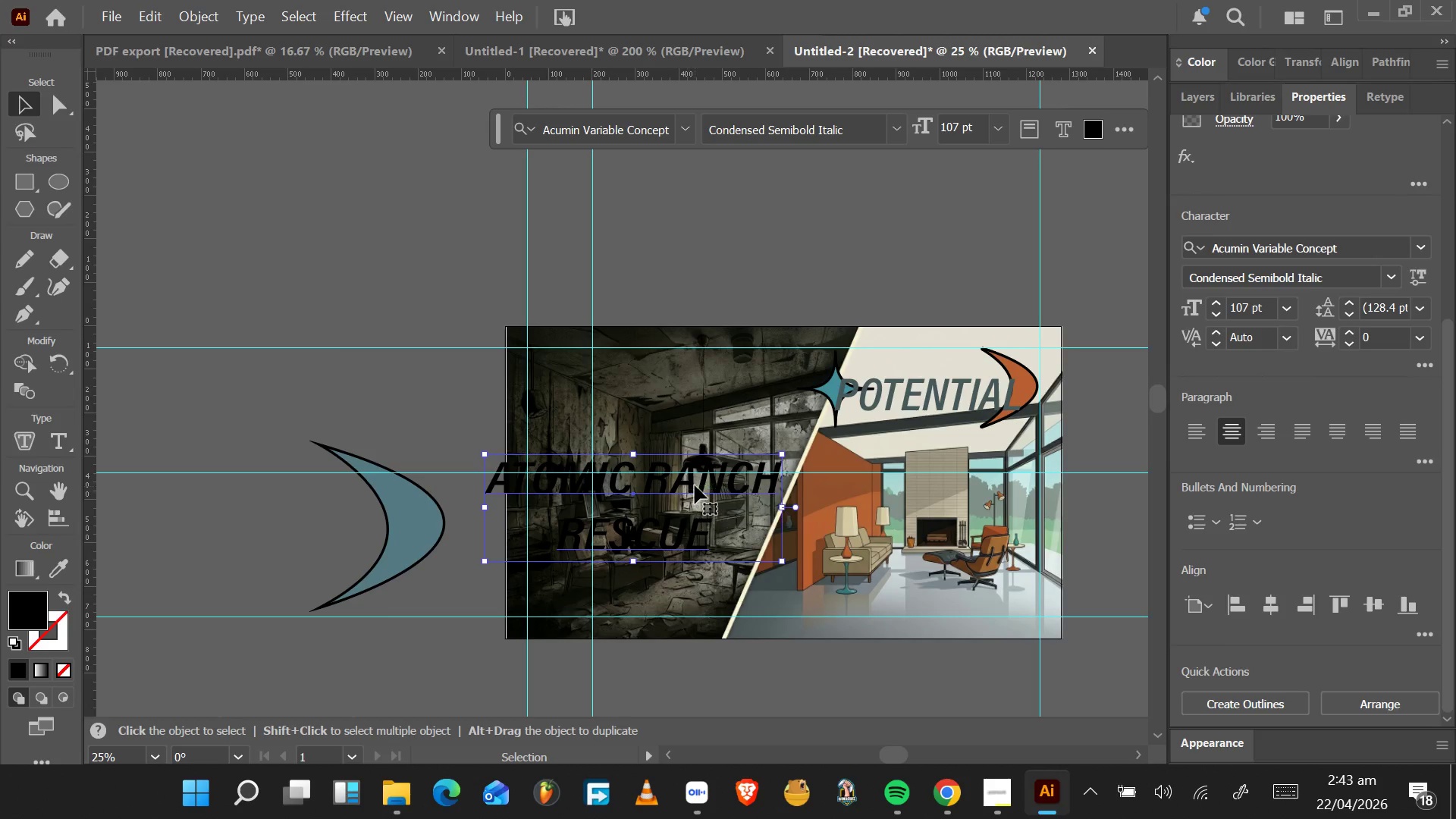 
left_click_drag(start_coordinate=[708, 478], to_coordinate=[864, 472])
 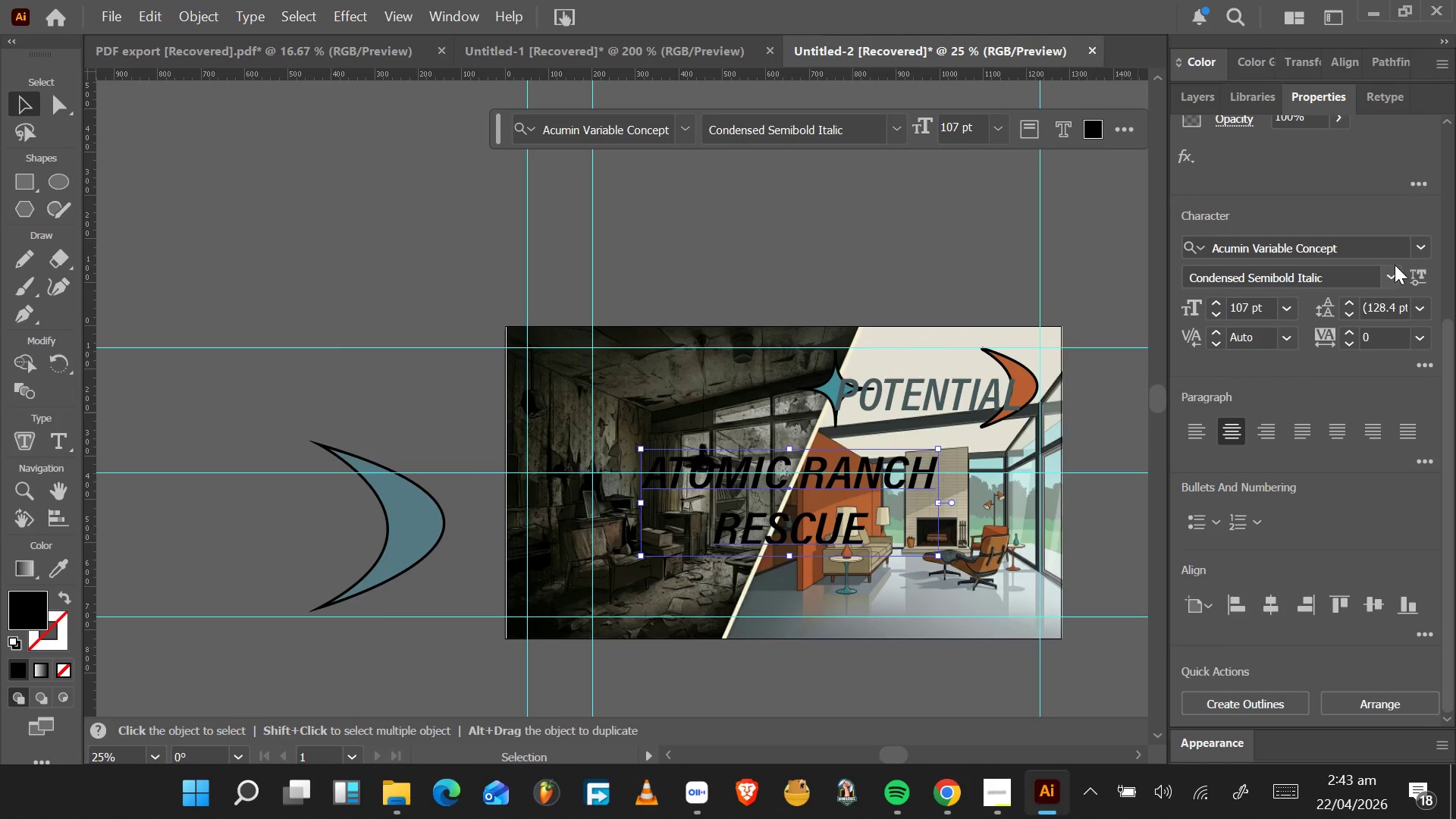 
left_click([1418, 246])
 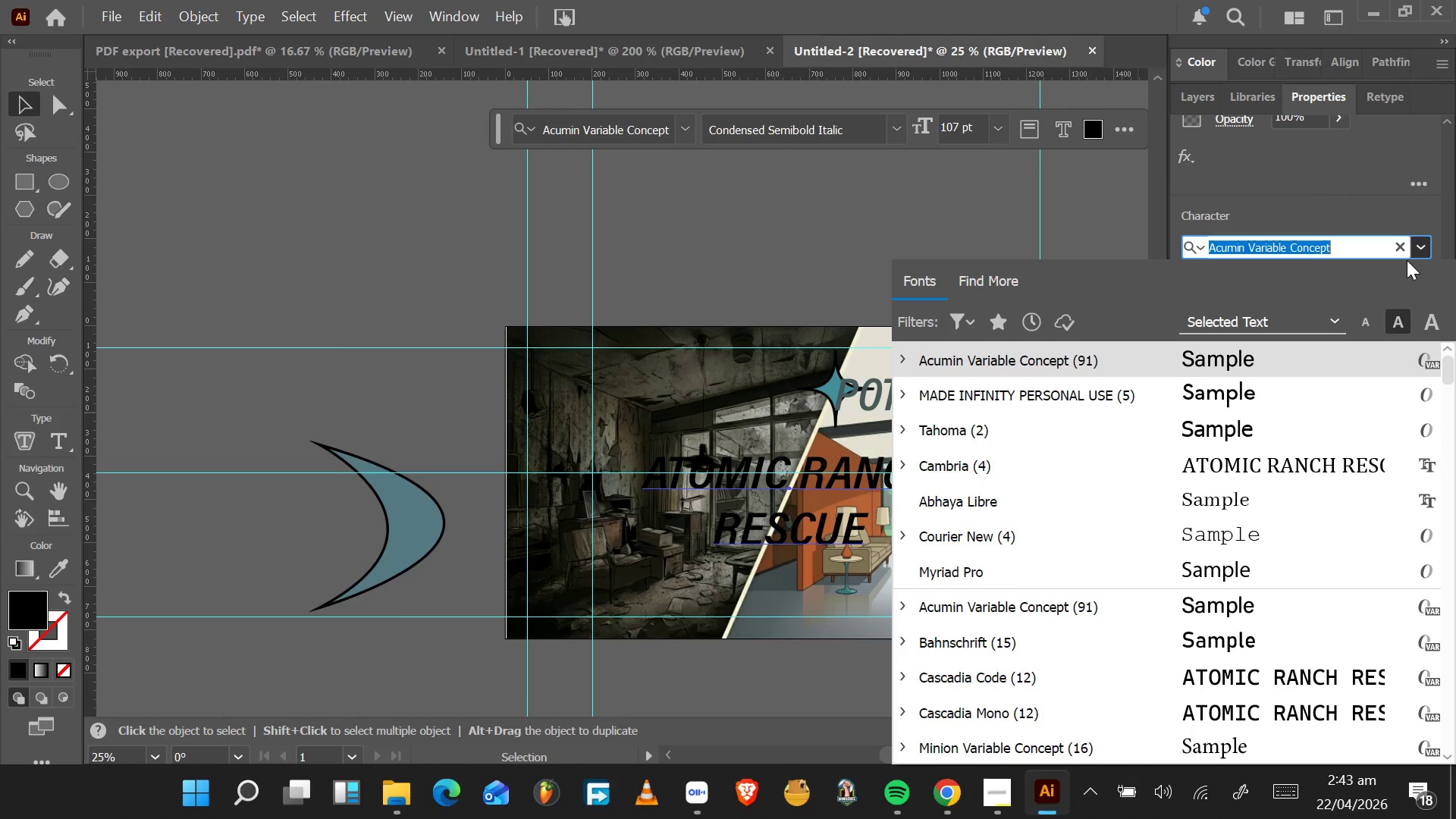 
left_click([1418, 198])
 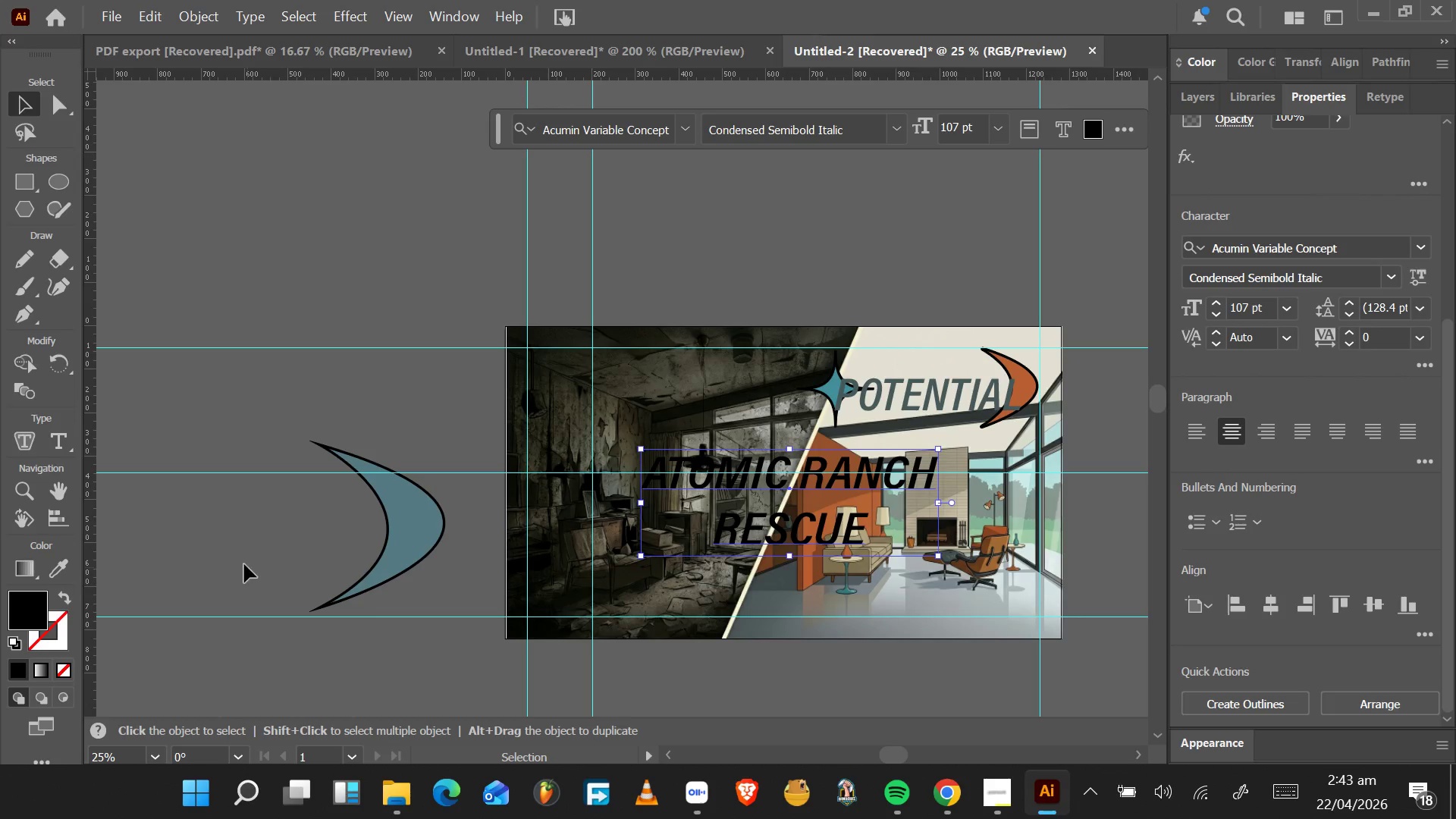 
double_click([10, 613])
 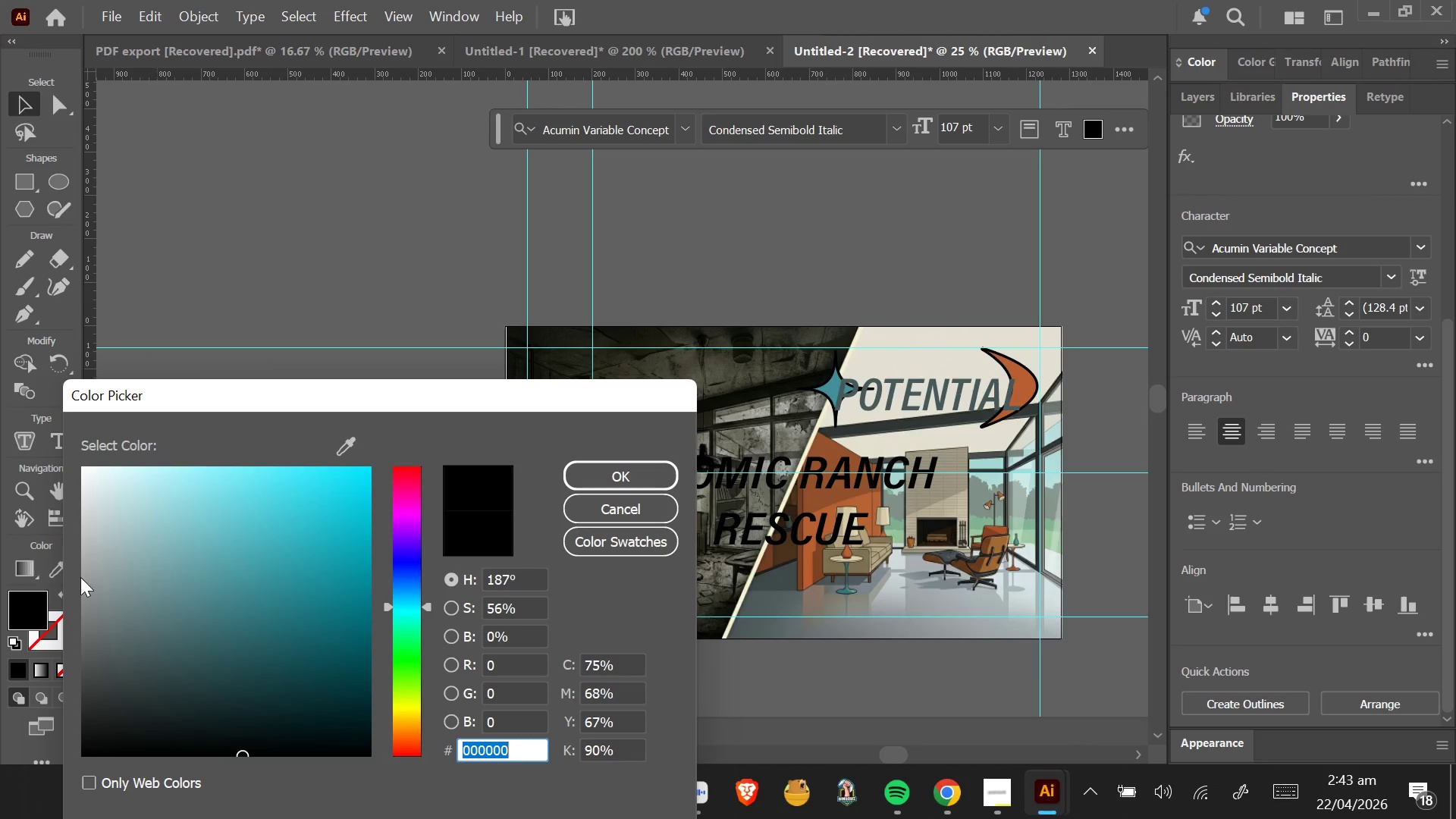 
left_click_drag(start_coordinate=[338, 428], to_coordinate=[337, 435])
 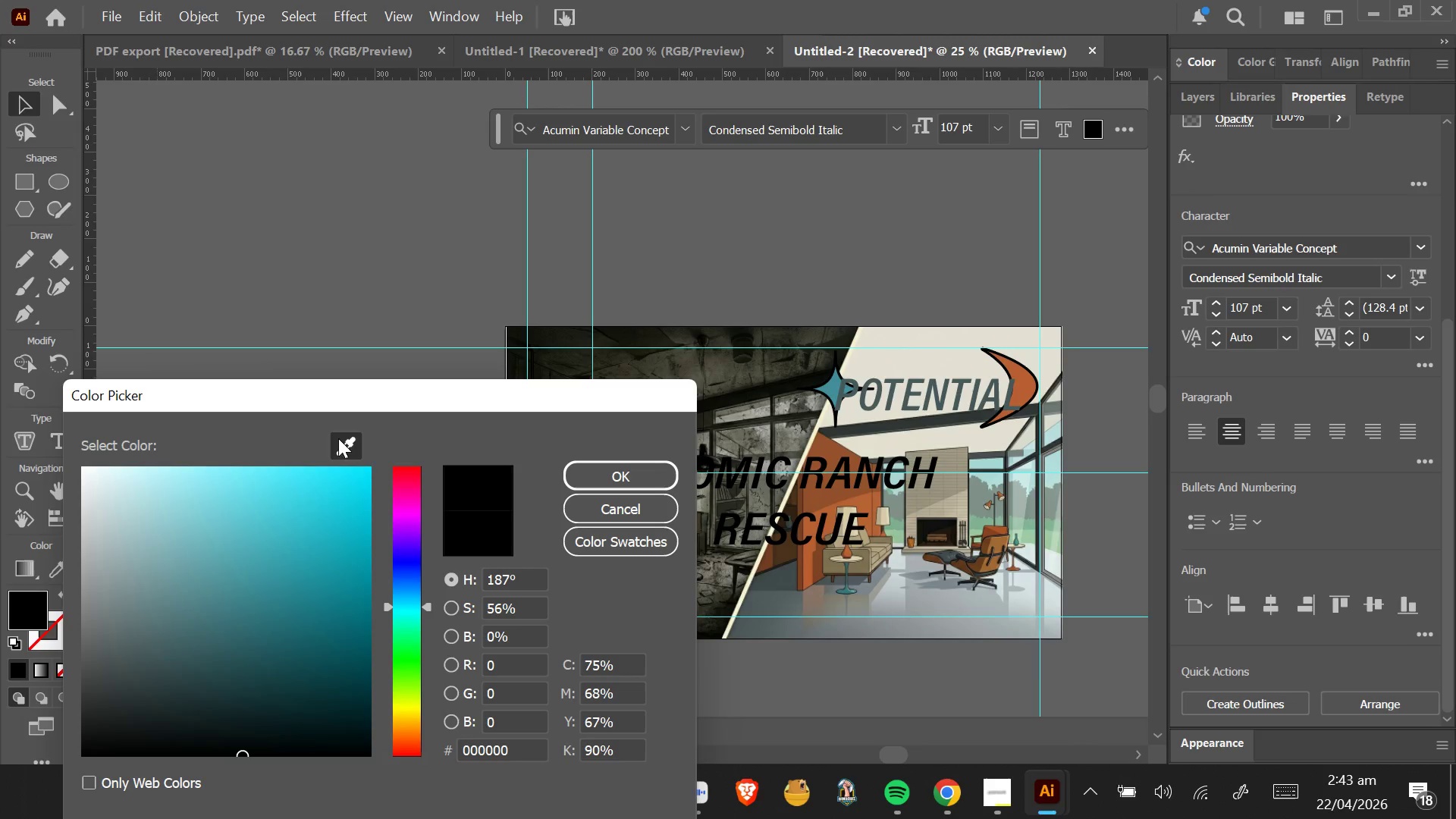 
double_click([338, 438])
 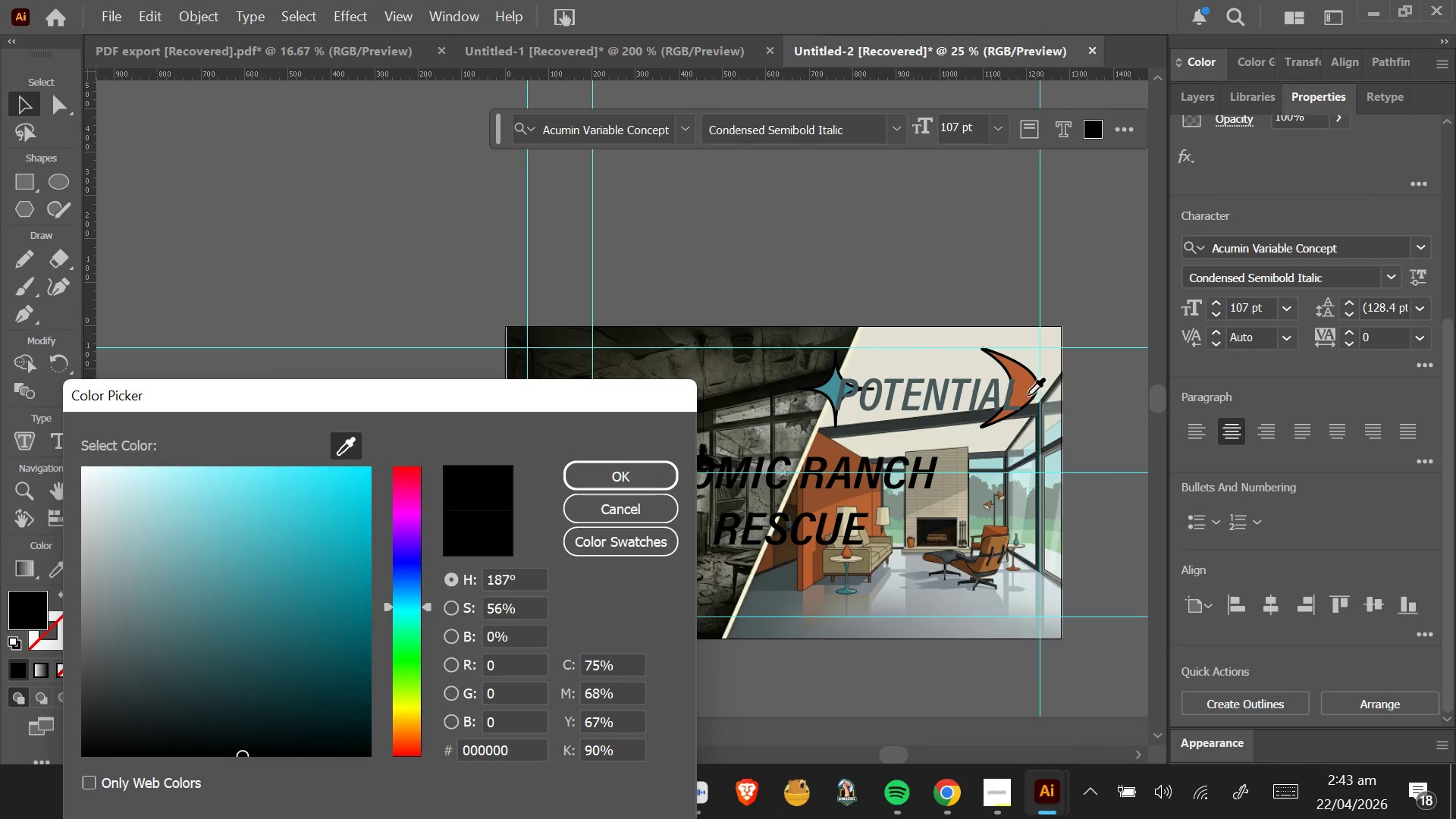 
left_click([1024, 392])
 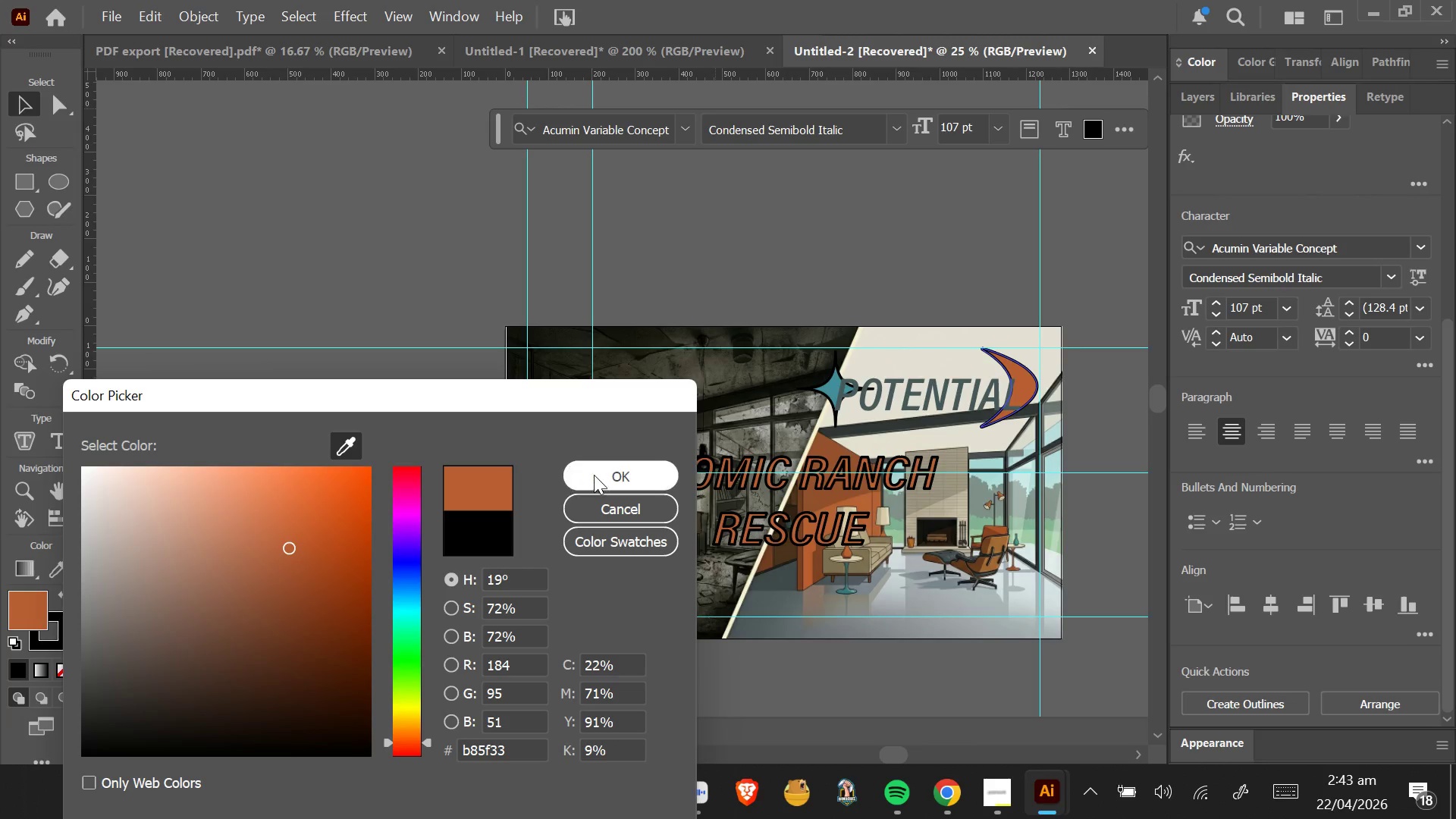 
left_click([594, 475])
 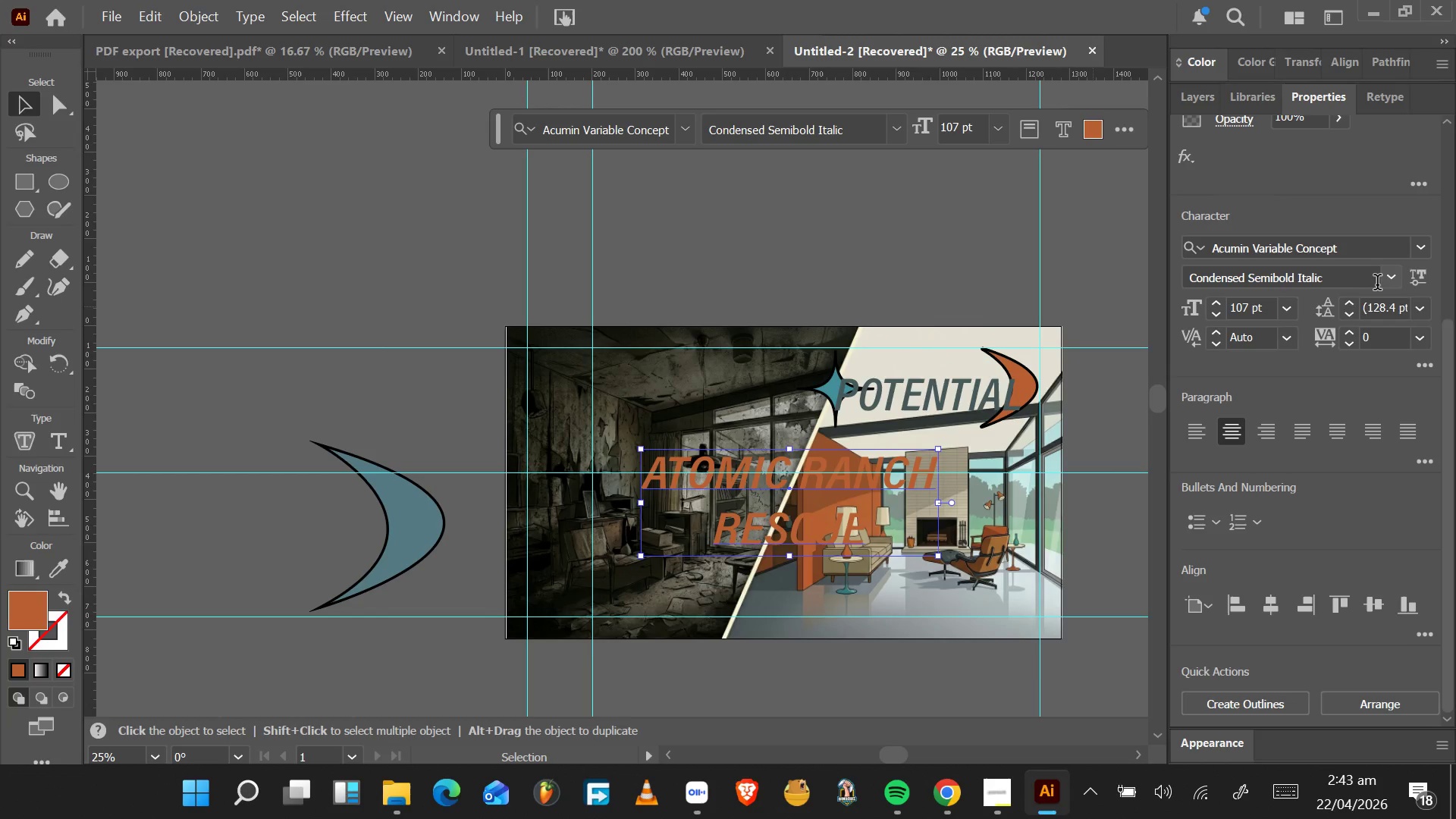 
left_click([1392, 287])
 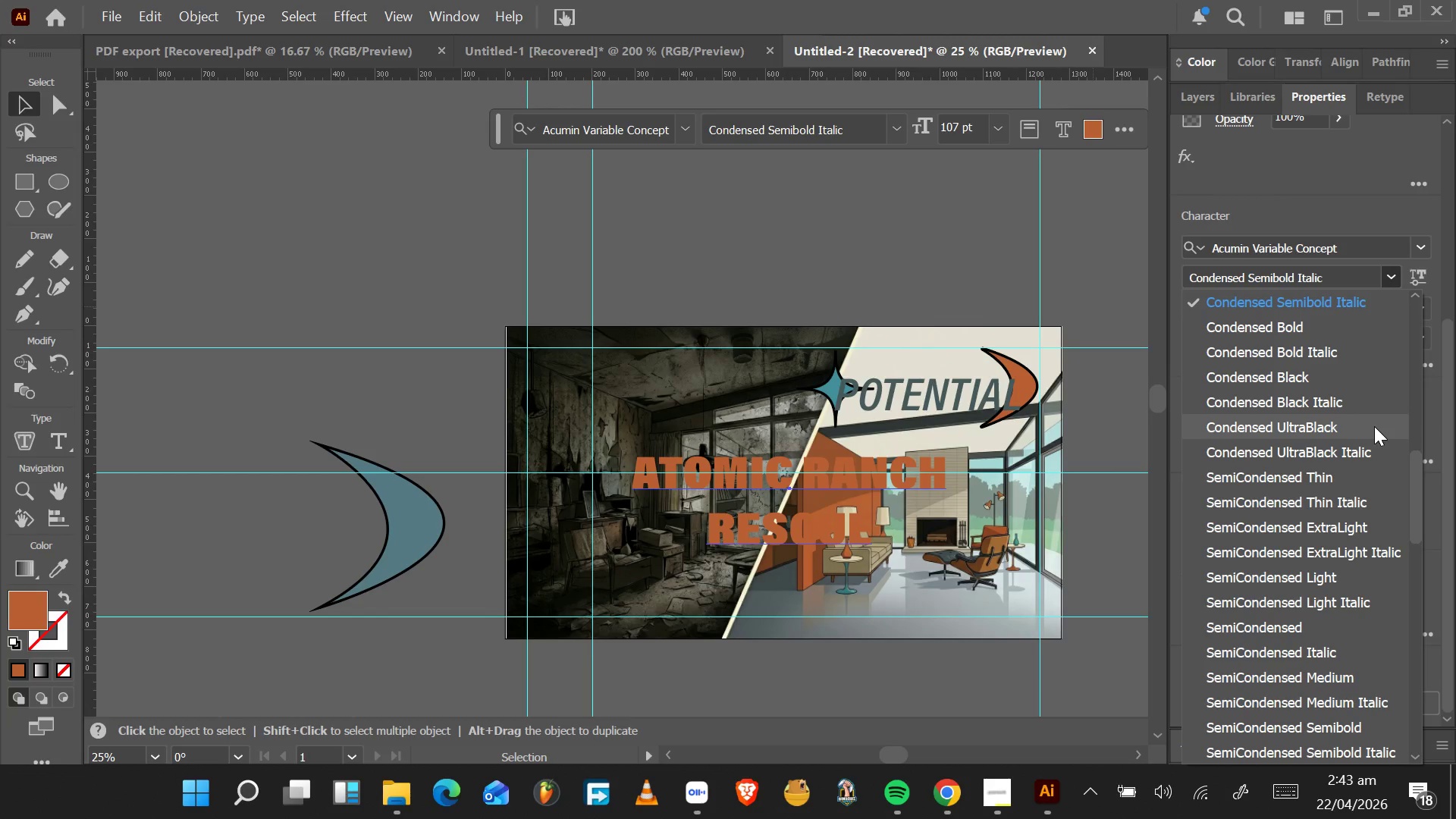 
wait(11.09)
 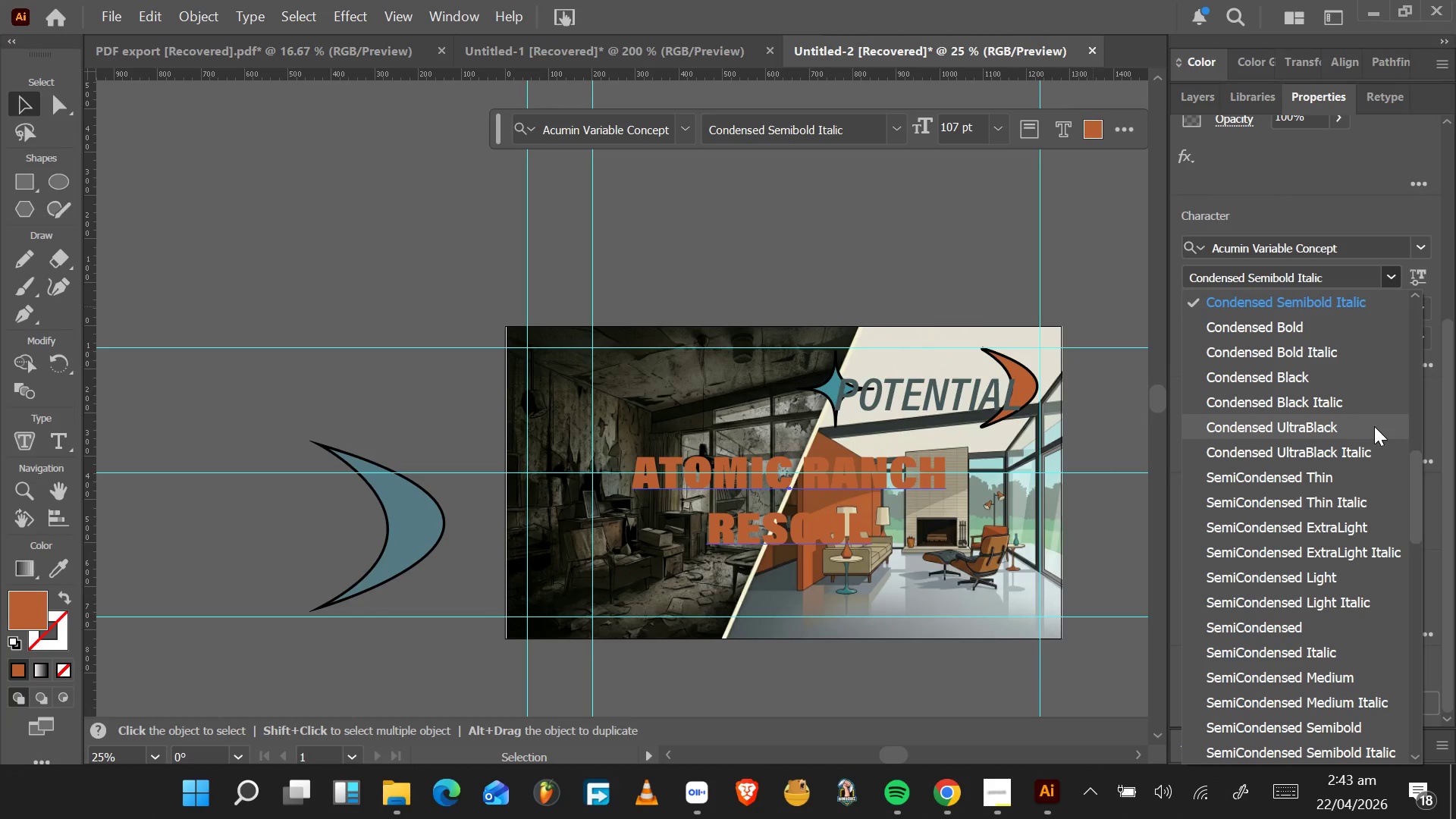 
left_click([1377, 382])
 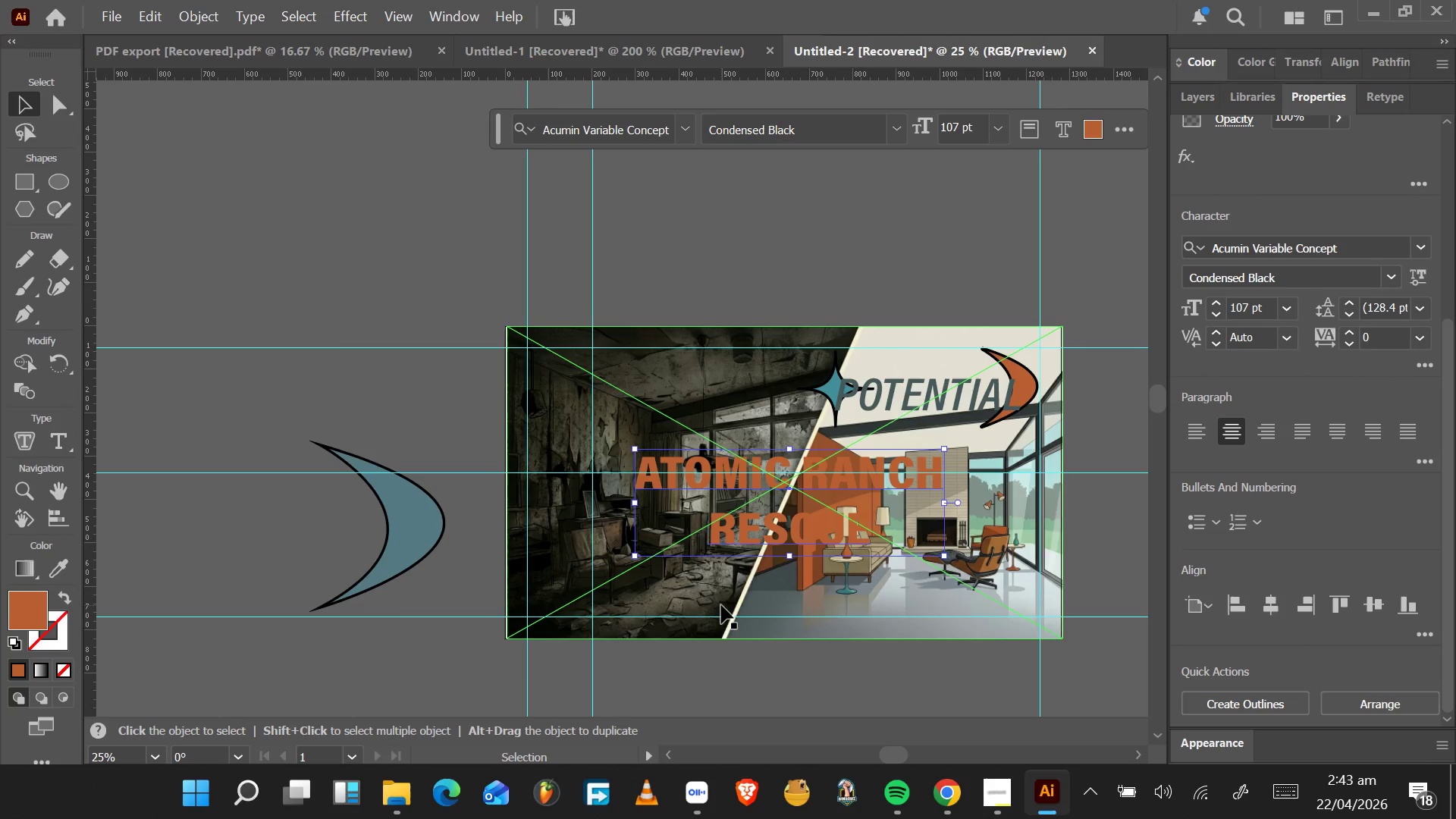 
hold_key(key=AltLeft, duration=0.73)
scroll: coordinate [756, 660], scroll_direction: up, amount: 4.0
 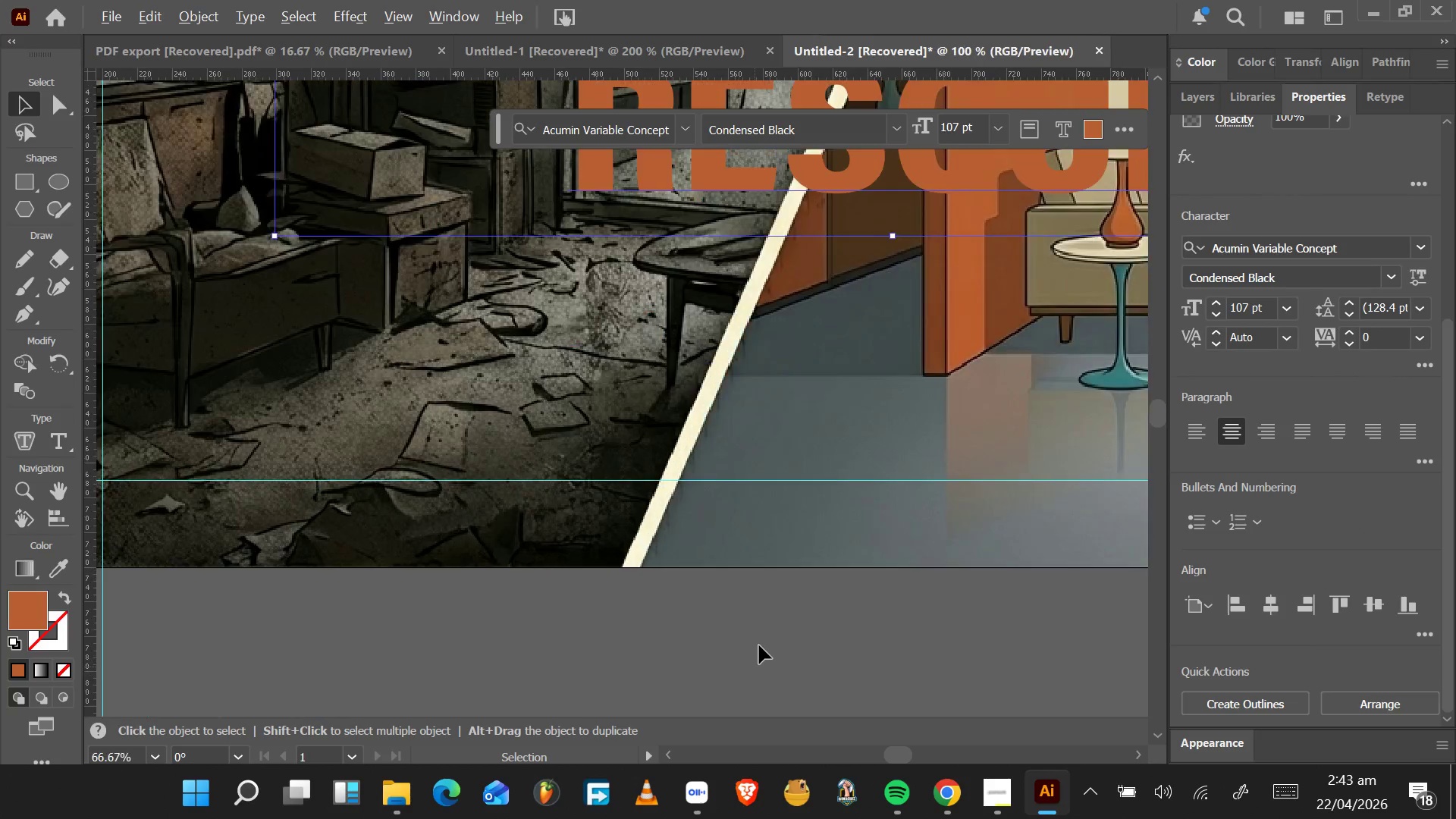 
hold_key(key=AltLeft, duration=1.28)
 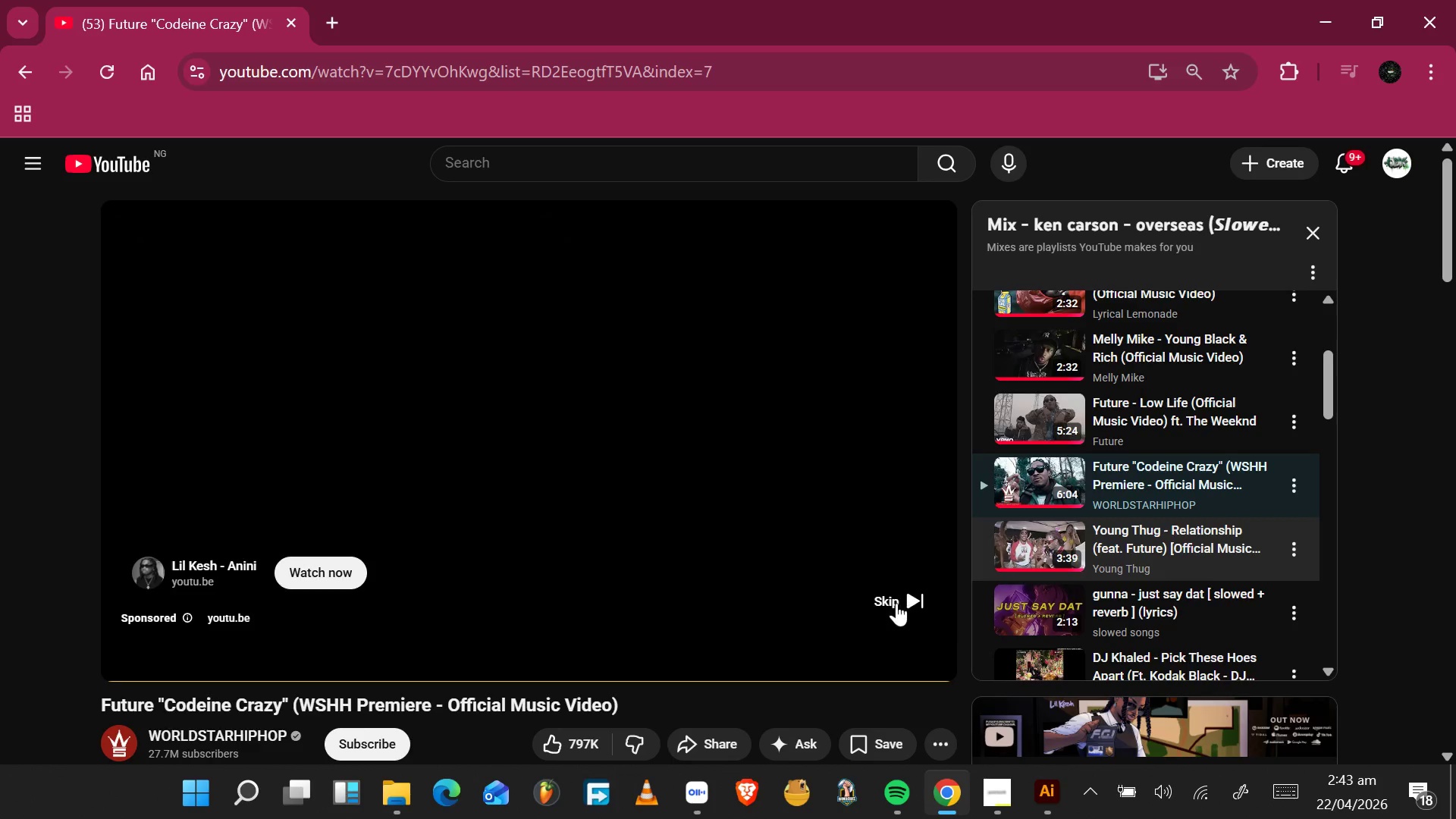 
hold_key(key=Tab, duration=3.53)
 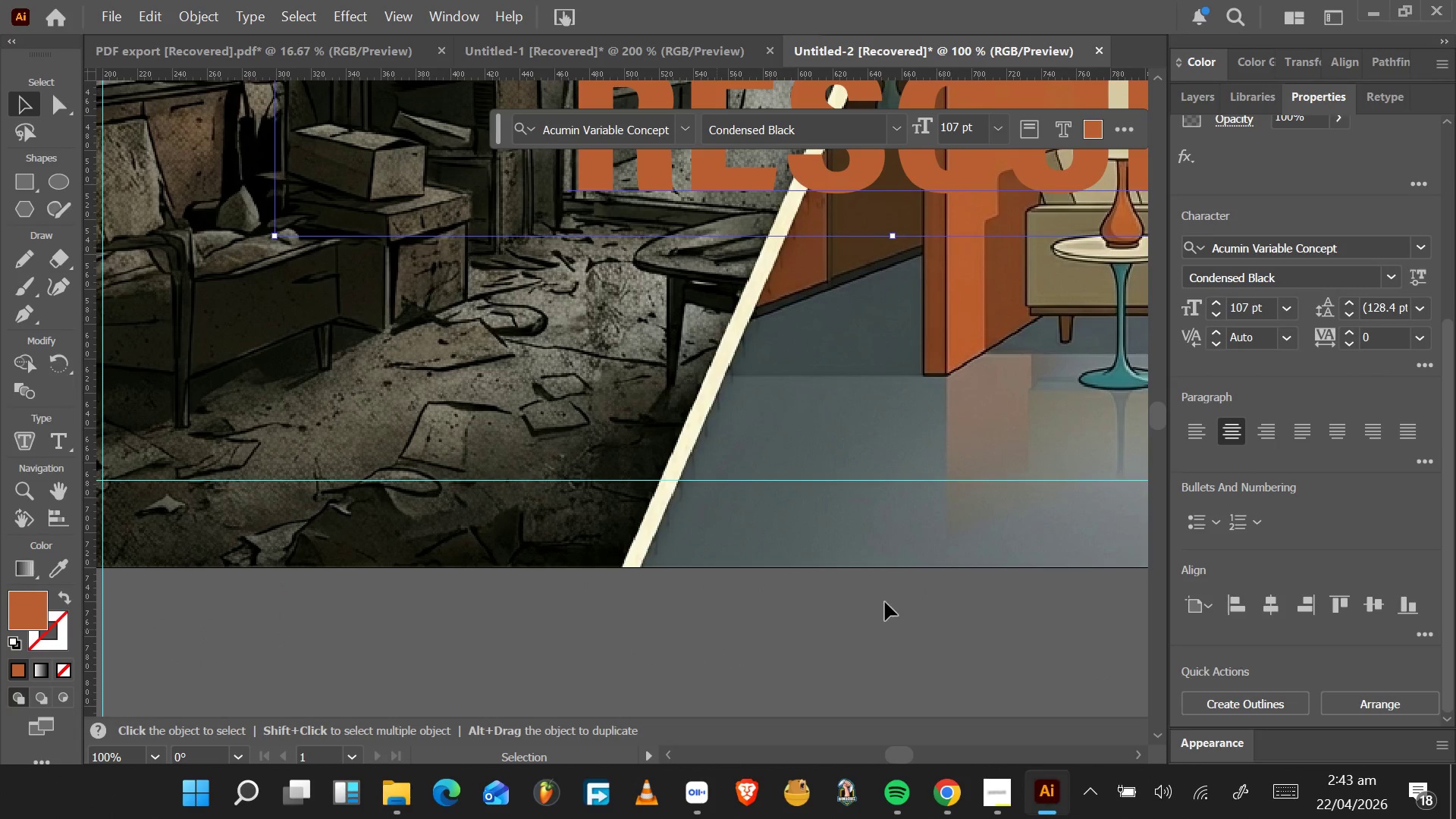 
hold_key(key=AltLeft, duration=0.41)
 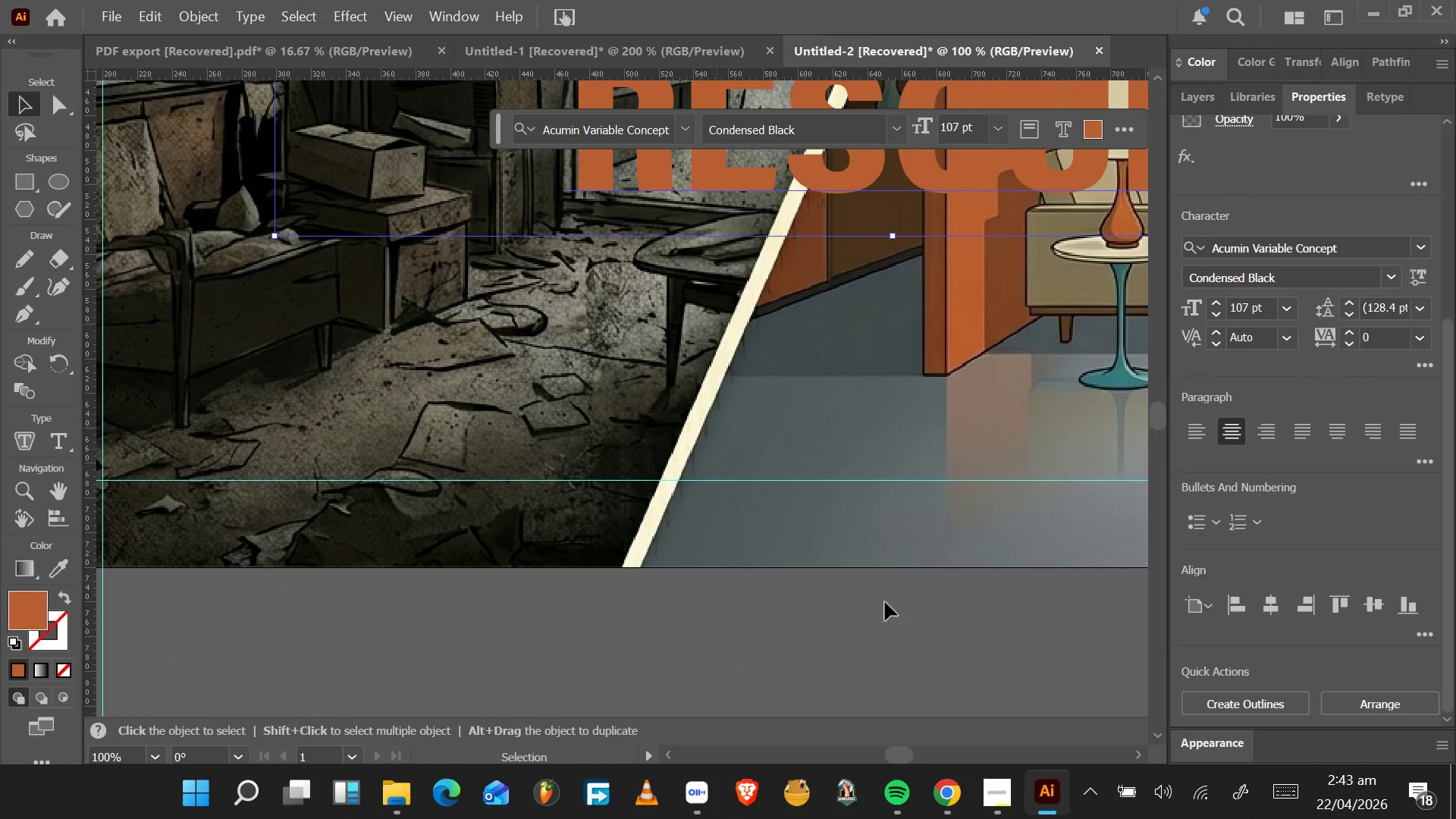 
key(Alt+Tab)
 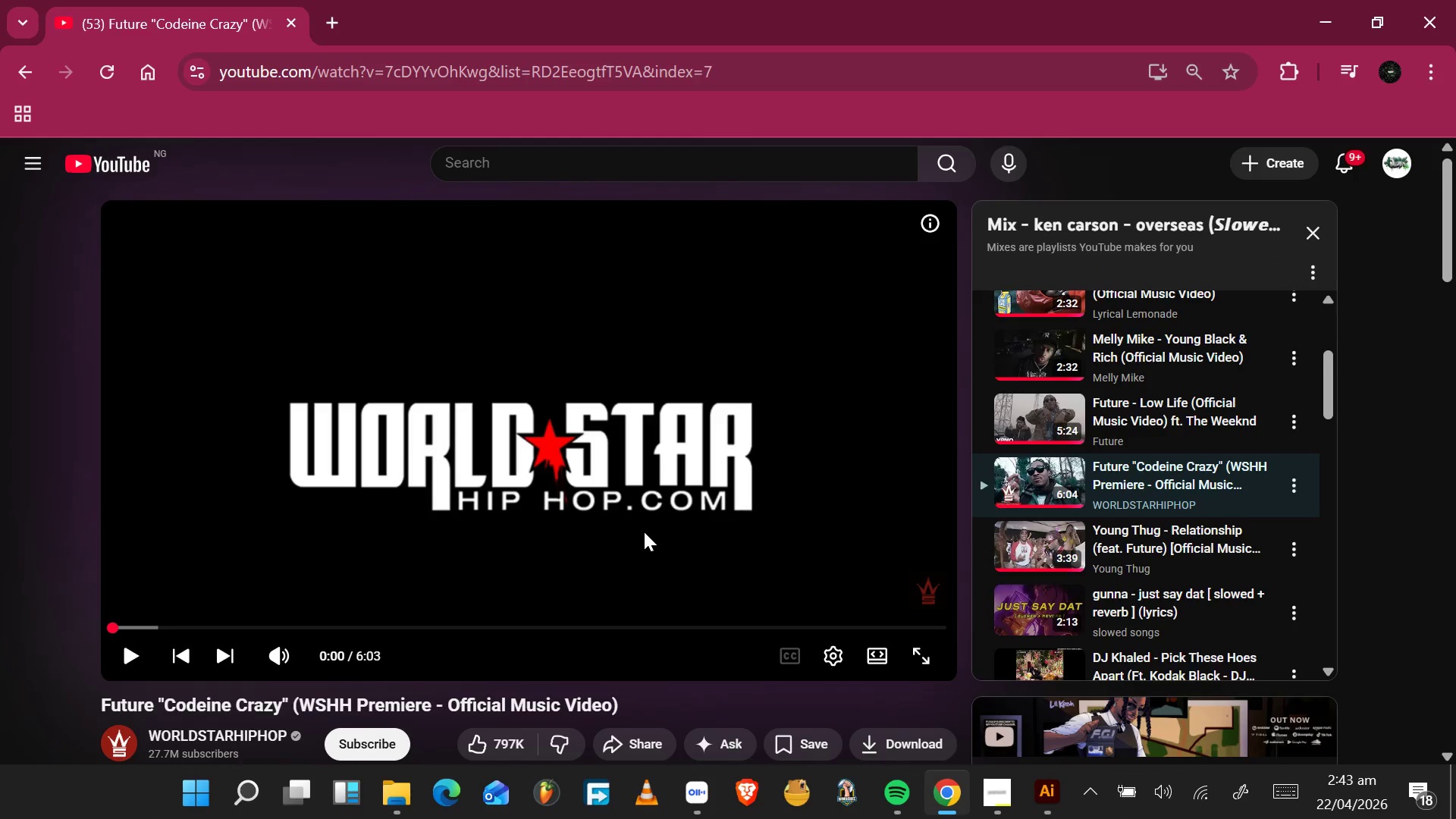 
left_click([644, 531])
 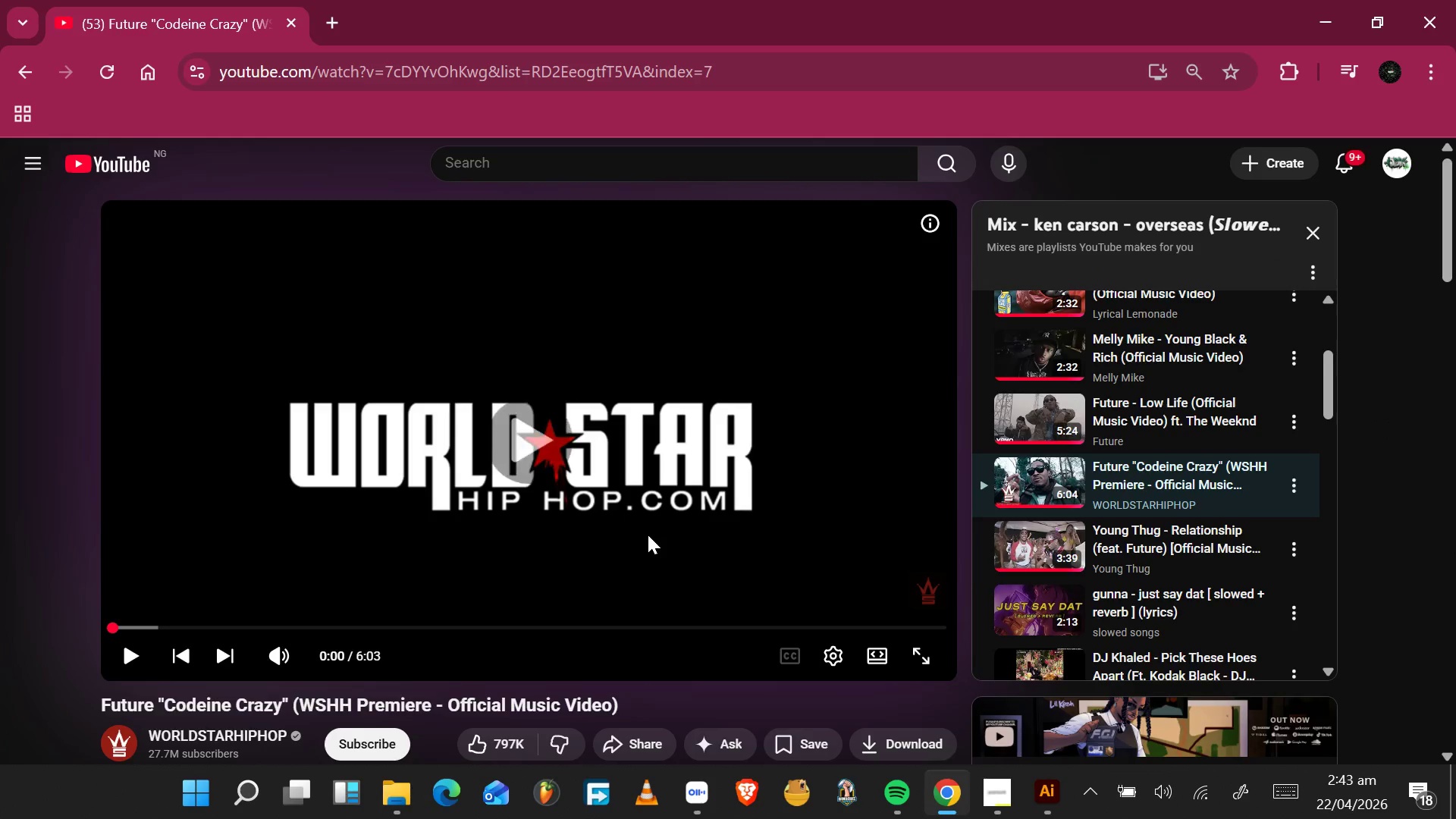 
key(Alt+Tab)
 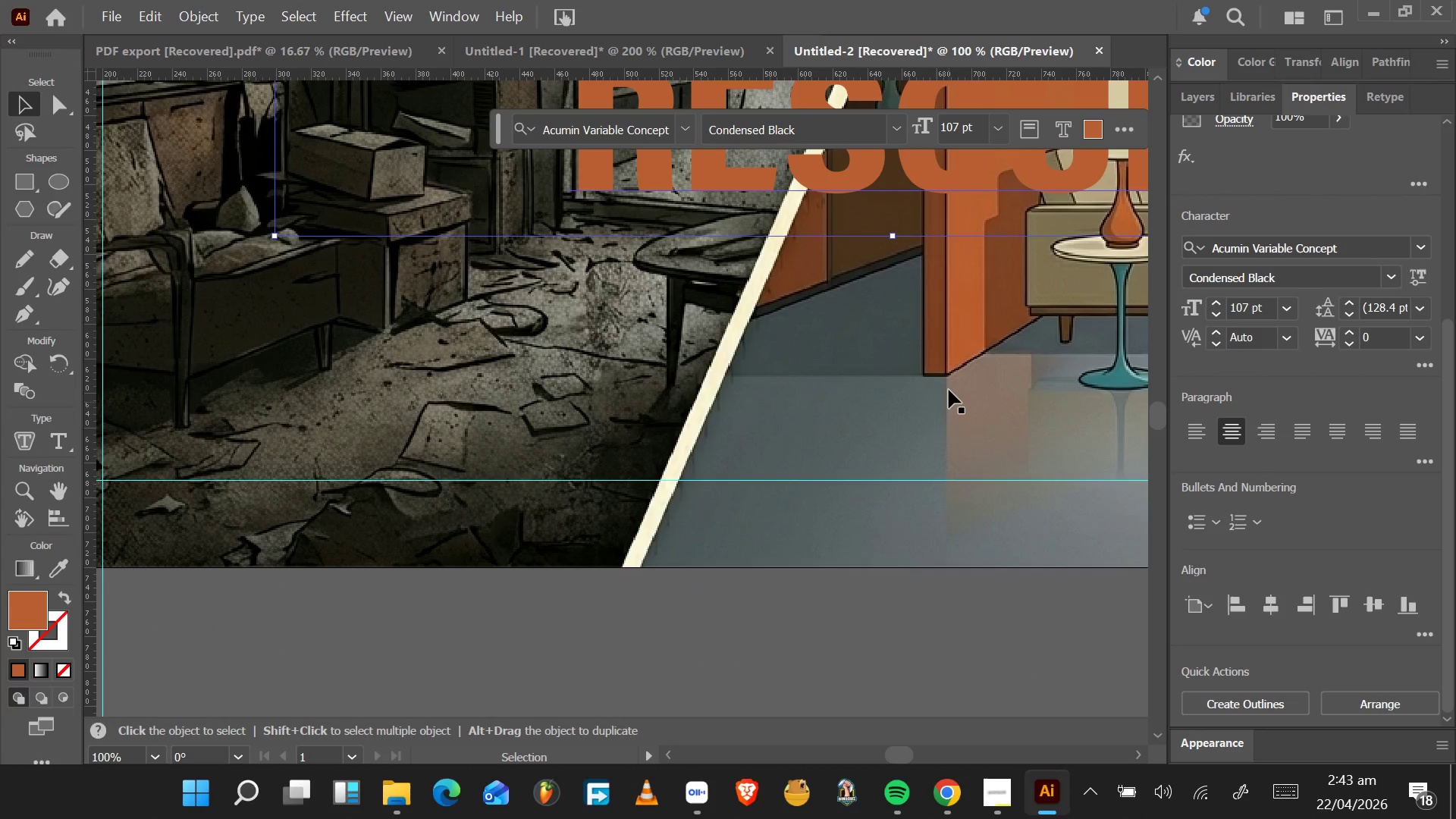 
scroll: coordinate [940, 391], scroll_direction: up, amount: 16.0
 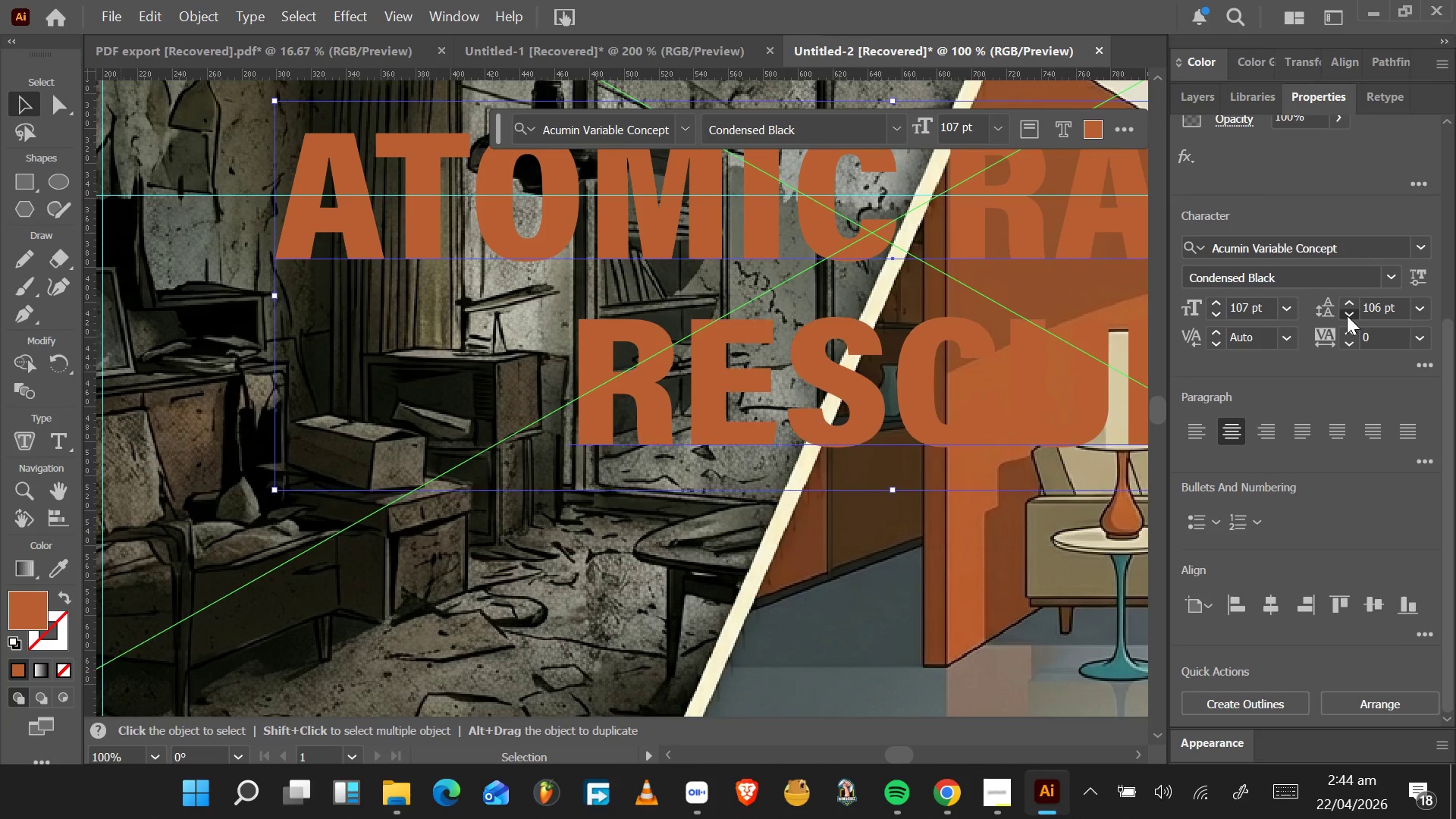 
wait(6.59)
 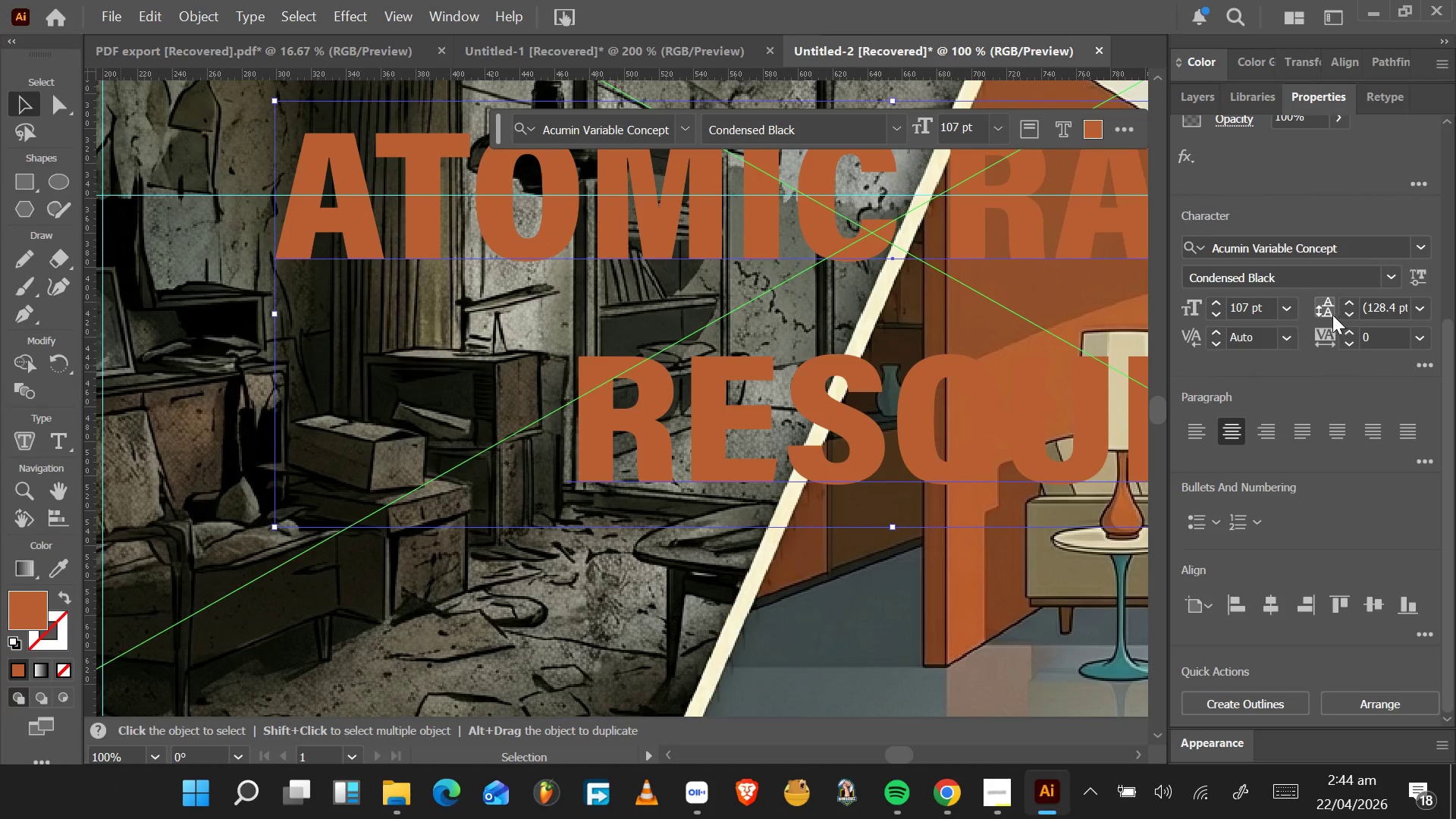 
double_click([1347, 315])
 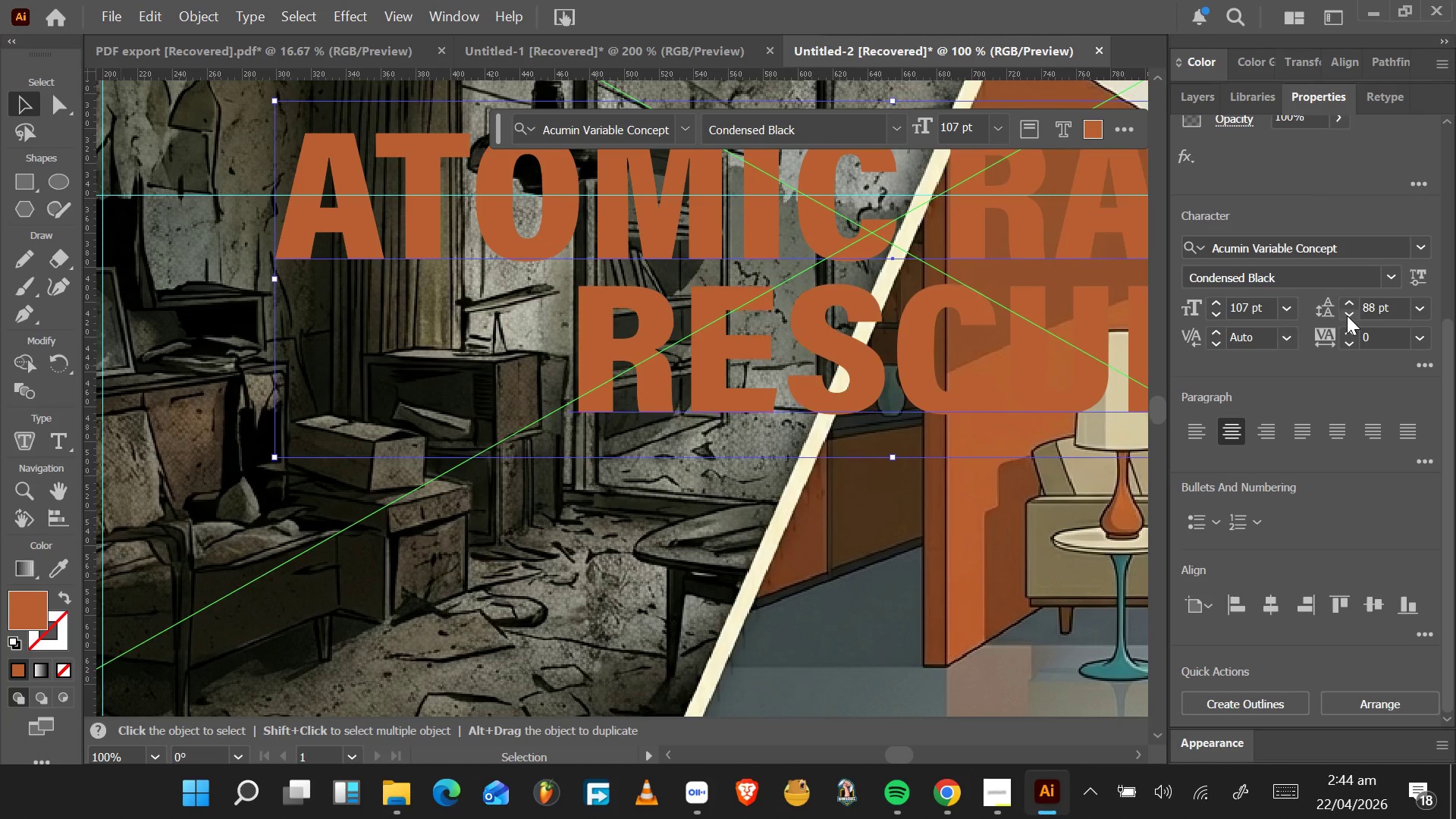 
triple_click([1347, 315])
 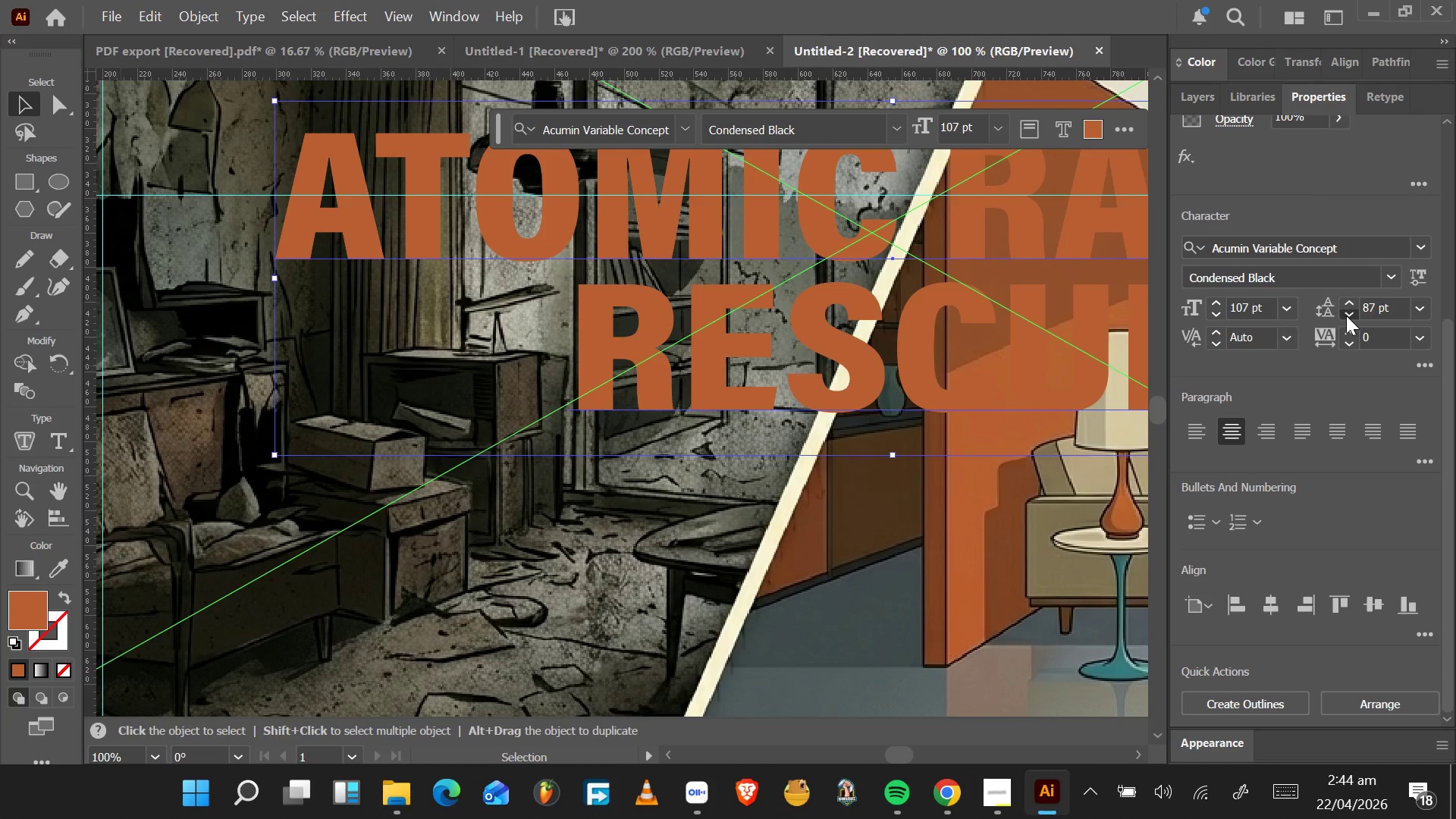 
triple_click([1346, 315])
 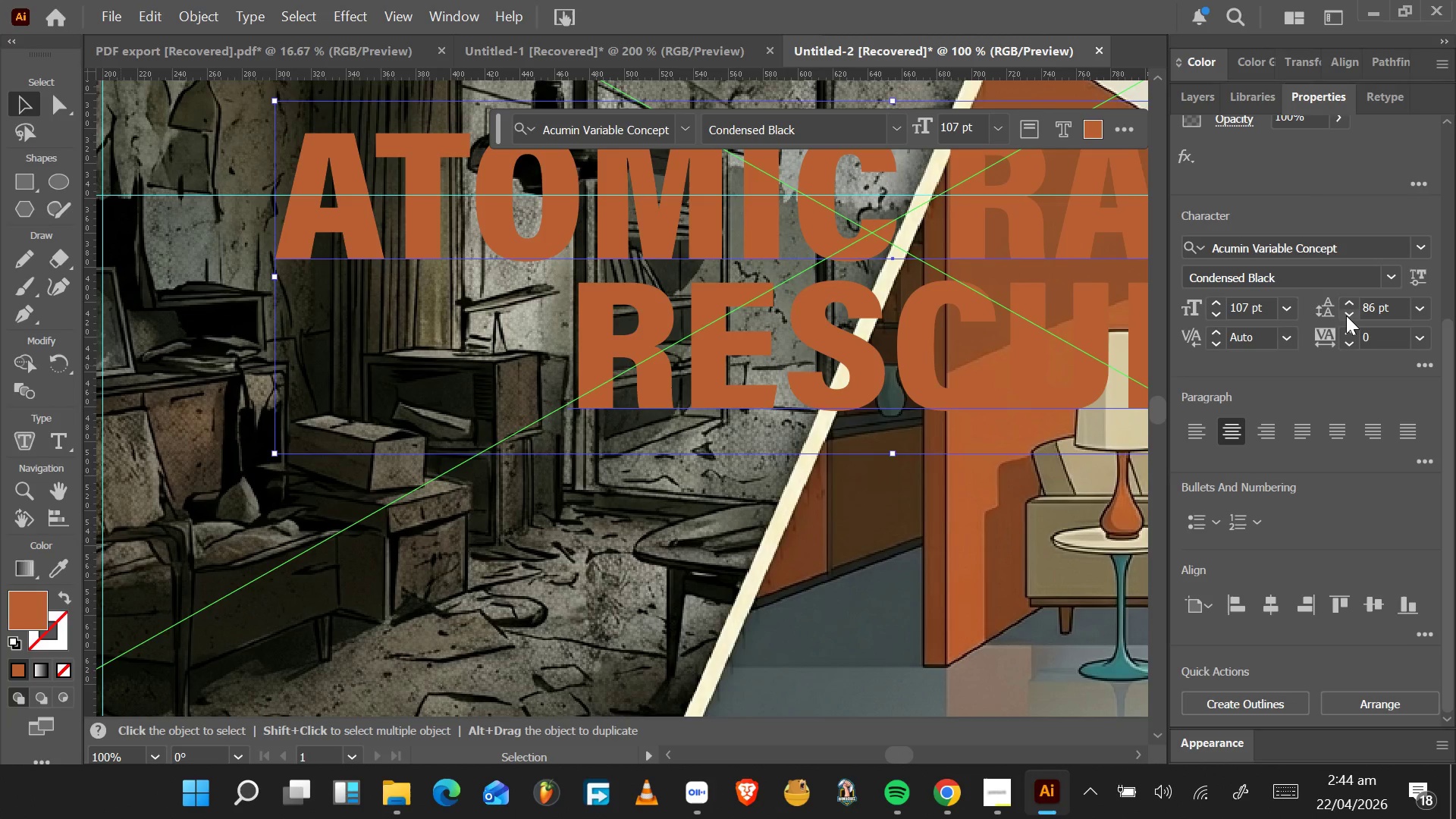 
triple_click([1346, 315])
 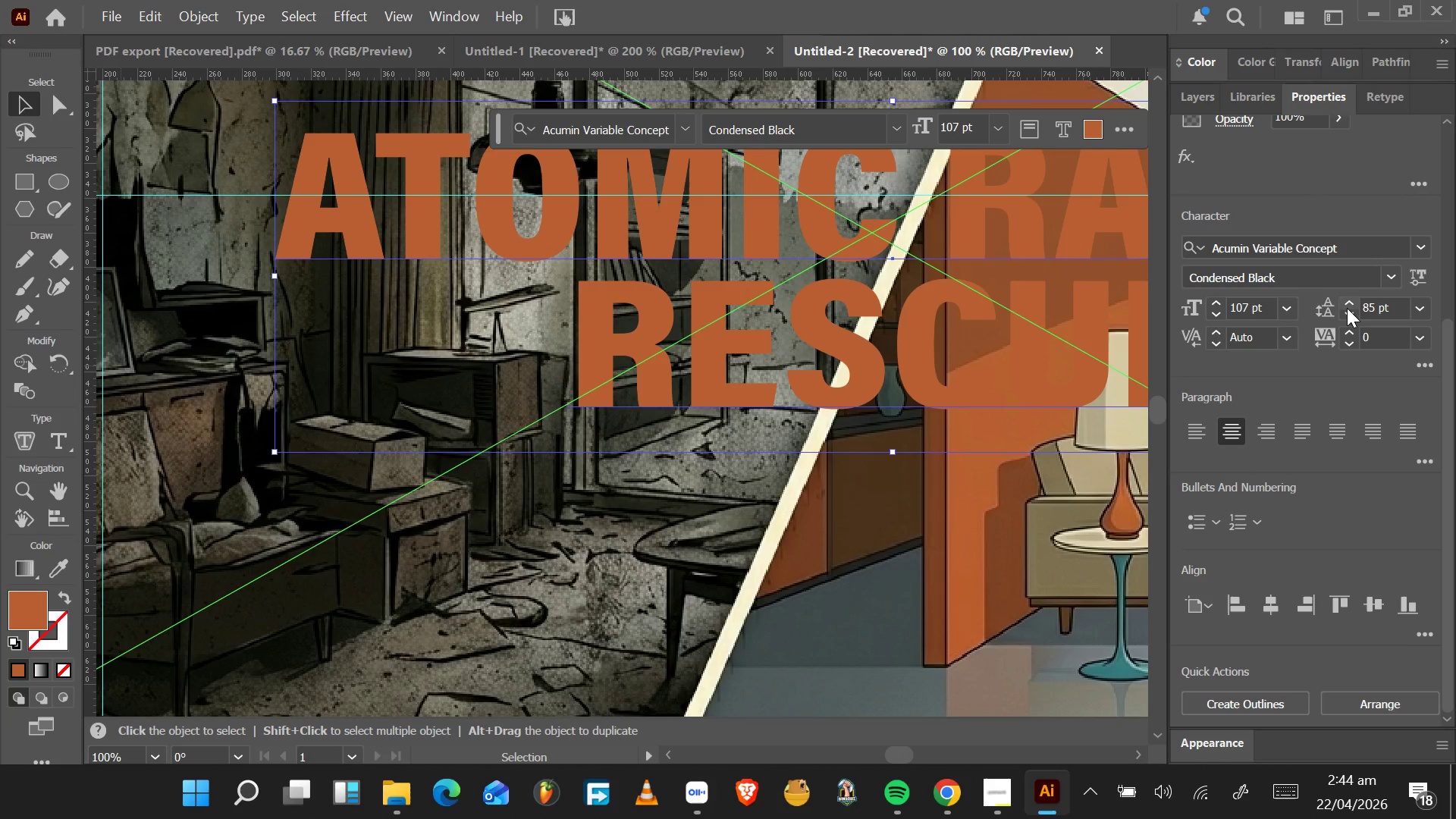 
left_click([1347, 308])
 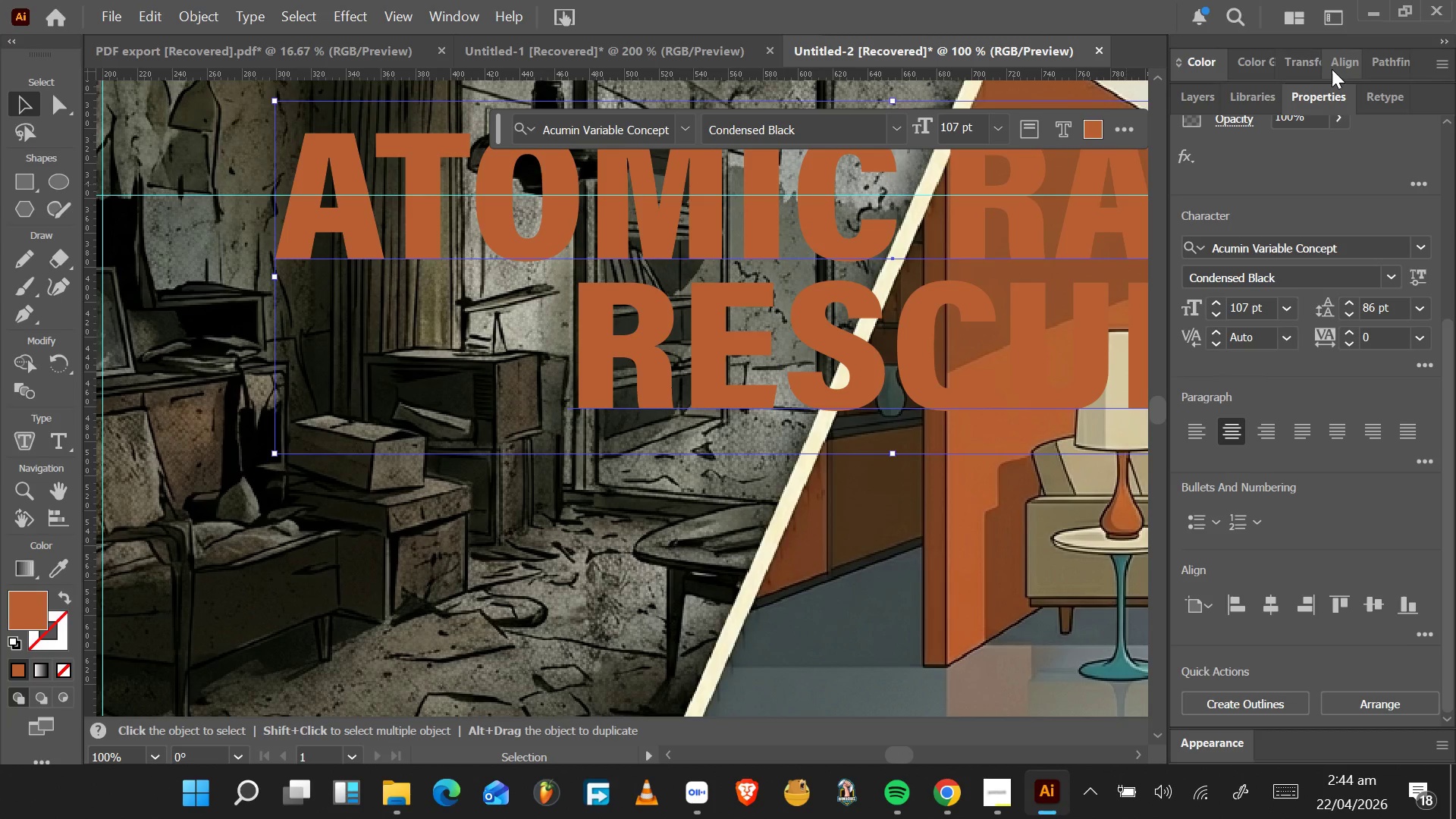 
wait(42.39)
 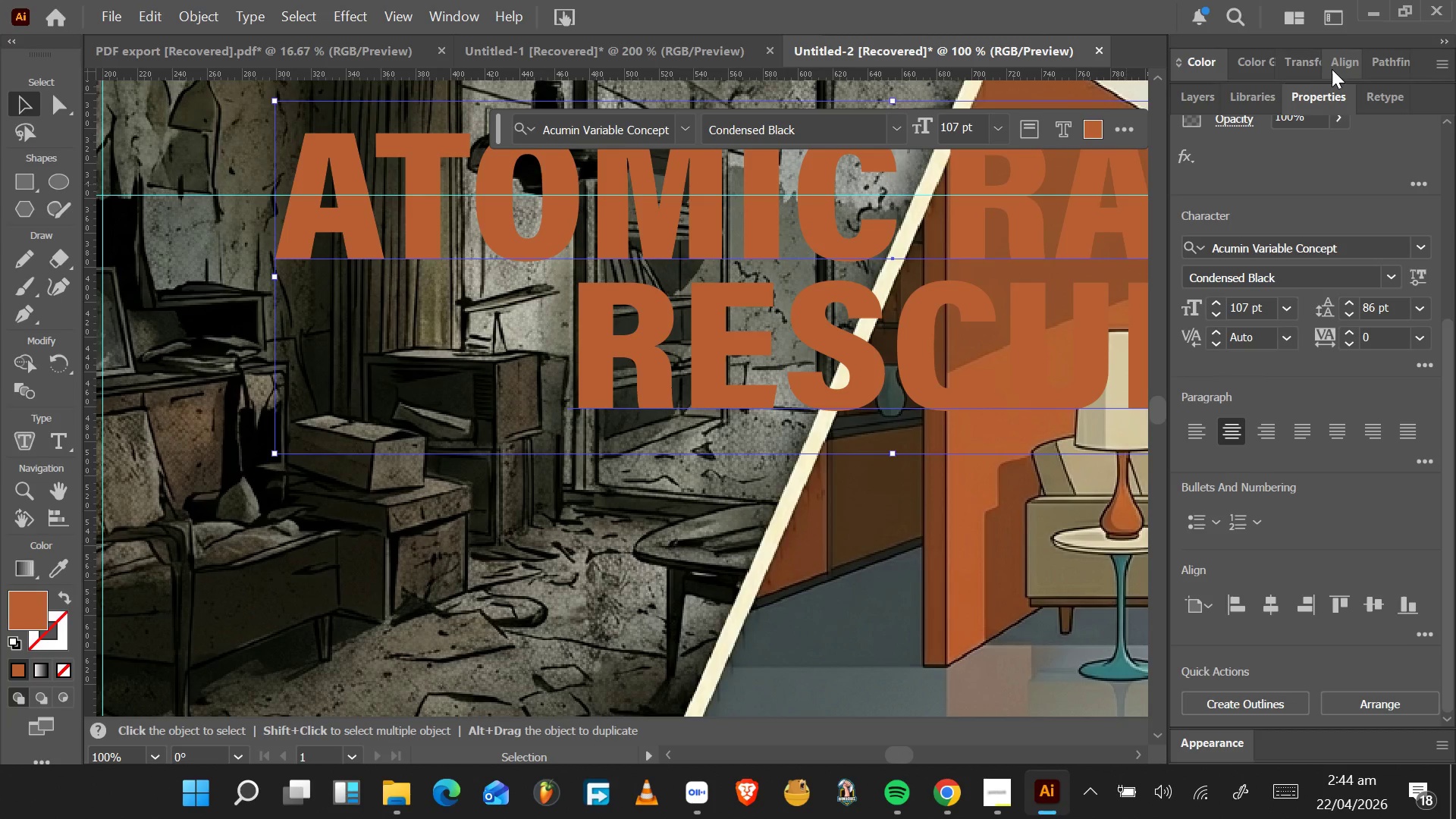 
left_click([934, 326])
 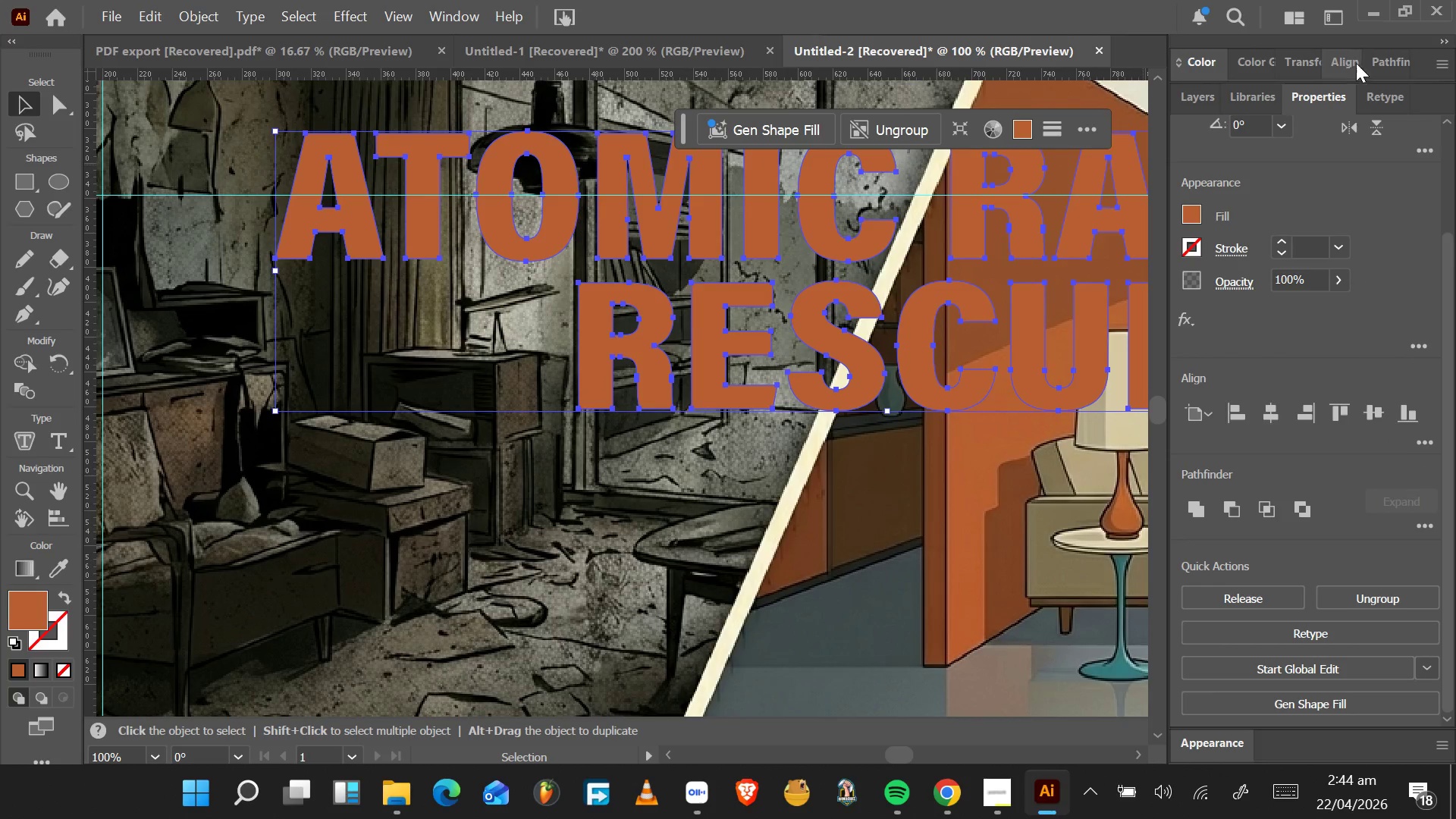 
left_click([1367, 67])
 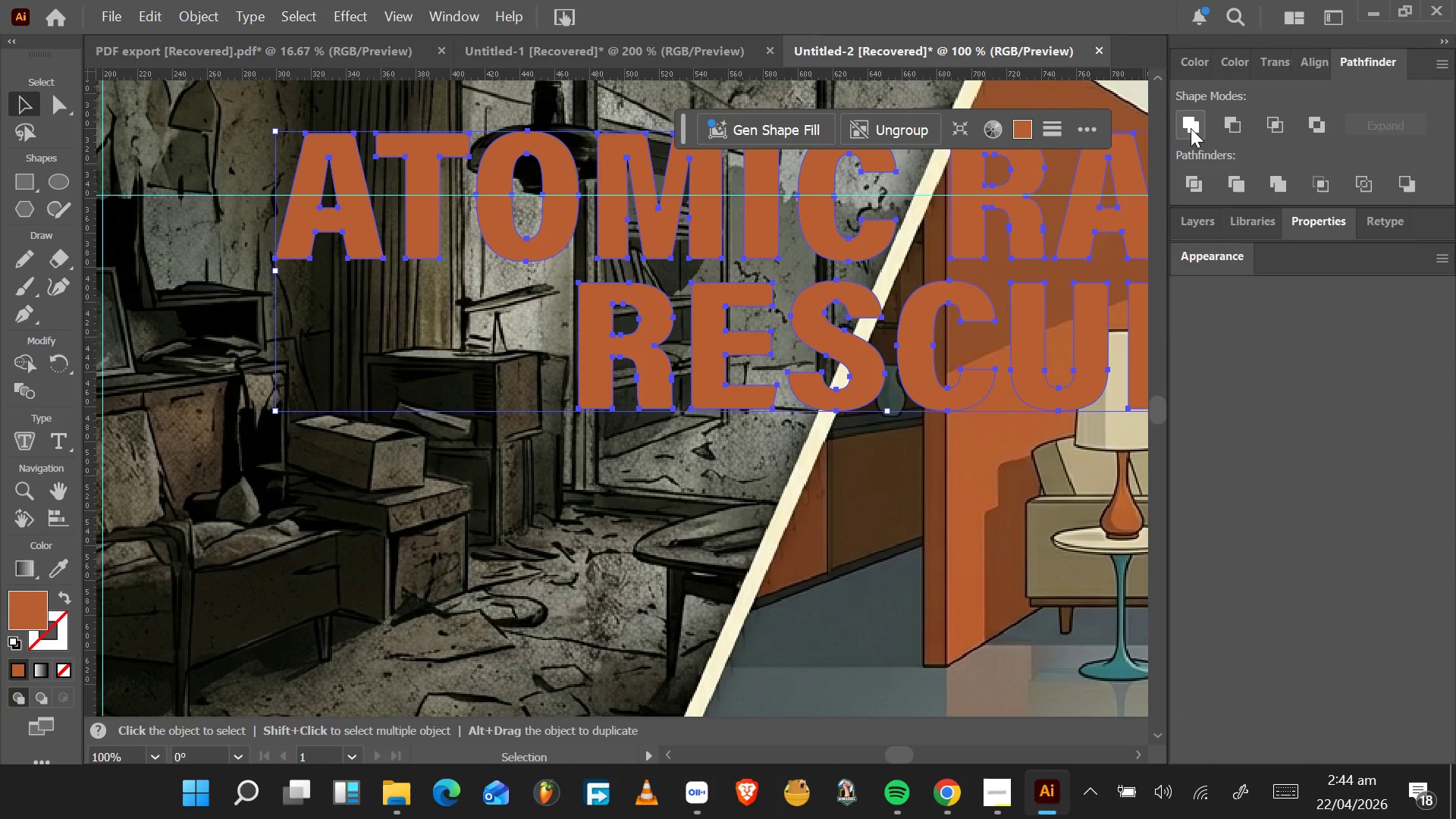 
left_click([1191, 128])
 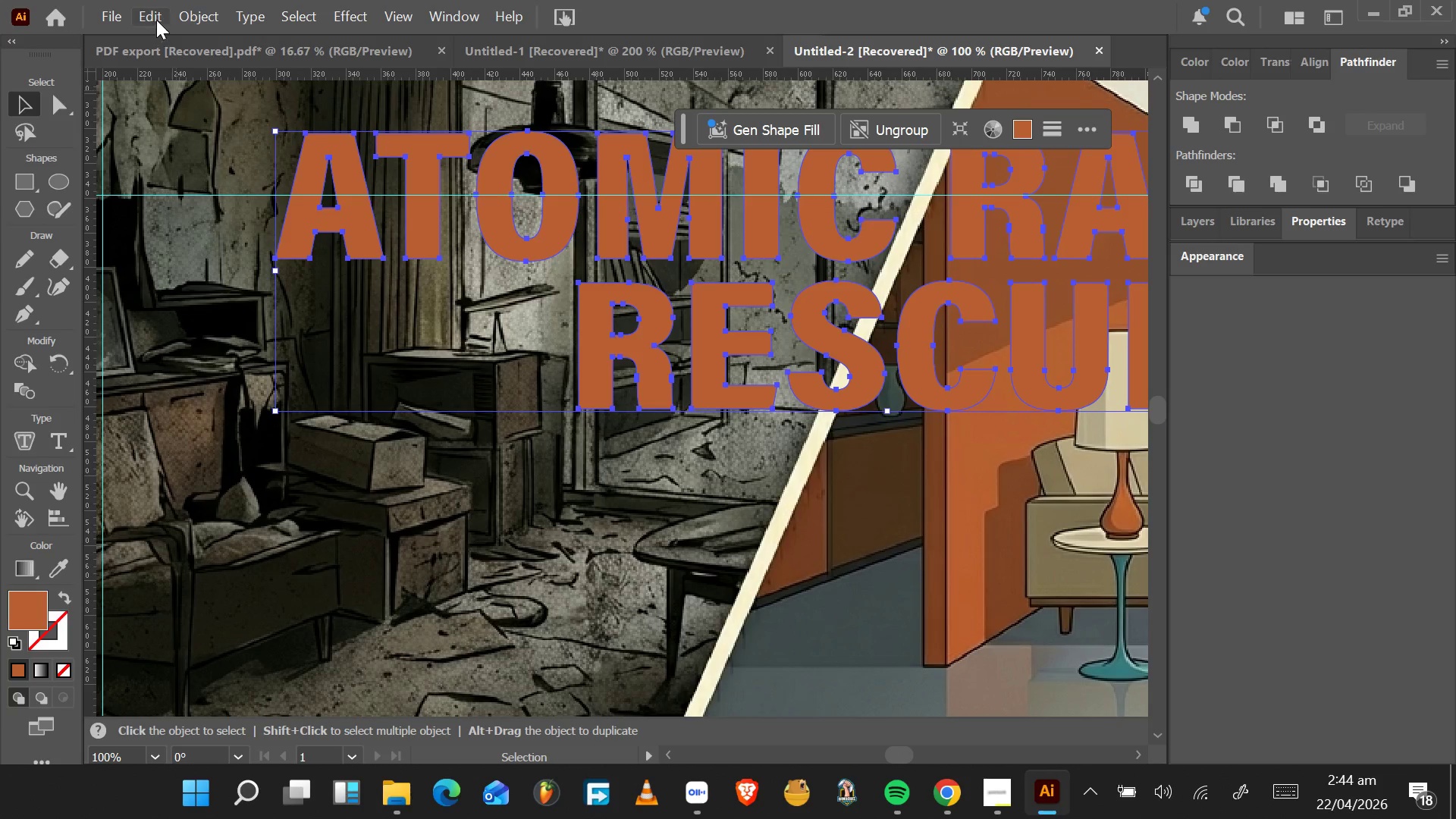 
left_click([187, 11])
 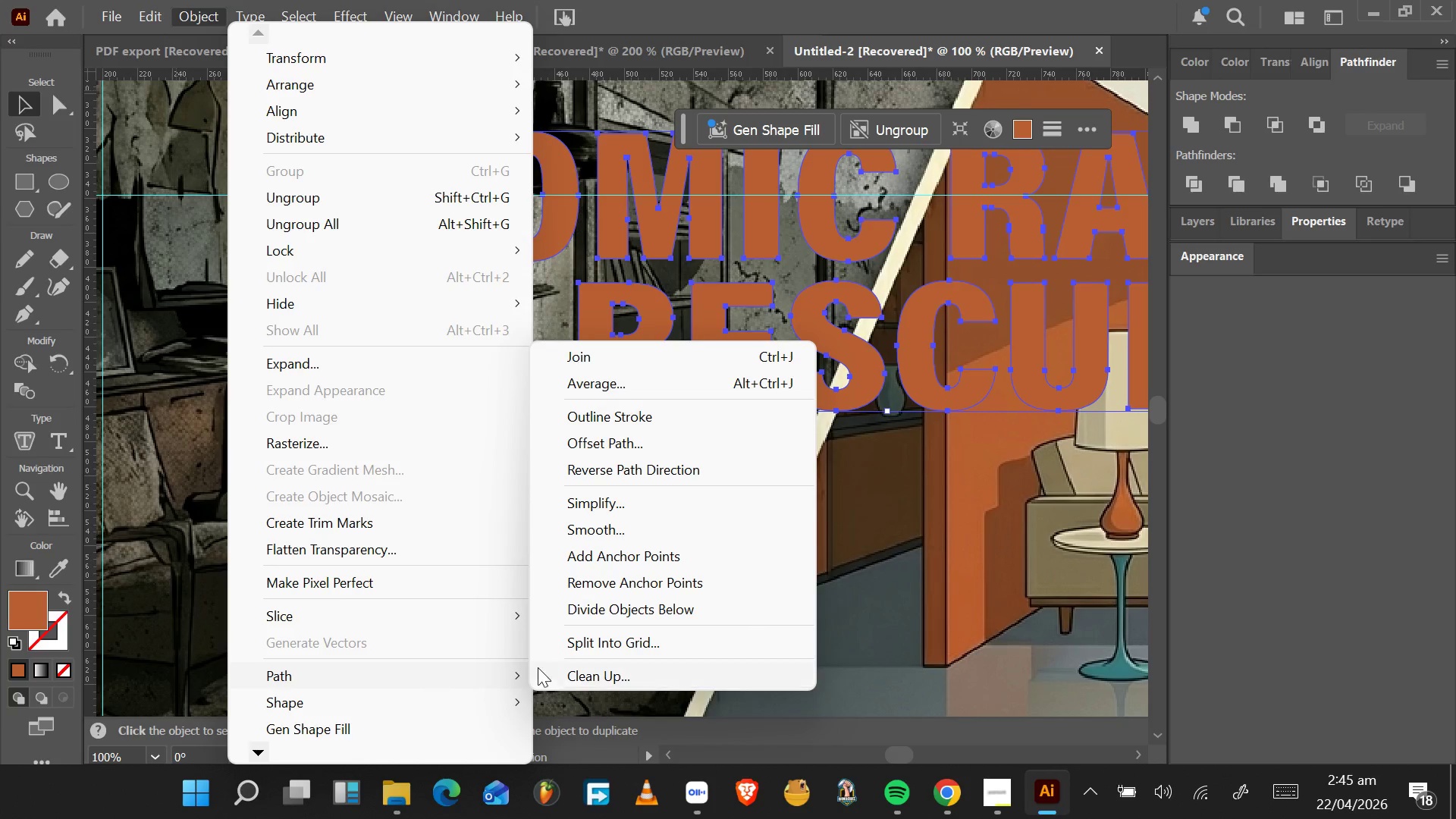 
left_click([647, 419])
 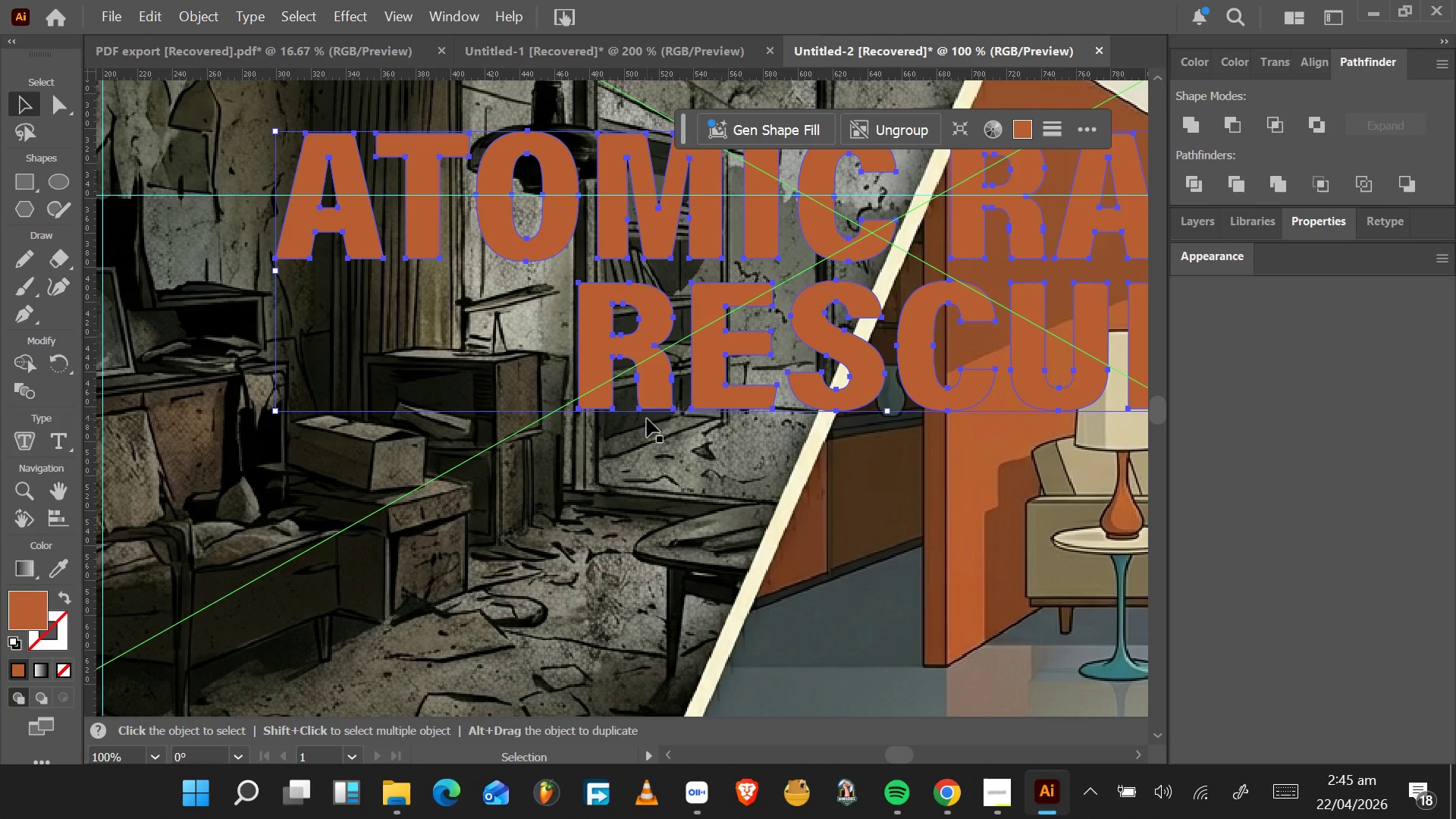 
hold_key(key=ControlLeft, duration=0.5)
 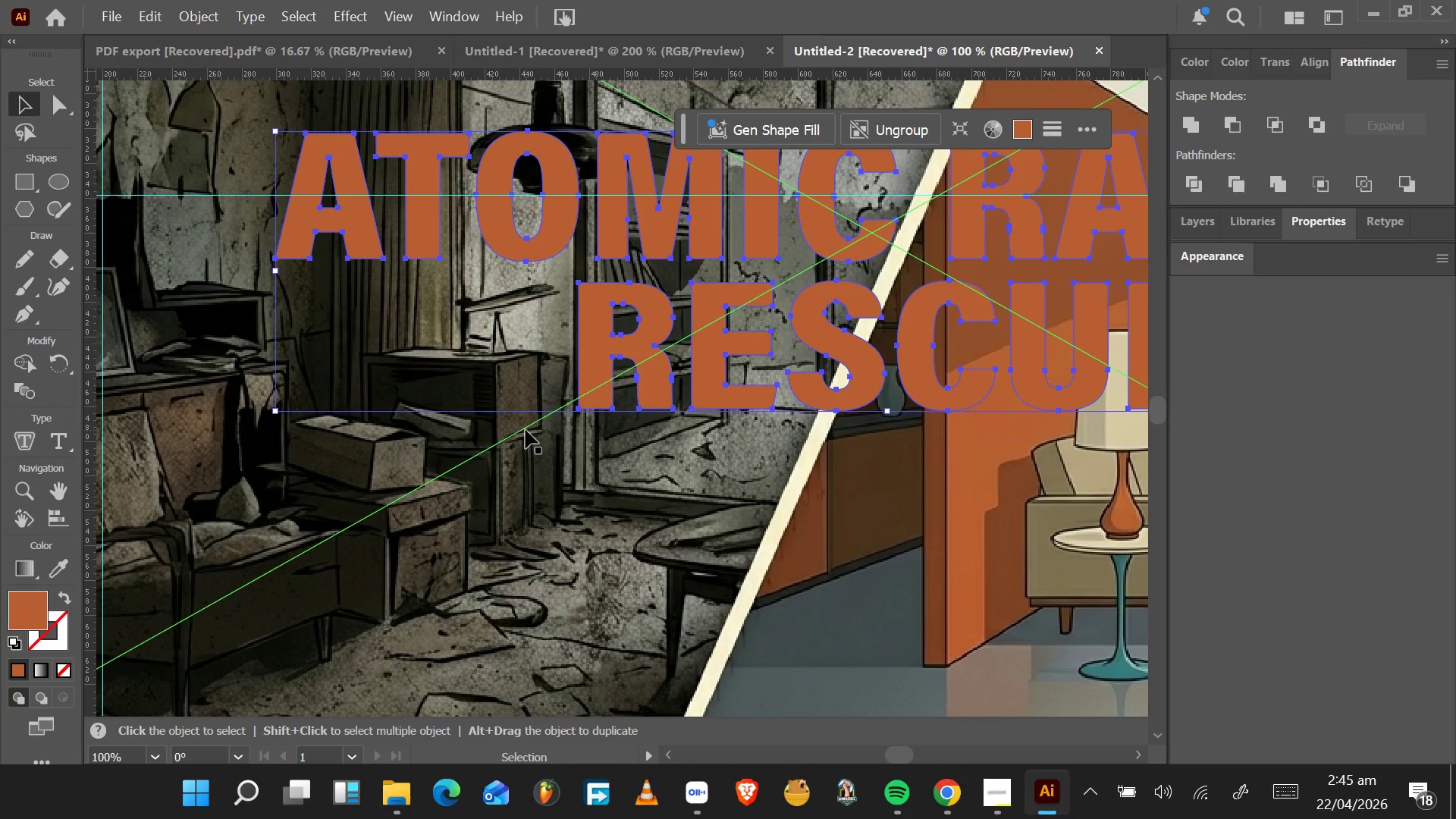 
left_click([526, 430])
 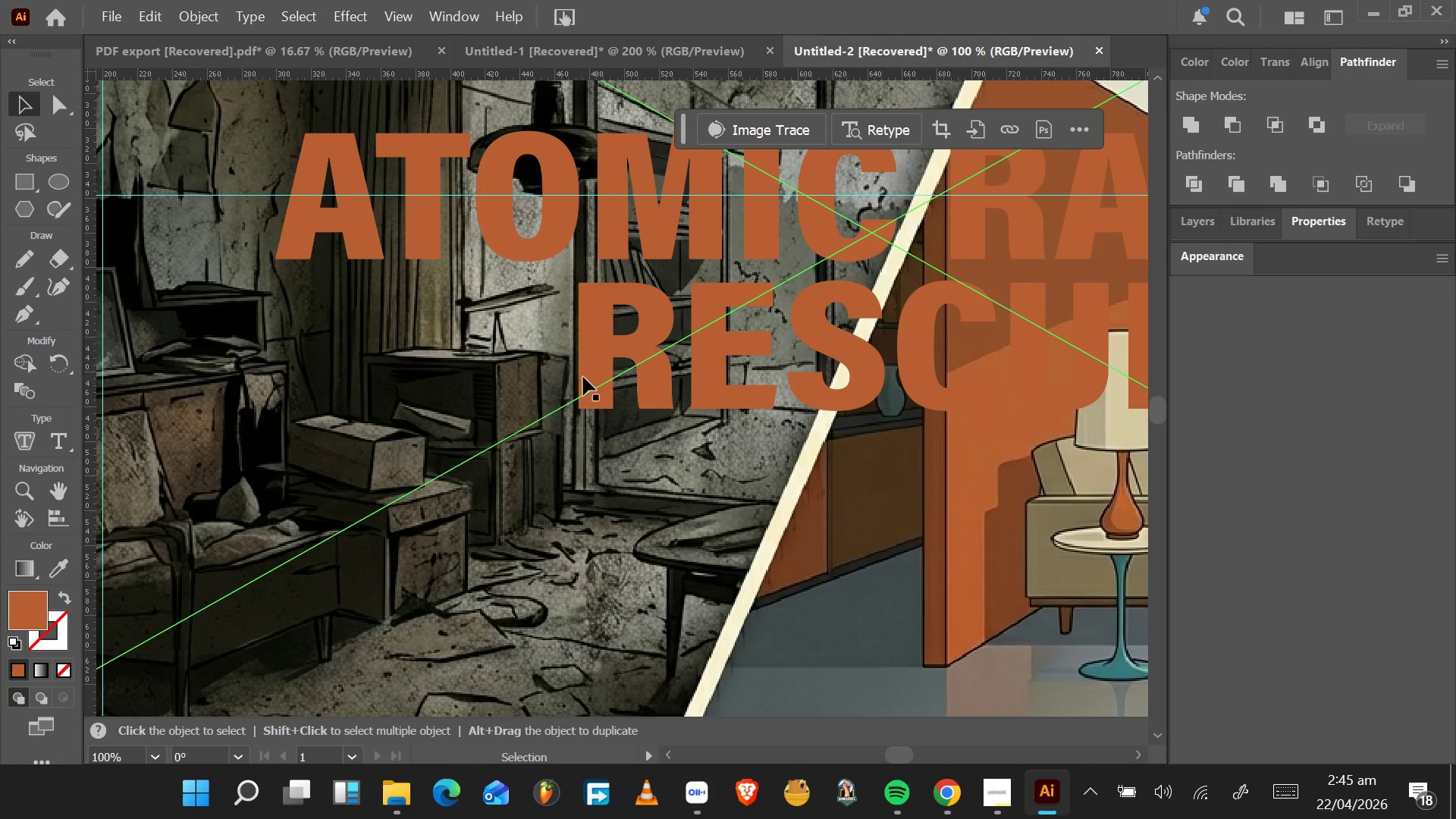 
left_click([601, 359])
 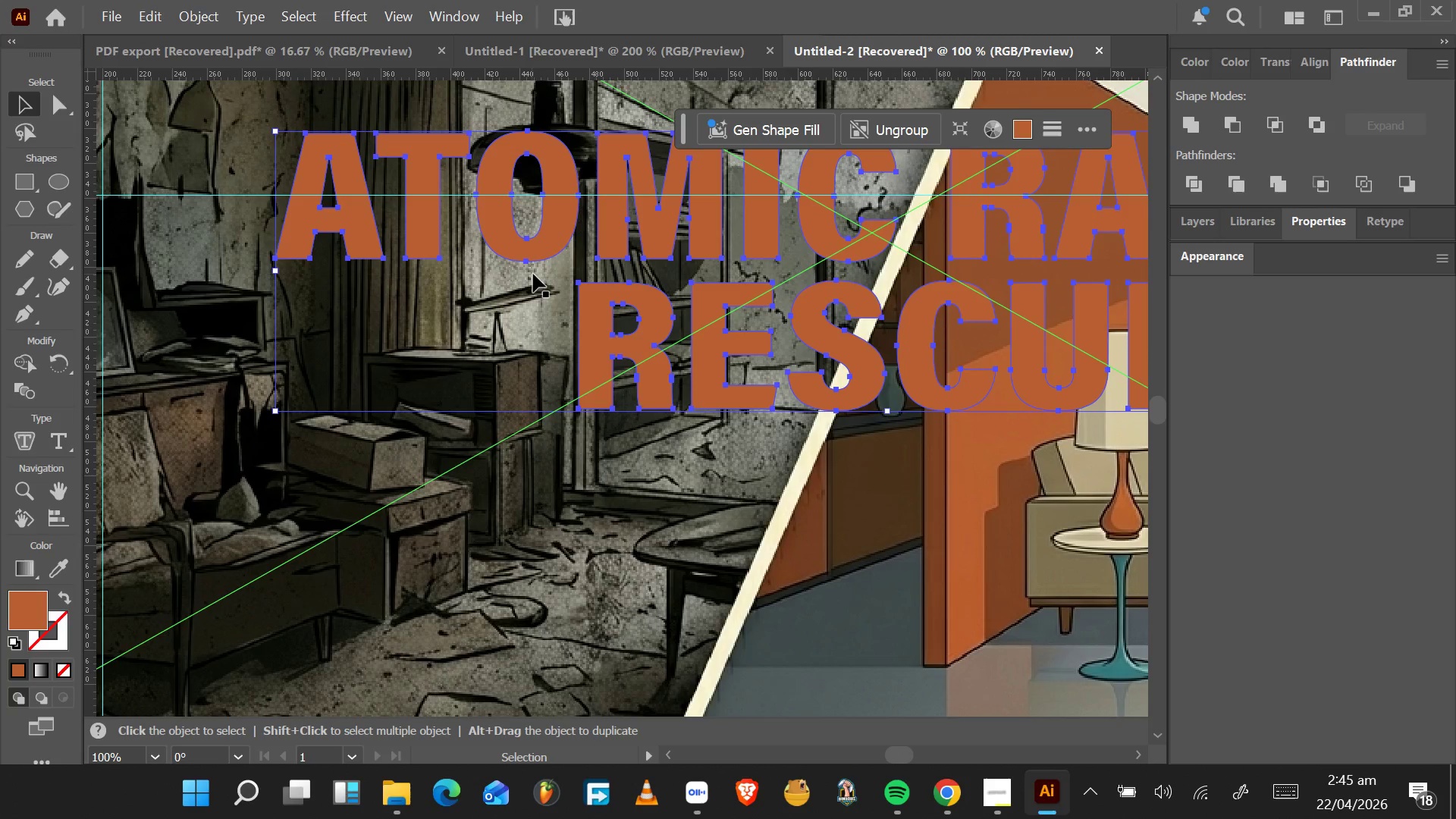 
key(Control+C)
 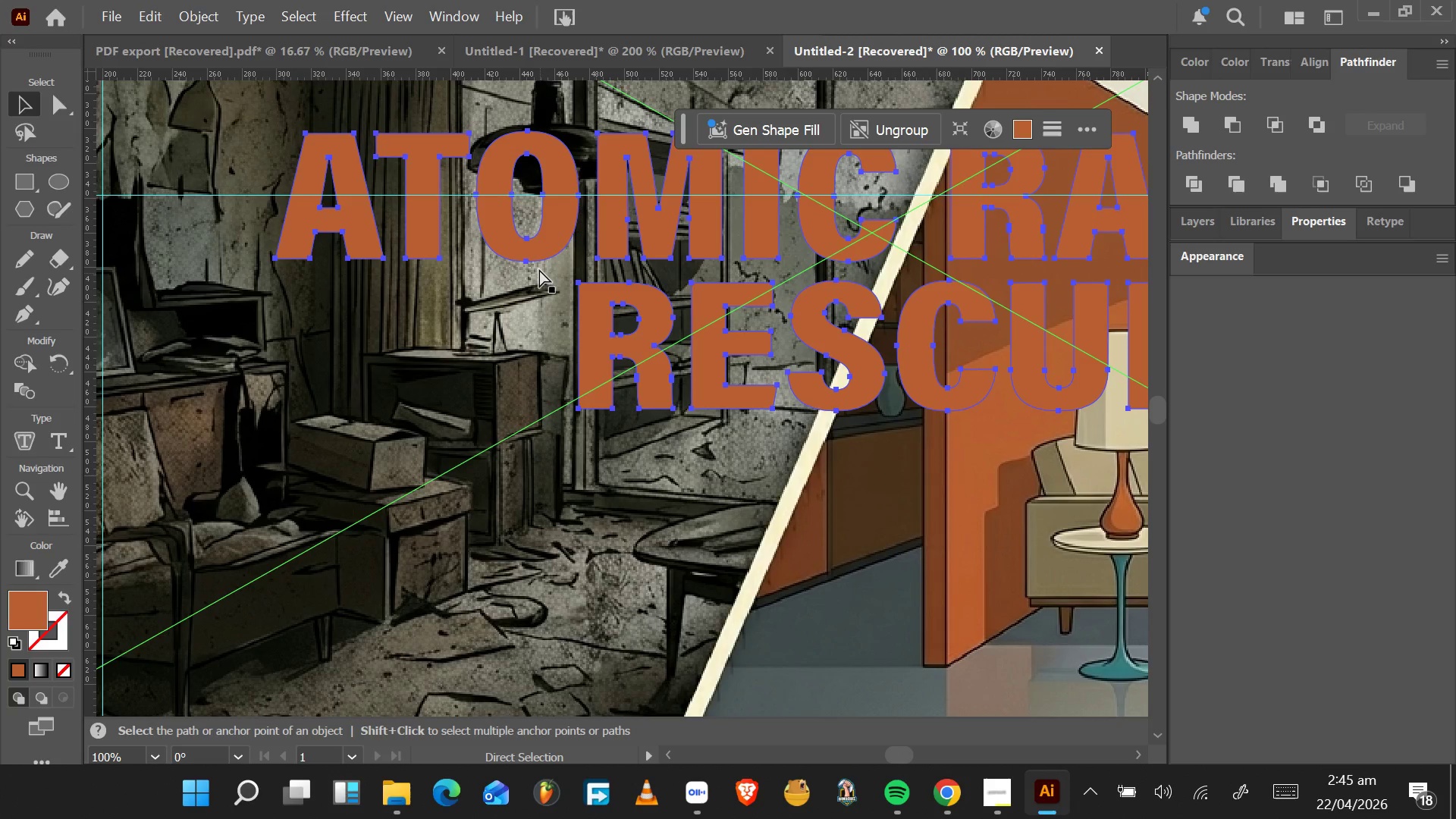 
key(Control+V)
 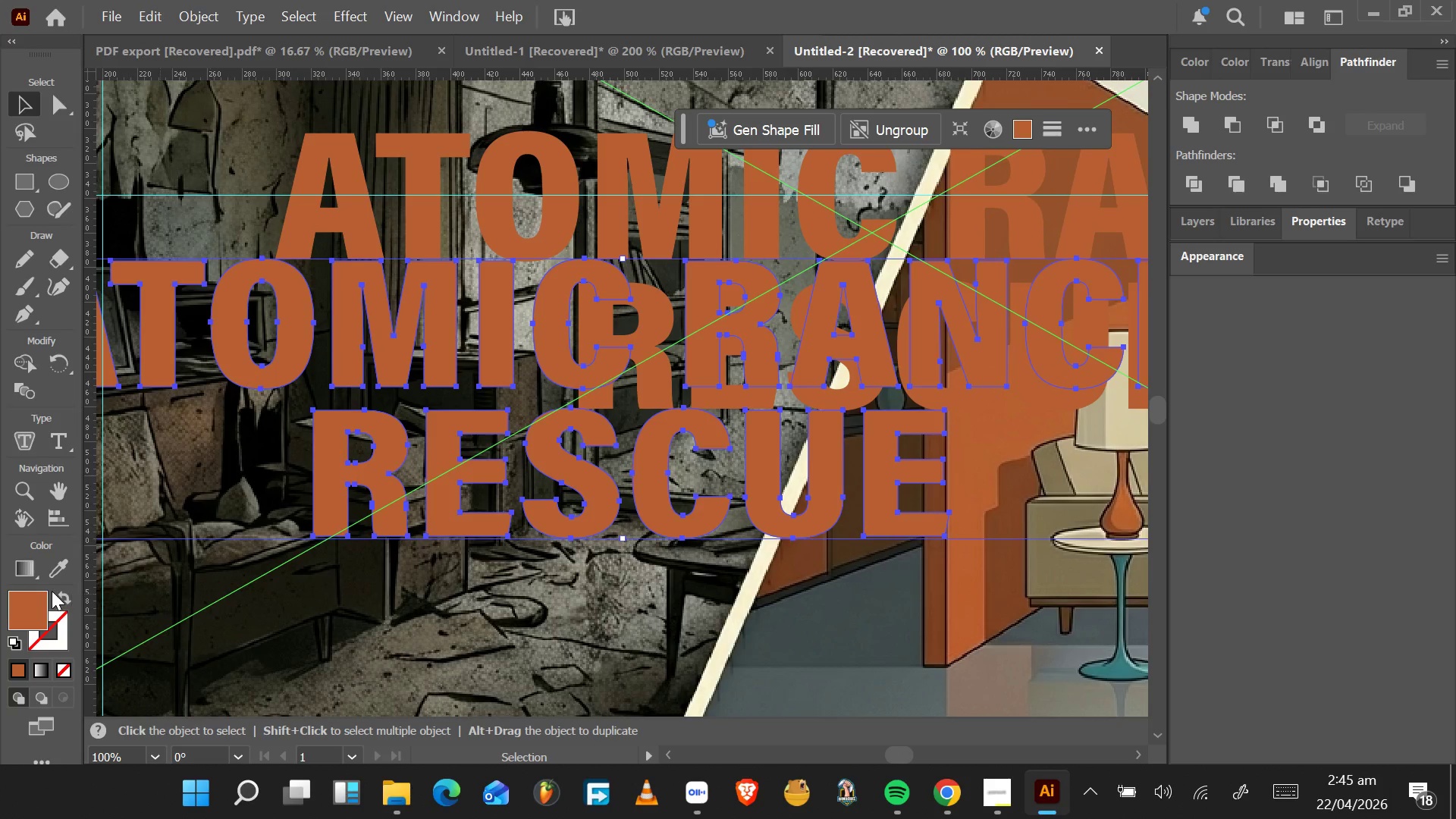 
double_click([26, 606])
 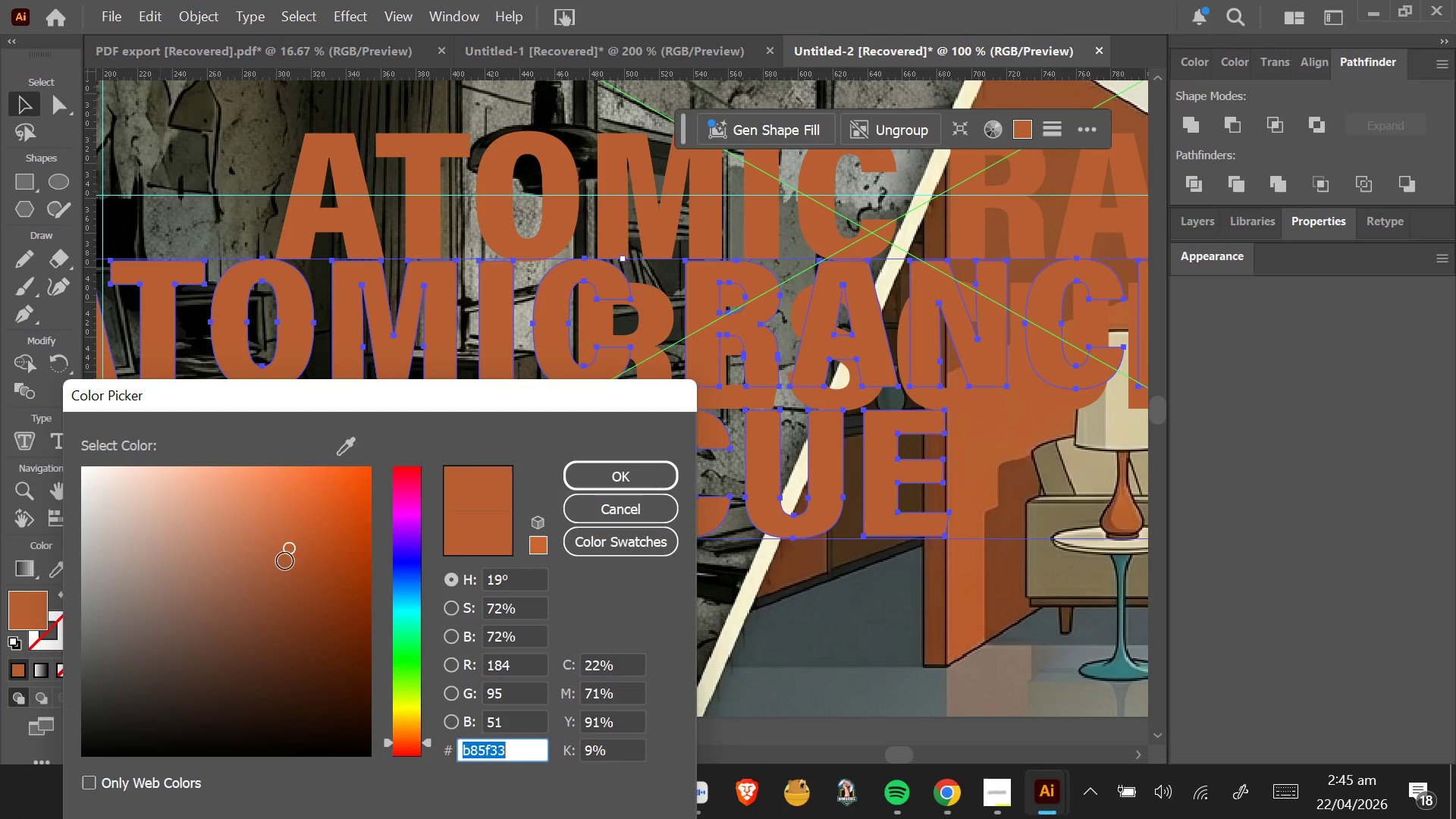 
left_click_drag(start_coordinate=[284, 562], to_coordinate=[54, 804])
 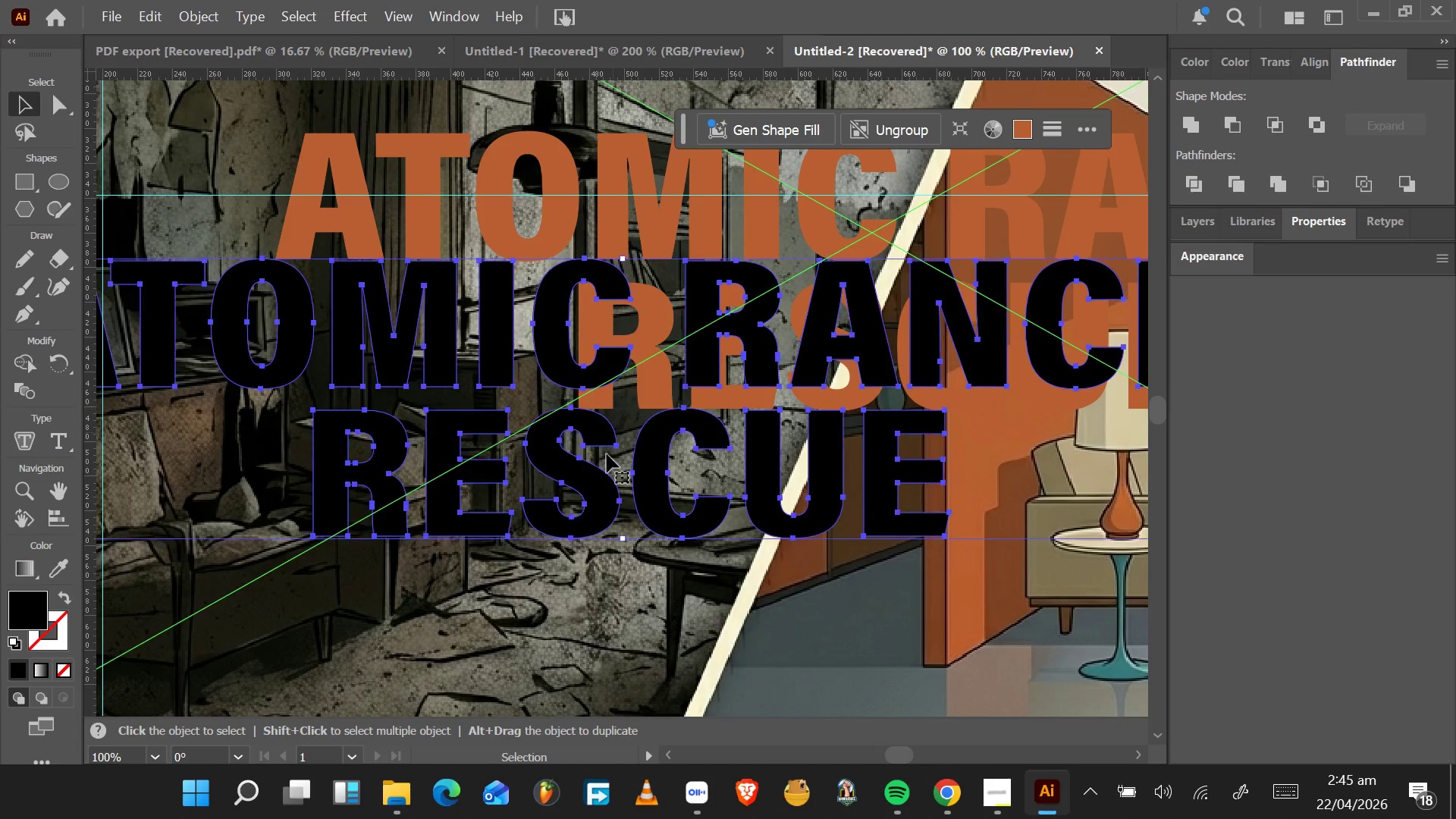 
left_click_drag(start_coordinate=[587, 482], to_coordinate=[855, 353])
 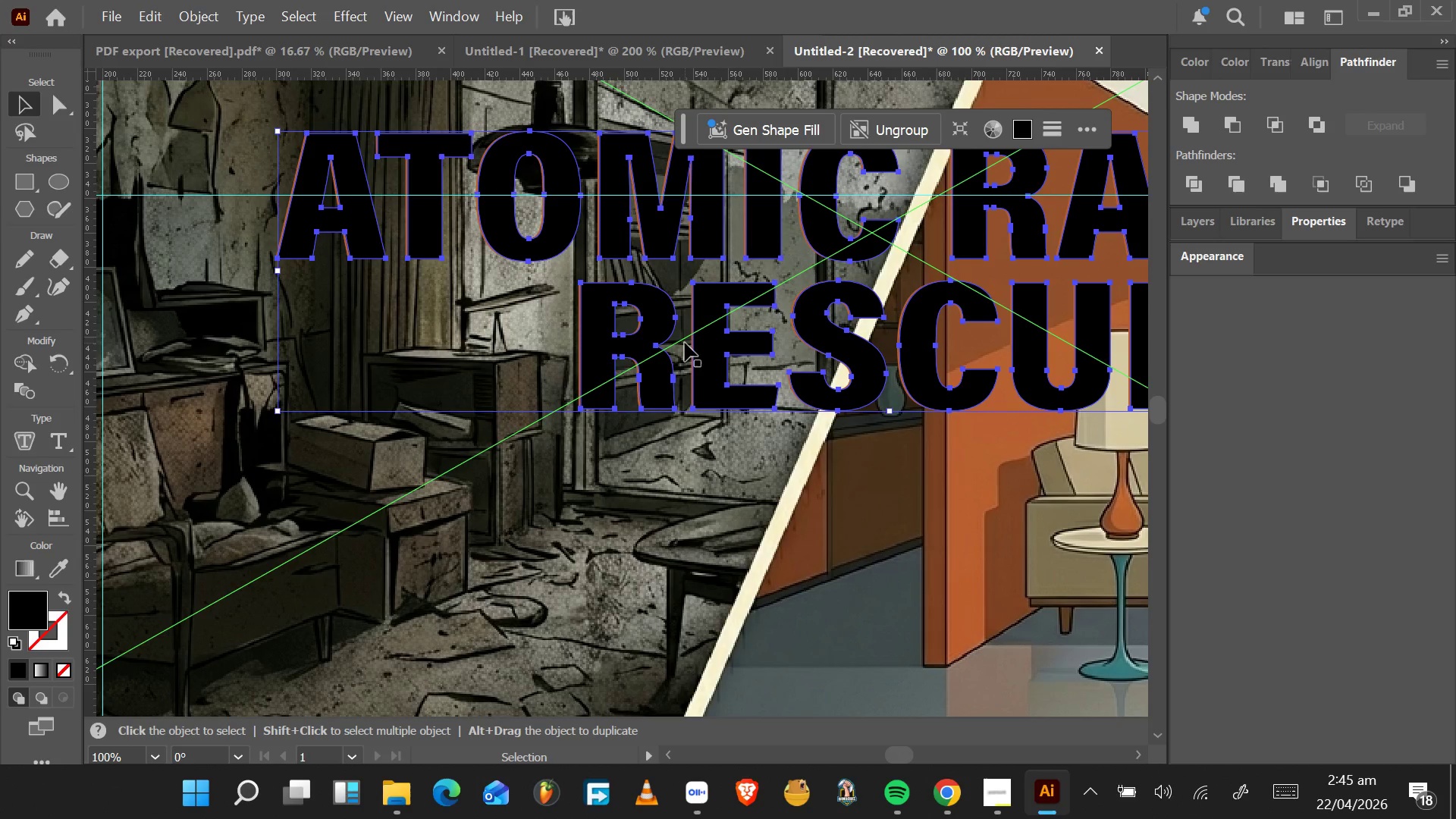 
key(Control+BracketLeft)
 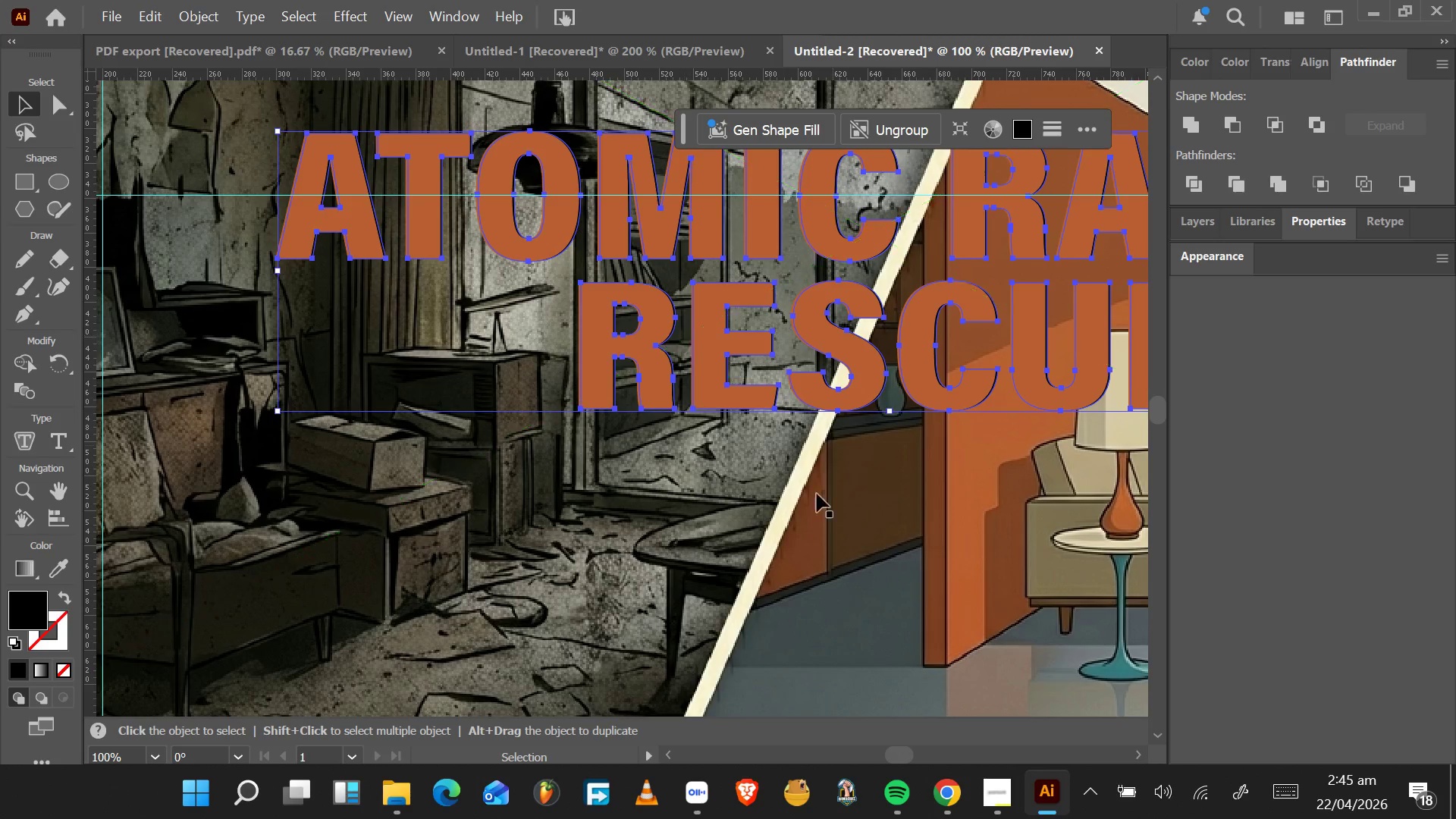 
left_click([771, 574])
 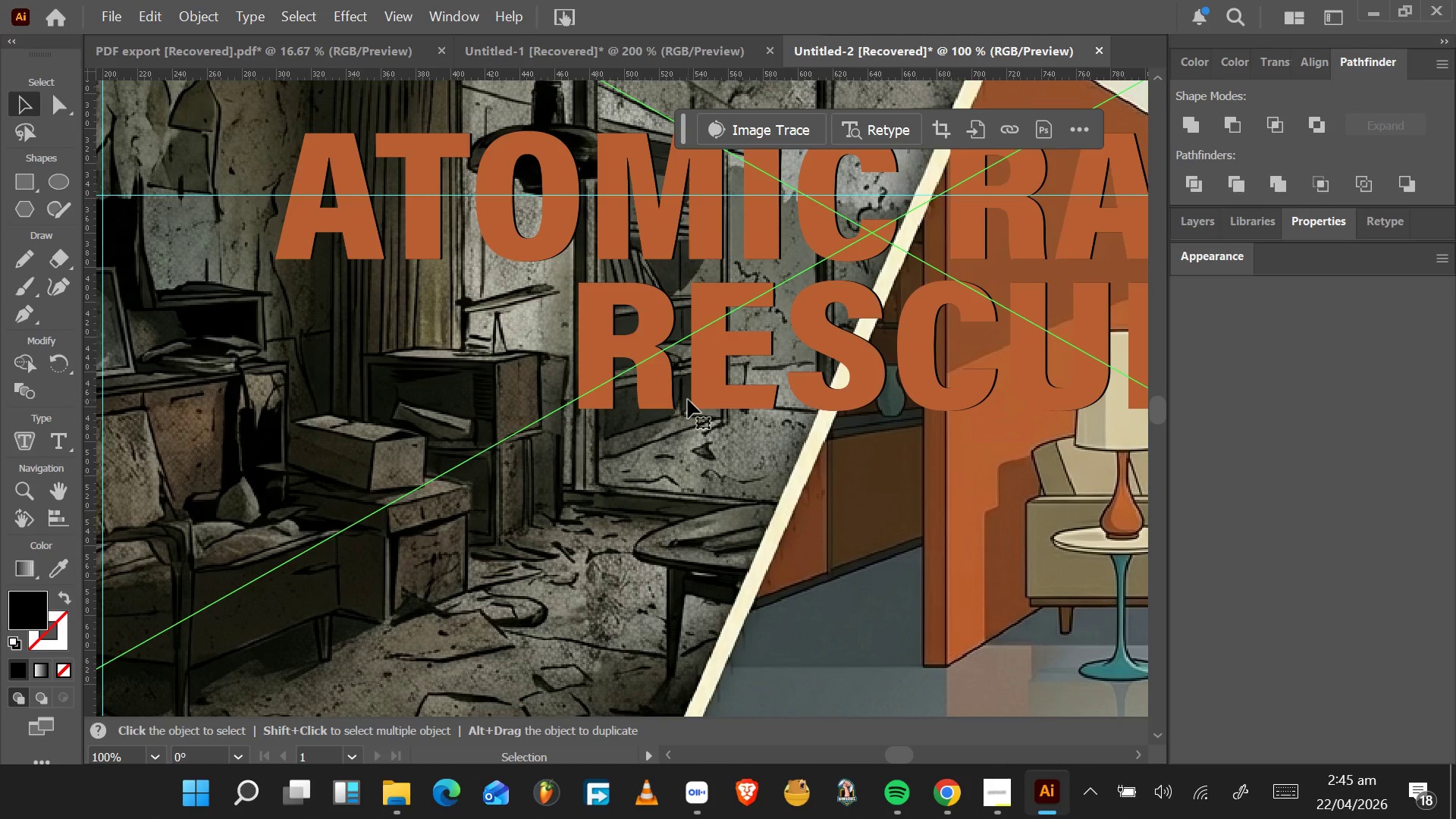 
wait(9.81)
 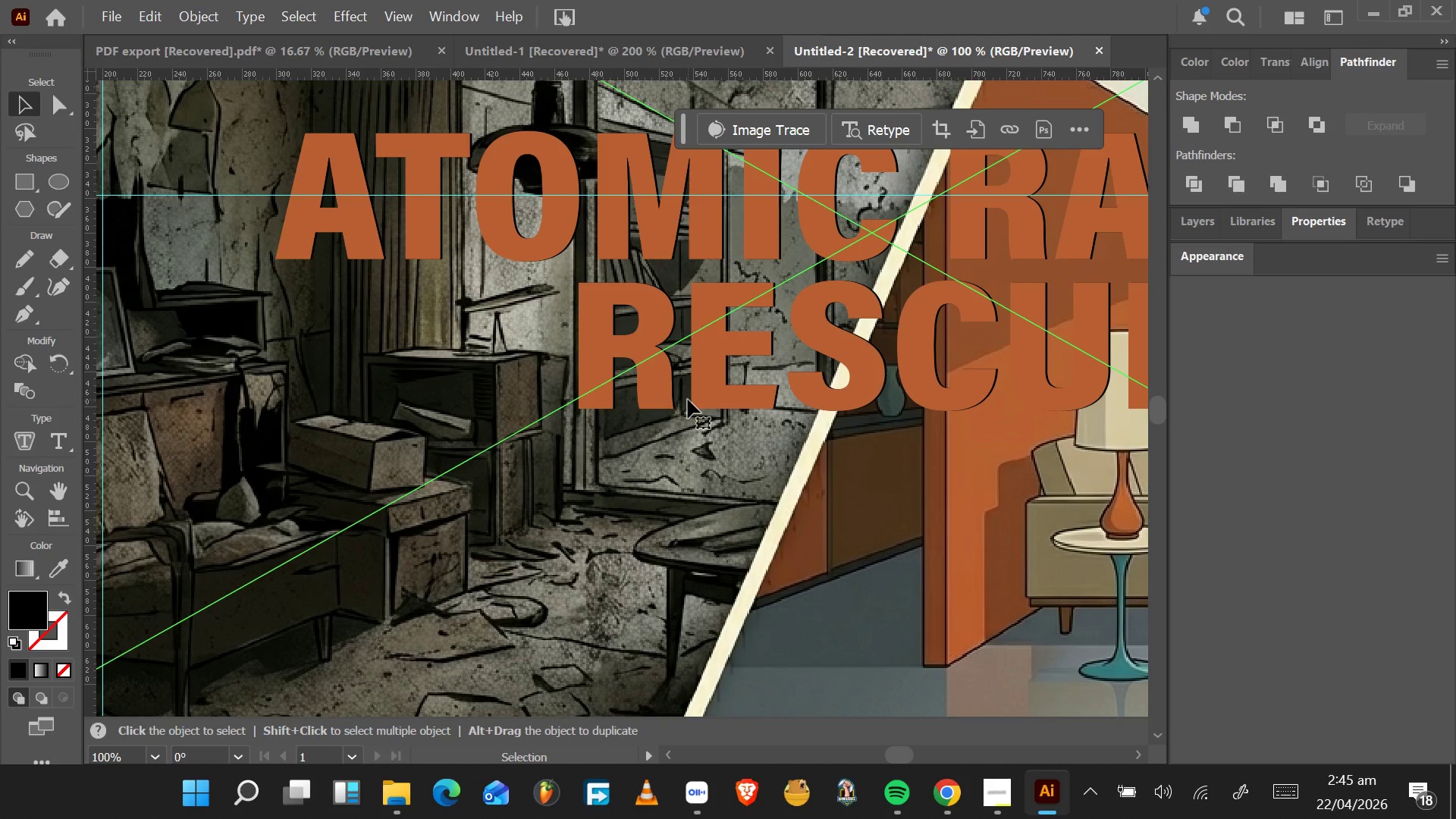 
hold_key(key=AltLeft, duration=0.47)
scroll: coordinate [673, 391], scroll_direction: up, amount: 4.0
 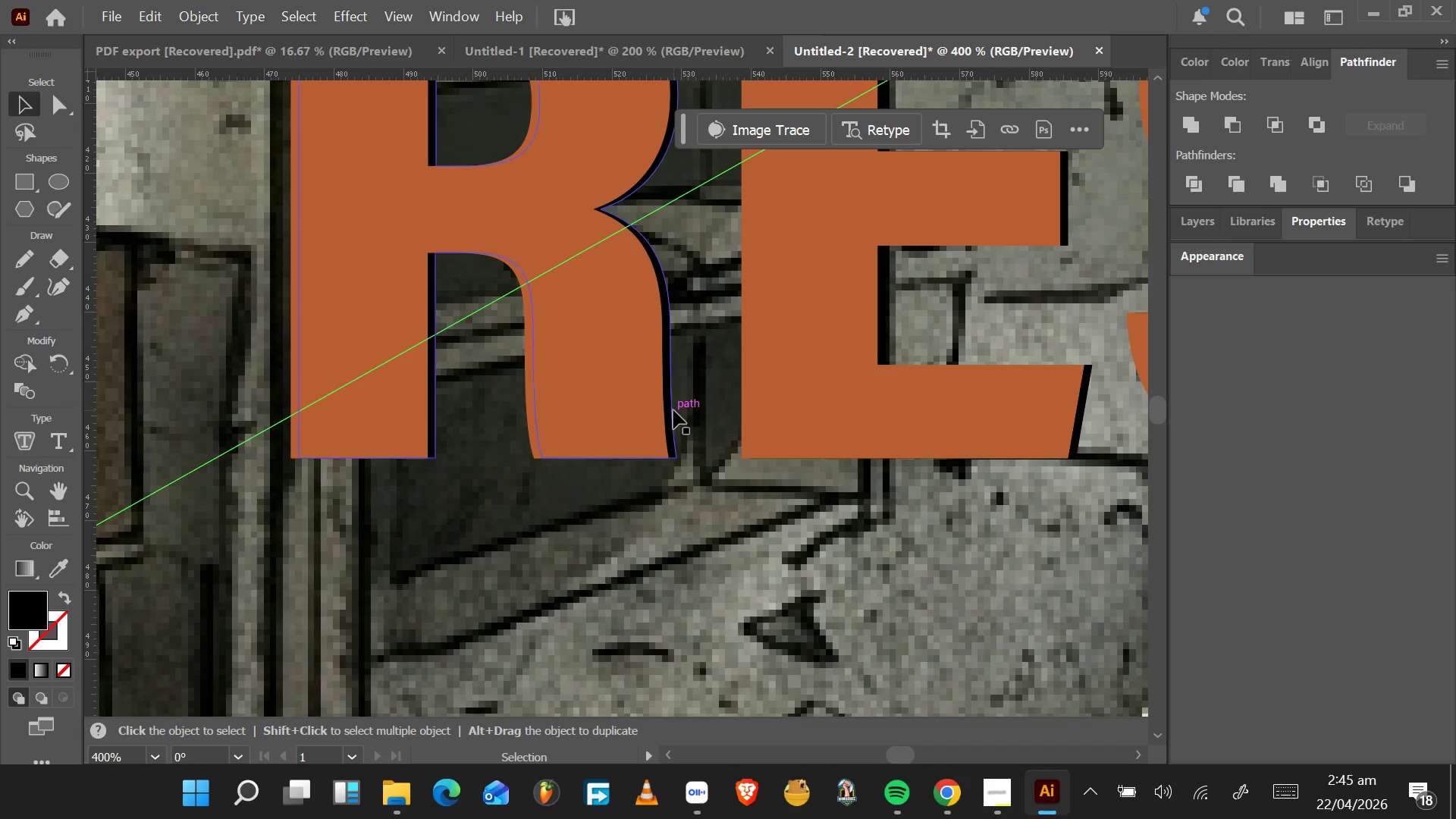 
left_click([673, 410])
 